 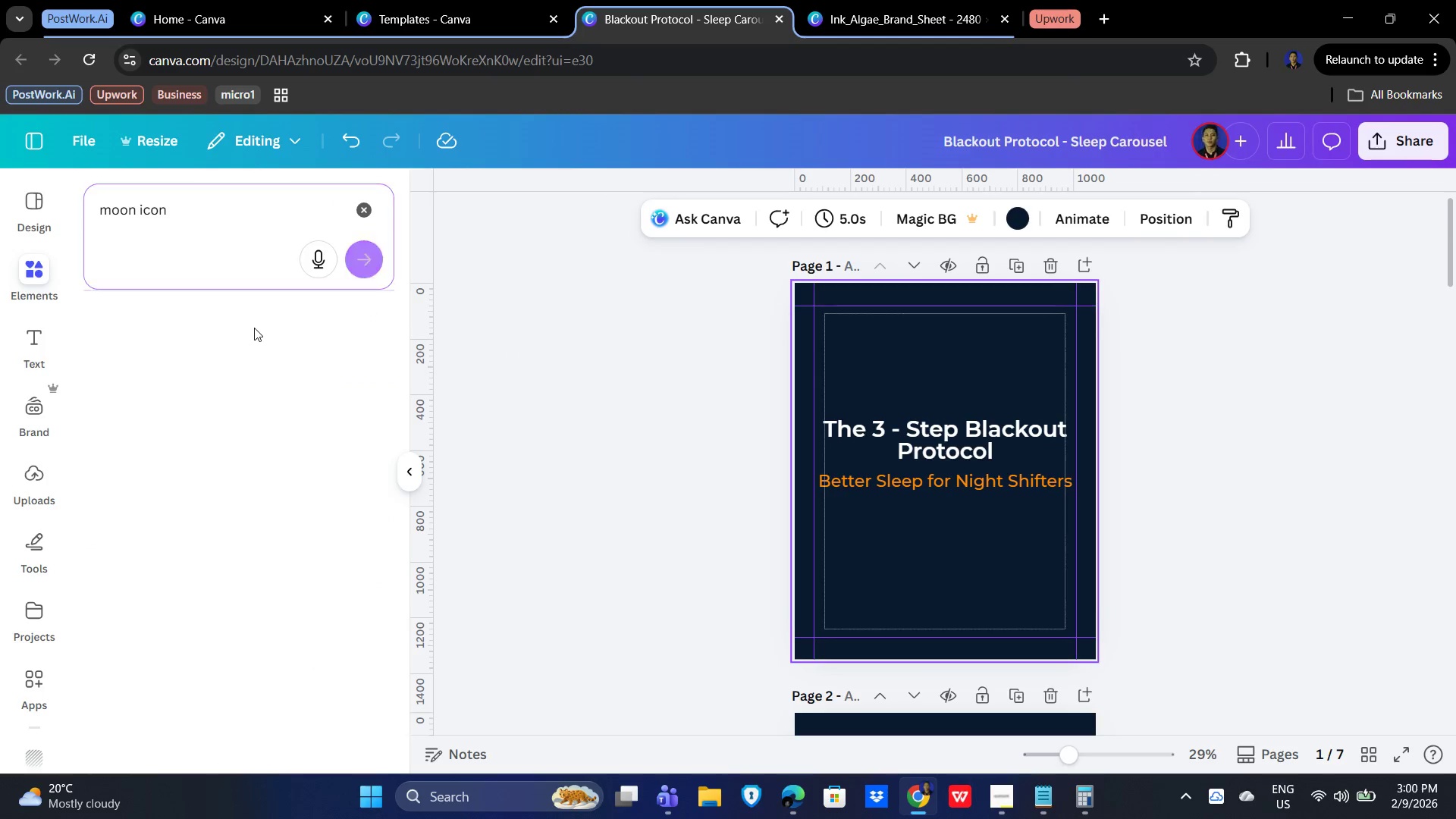 
key(Enter)
 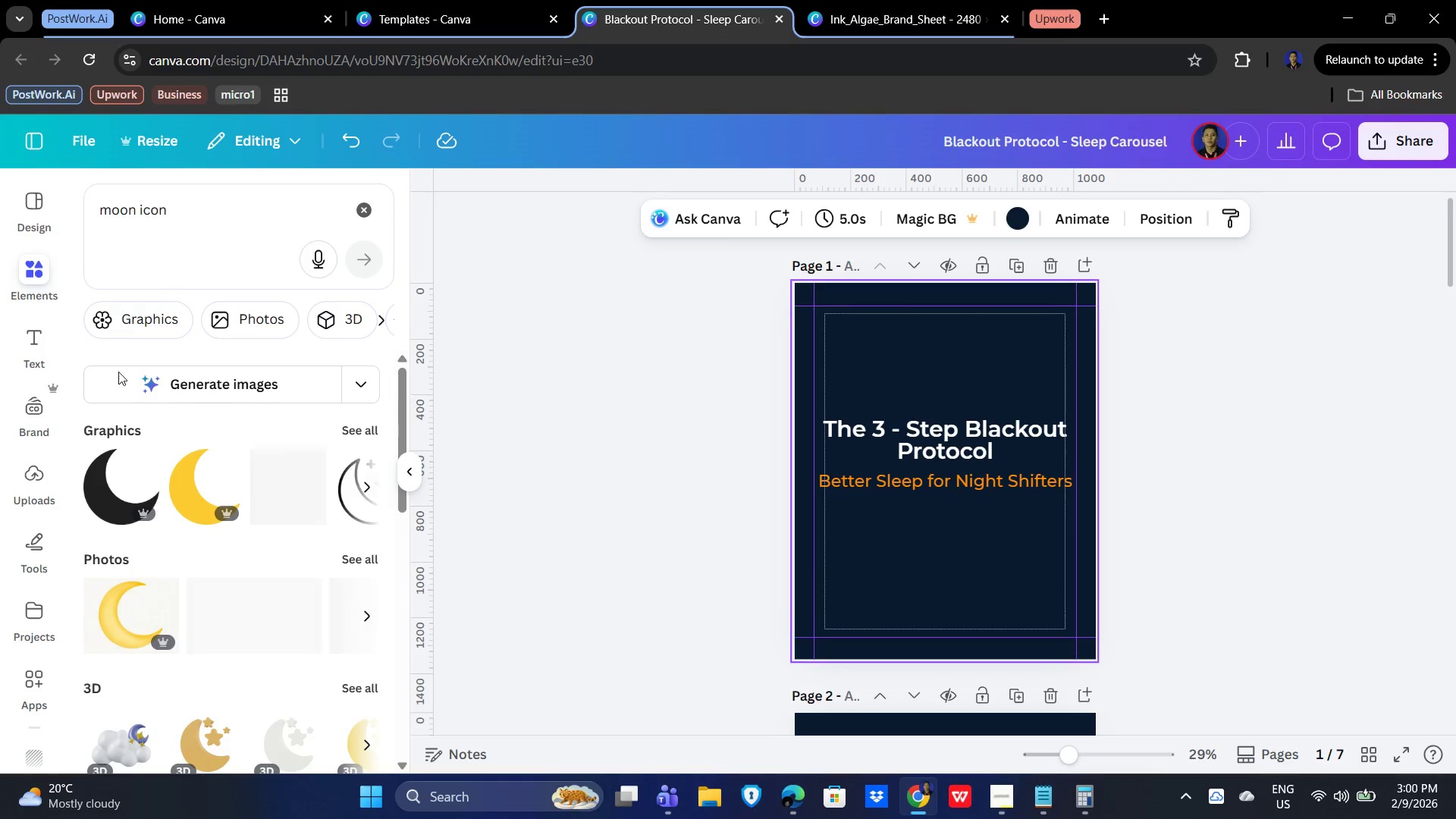 
scroll: coordinate [243, 465], scroll_direction: down, amount: 2.0
 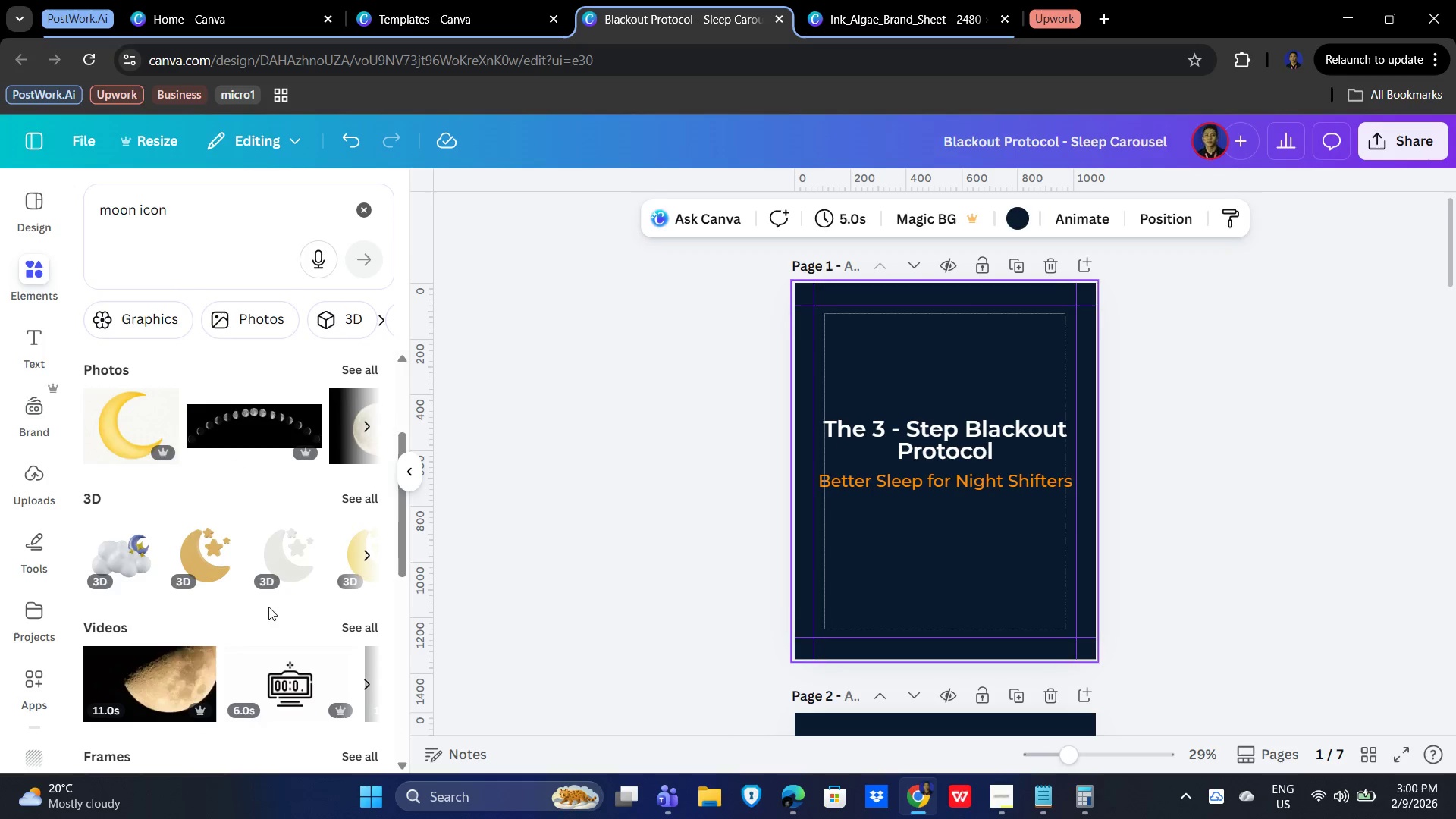 
scroll: coordinate [234, 603], scroll_direction: up, amount: 2.0
 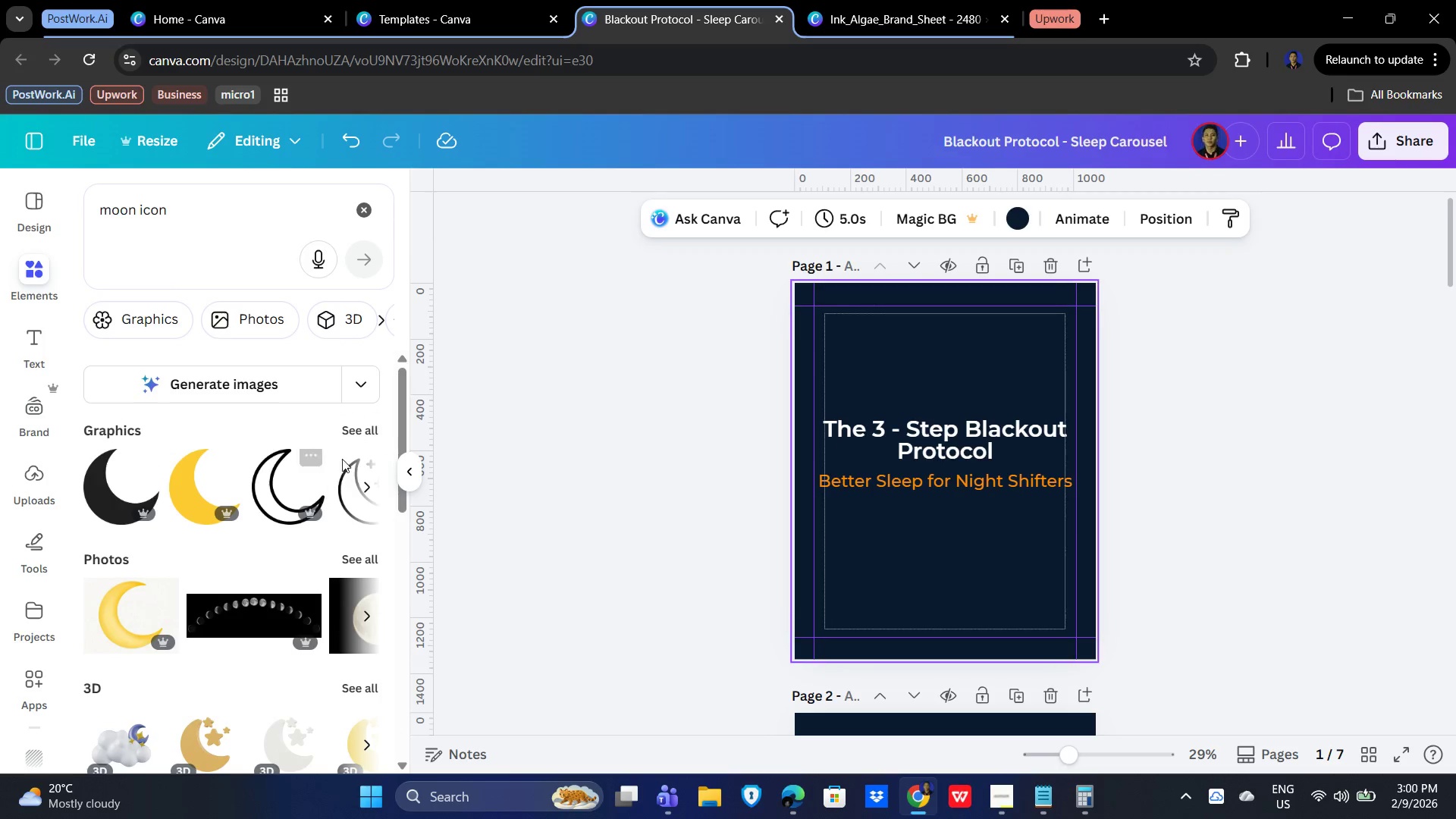 
left_click([366, 435])
 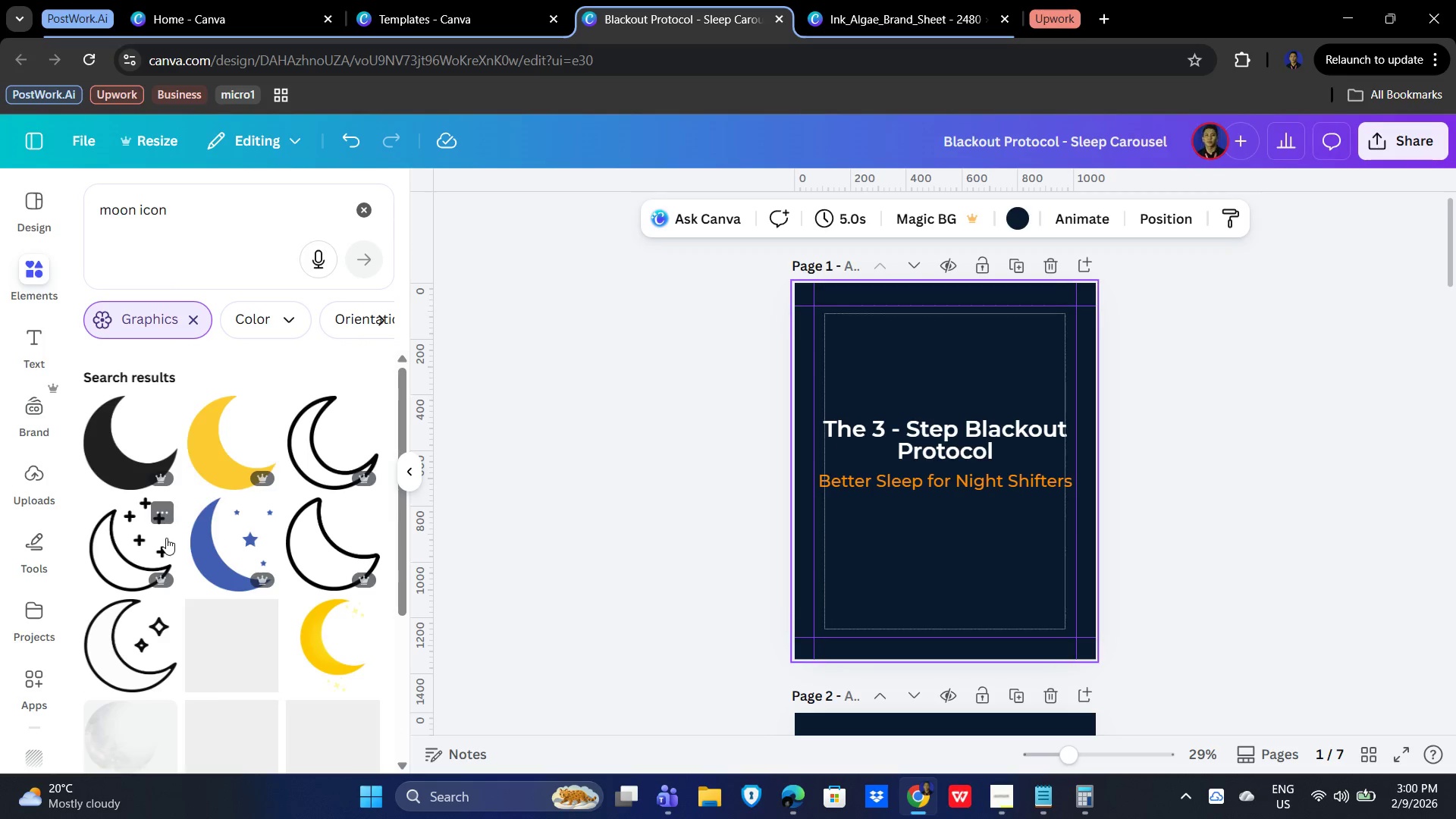 
scroll: coordinate [179, 568], scroll_direction: down, amount: 7.0
 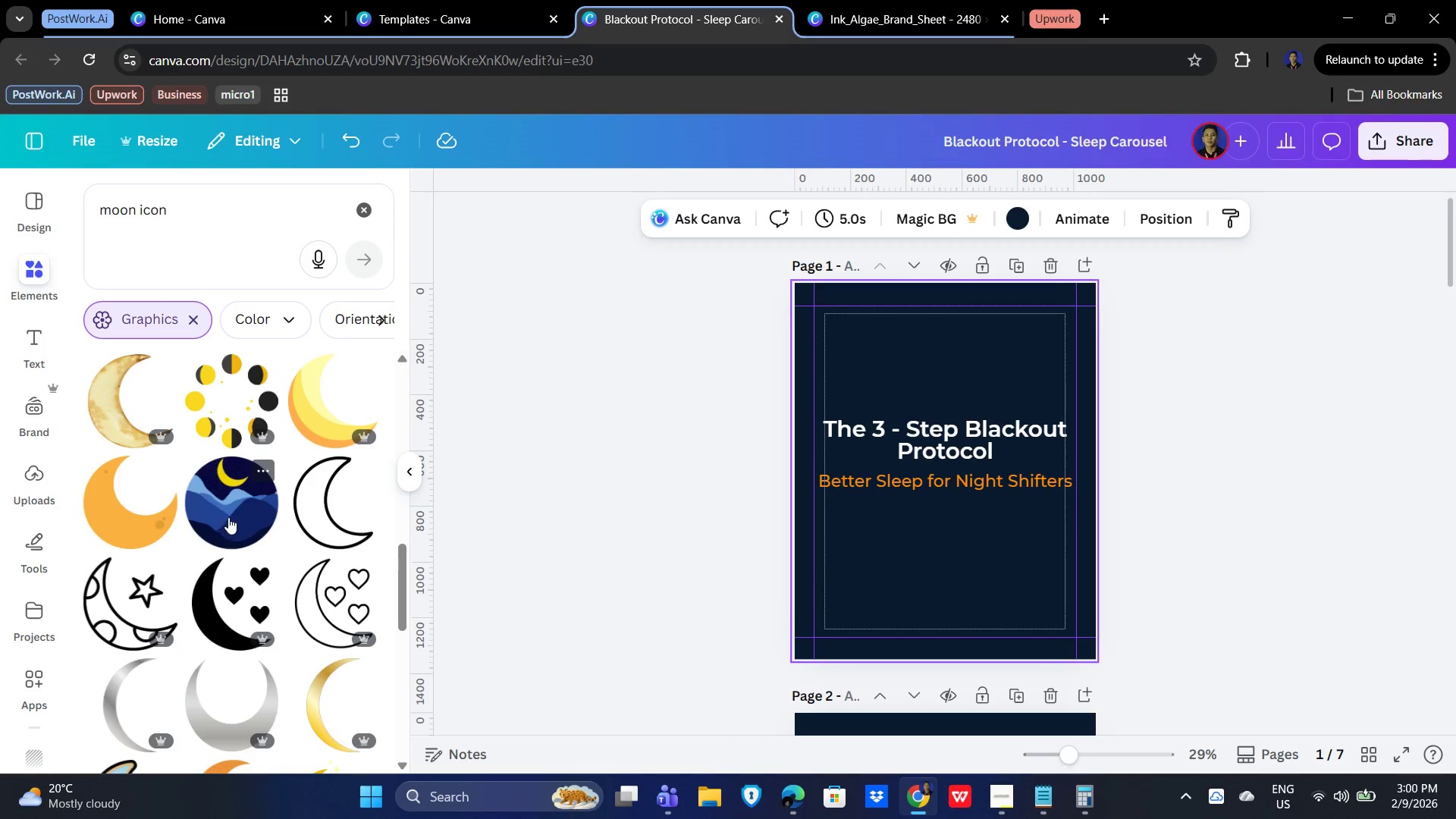 
left_click([233, 510])
 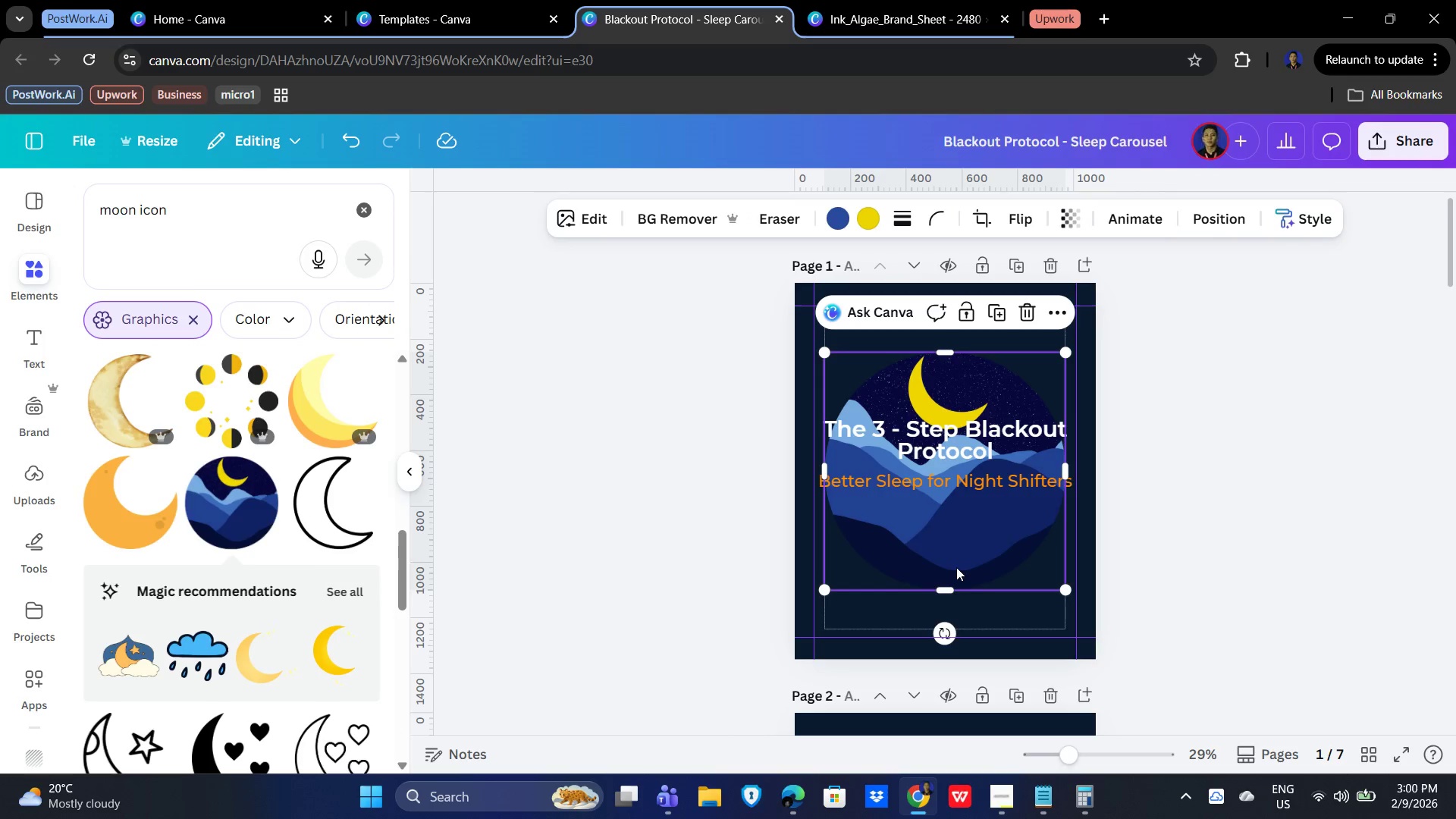 
left_click_drag(start_coordinate=[958, 549], to_coordinate=[949, 500])
 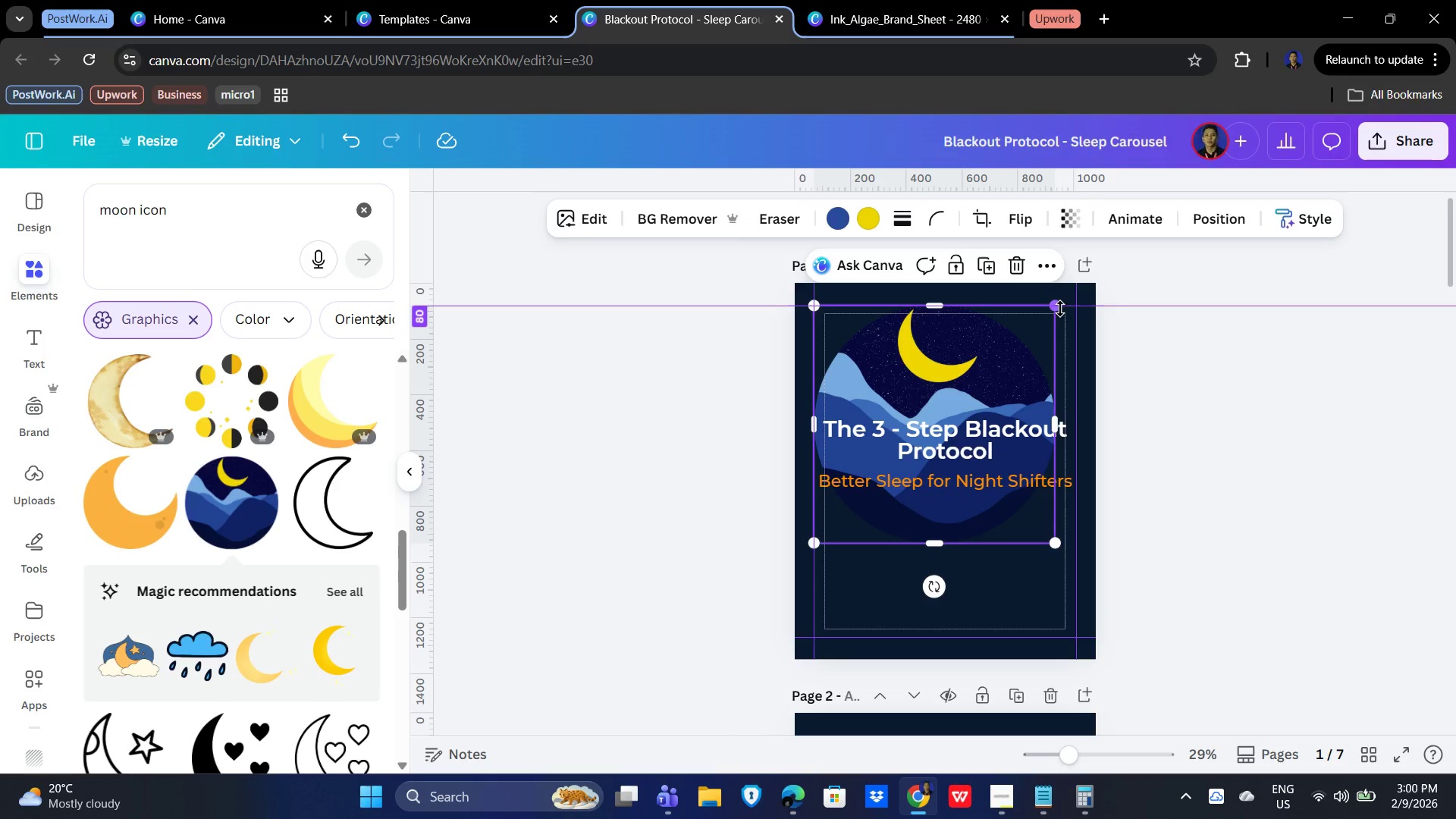 
left_click_drag(start_coordinate=[1059, 303], to_coordinate=[1056, 307])
 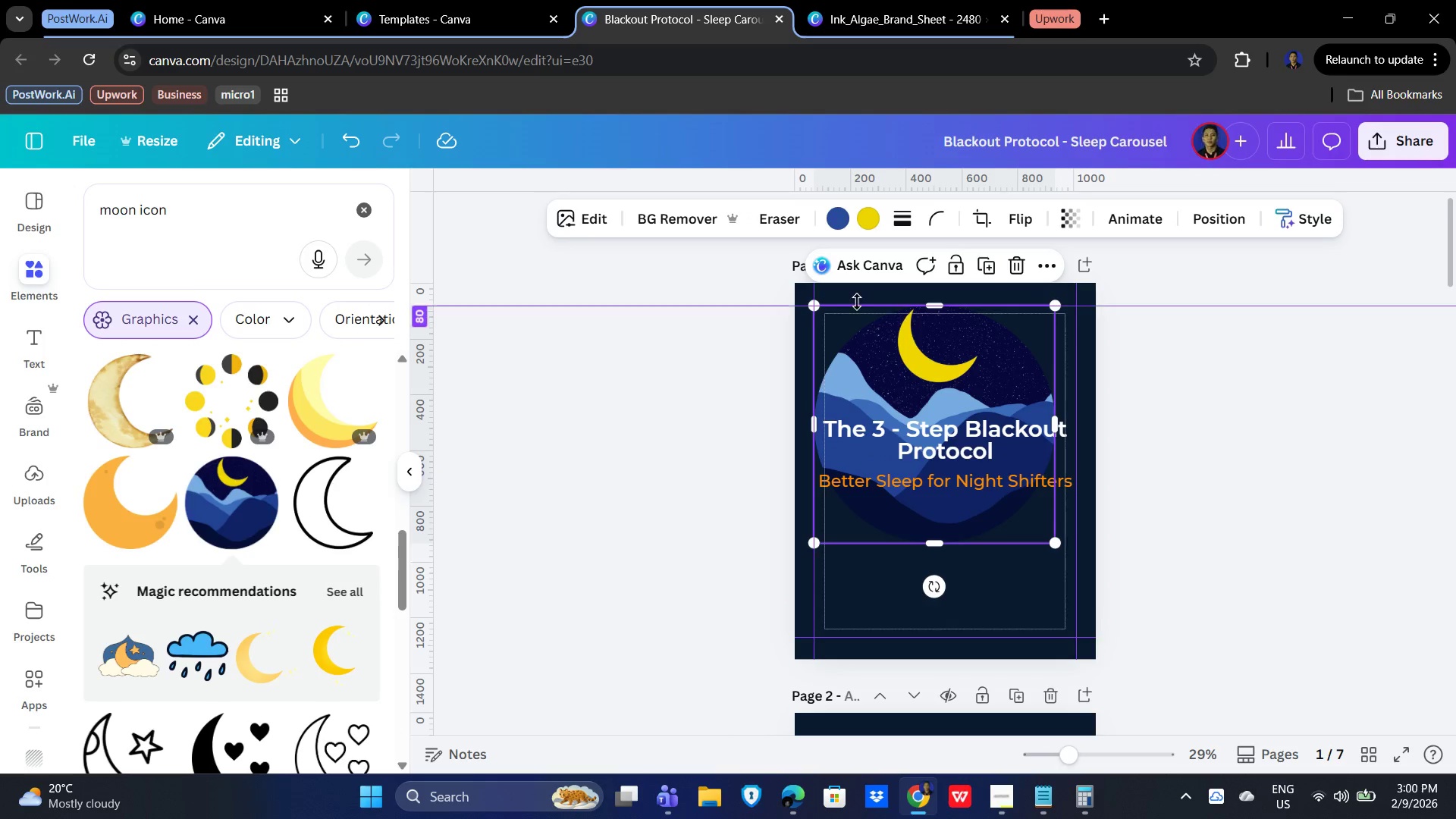 
key(Control+ControlLeft)
 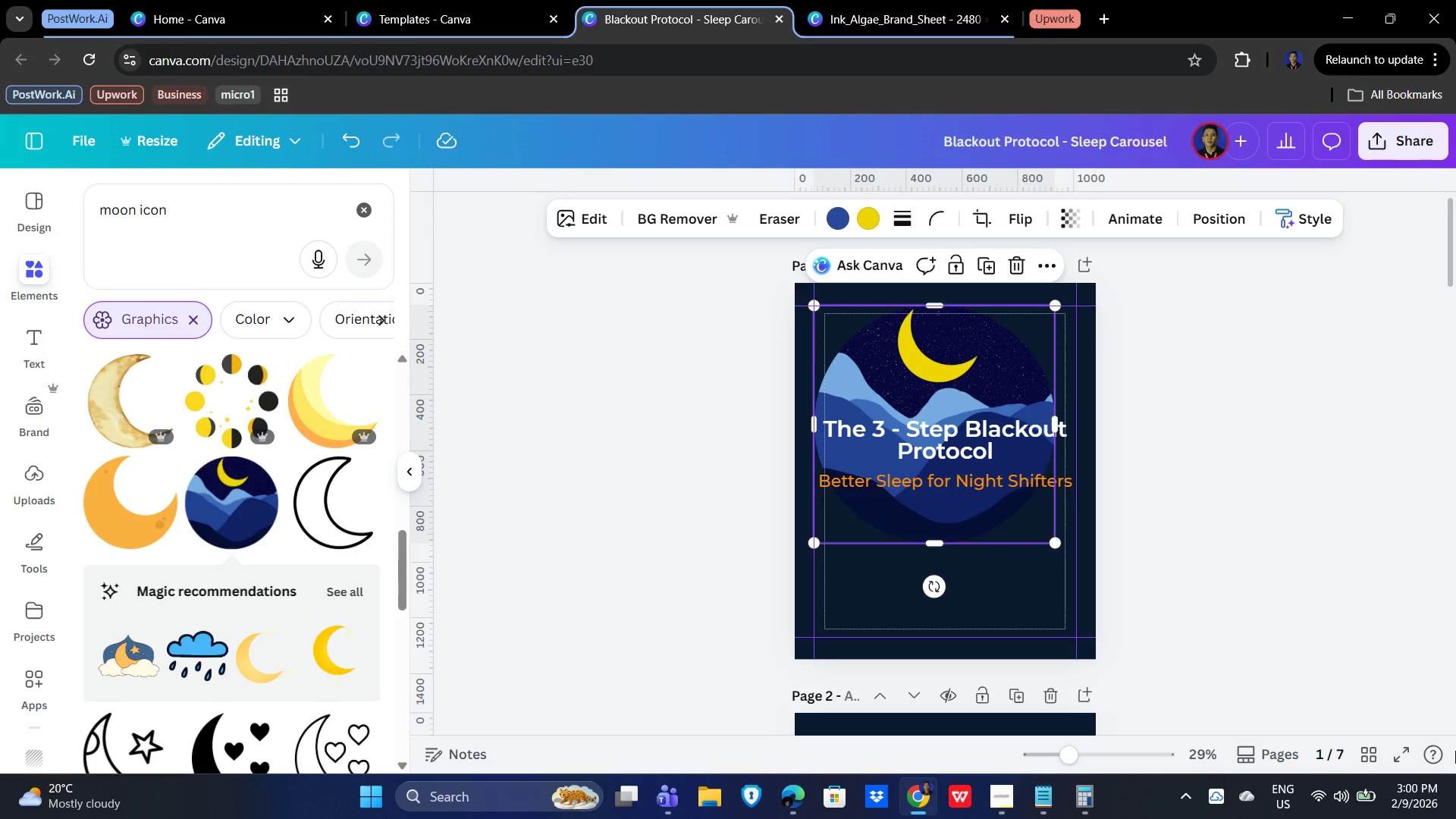 
key(Control+Z)
 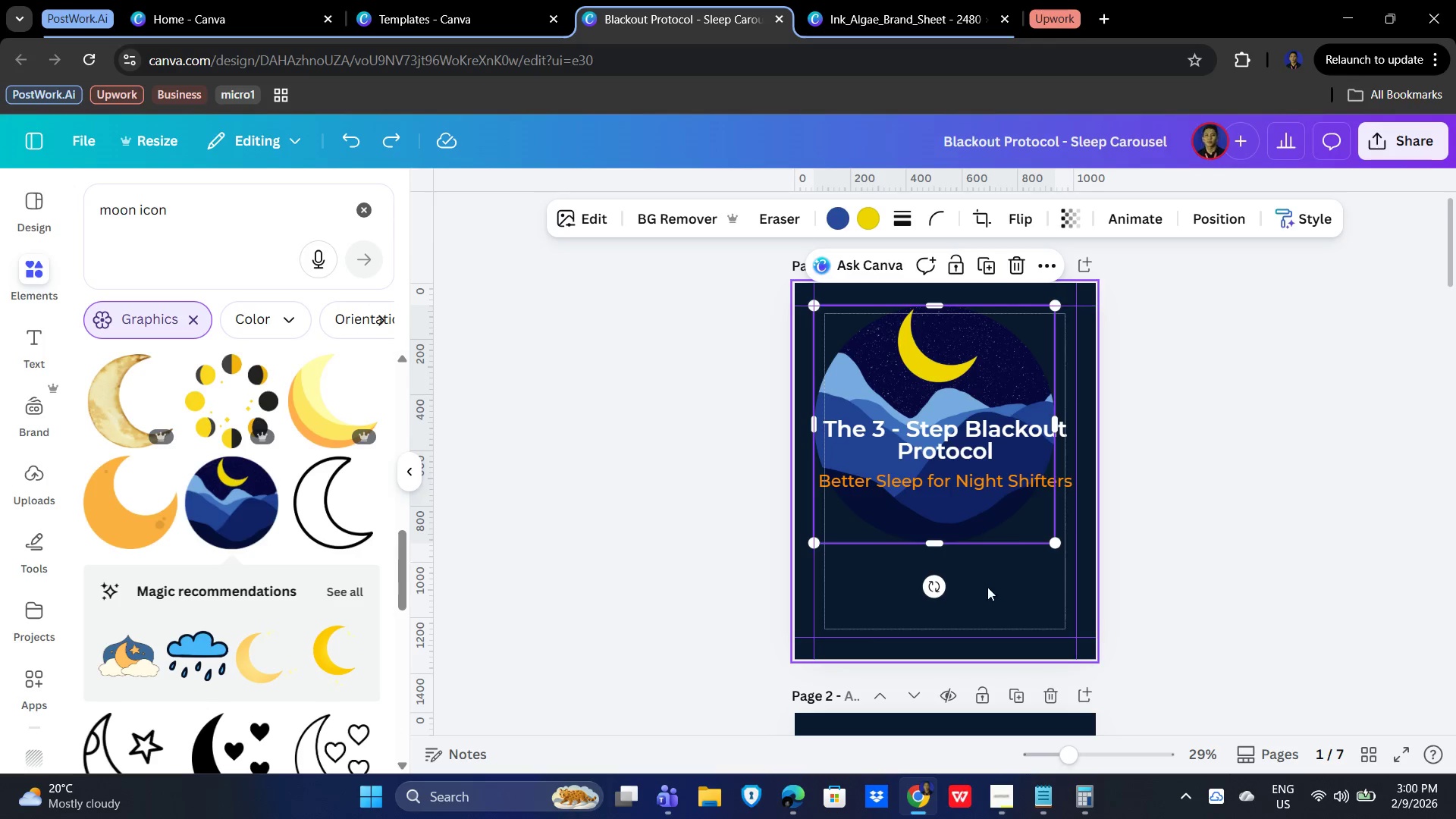 
left_click([993, 516])
 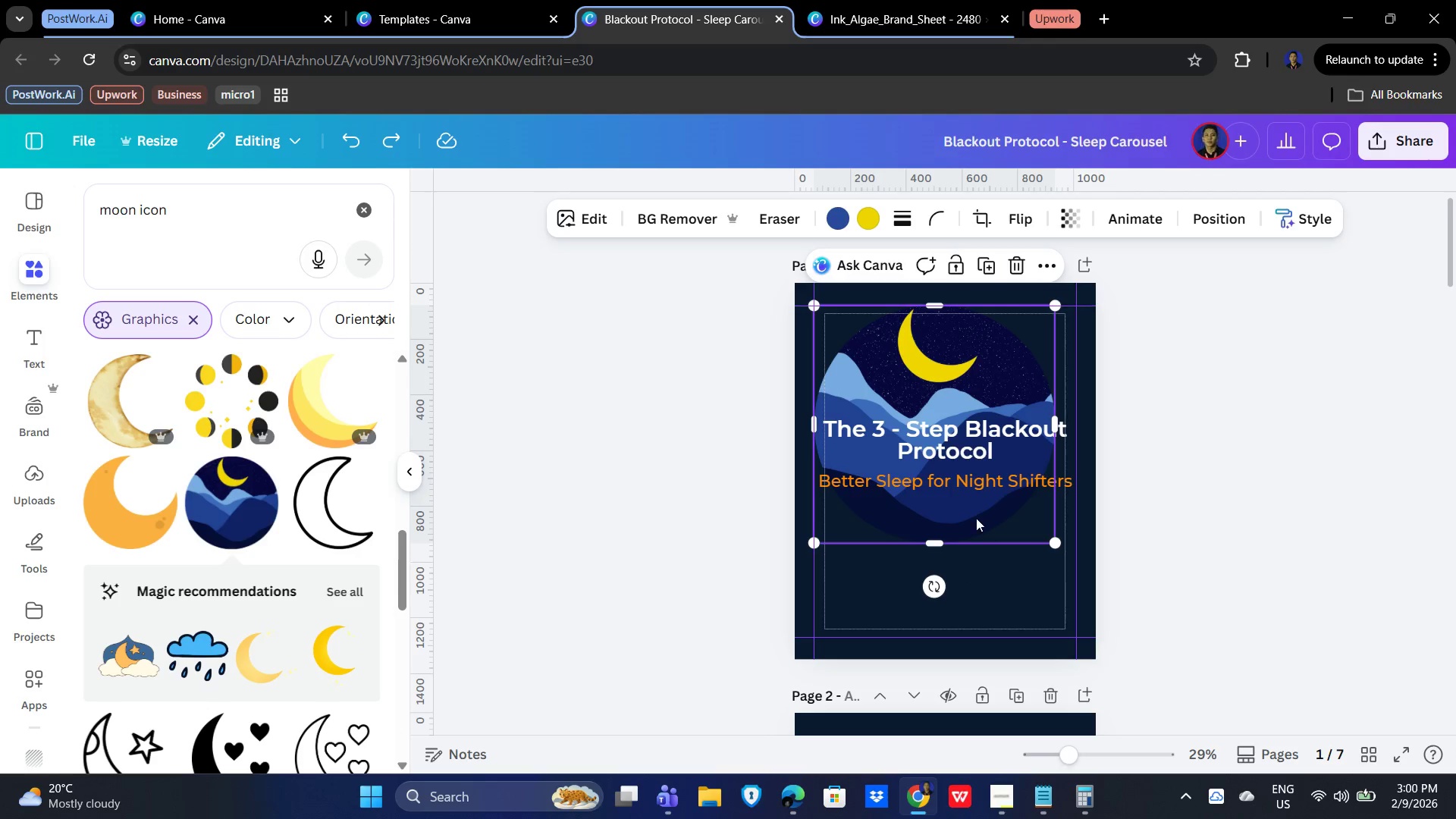 
left_click_drag(start_coordinate=[976, 518], to_coordinate=[980, 557])
 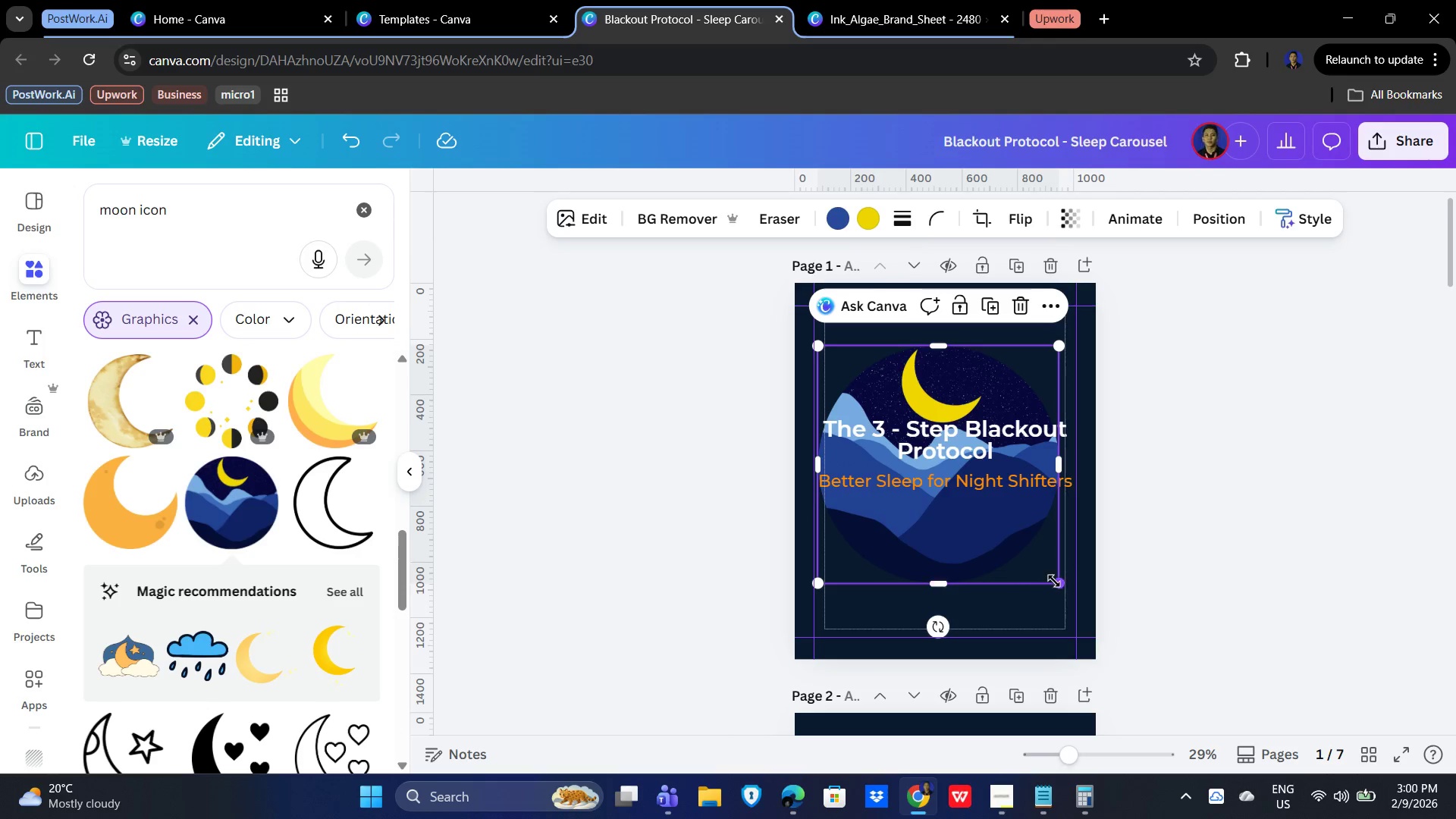 
left_click_drag(start_coordinate=[1059, 583], to_coordinate=[946, 482])
 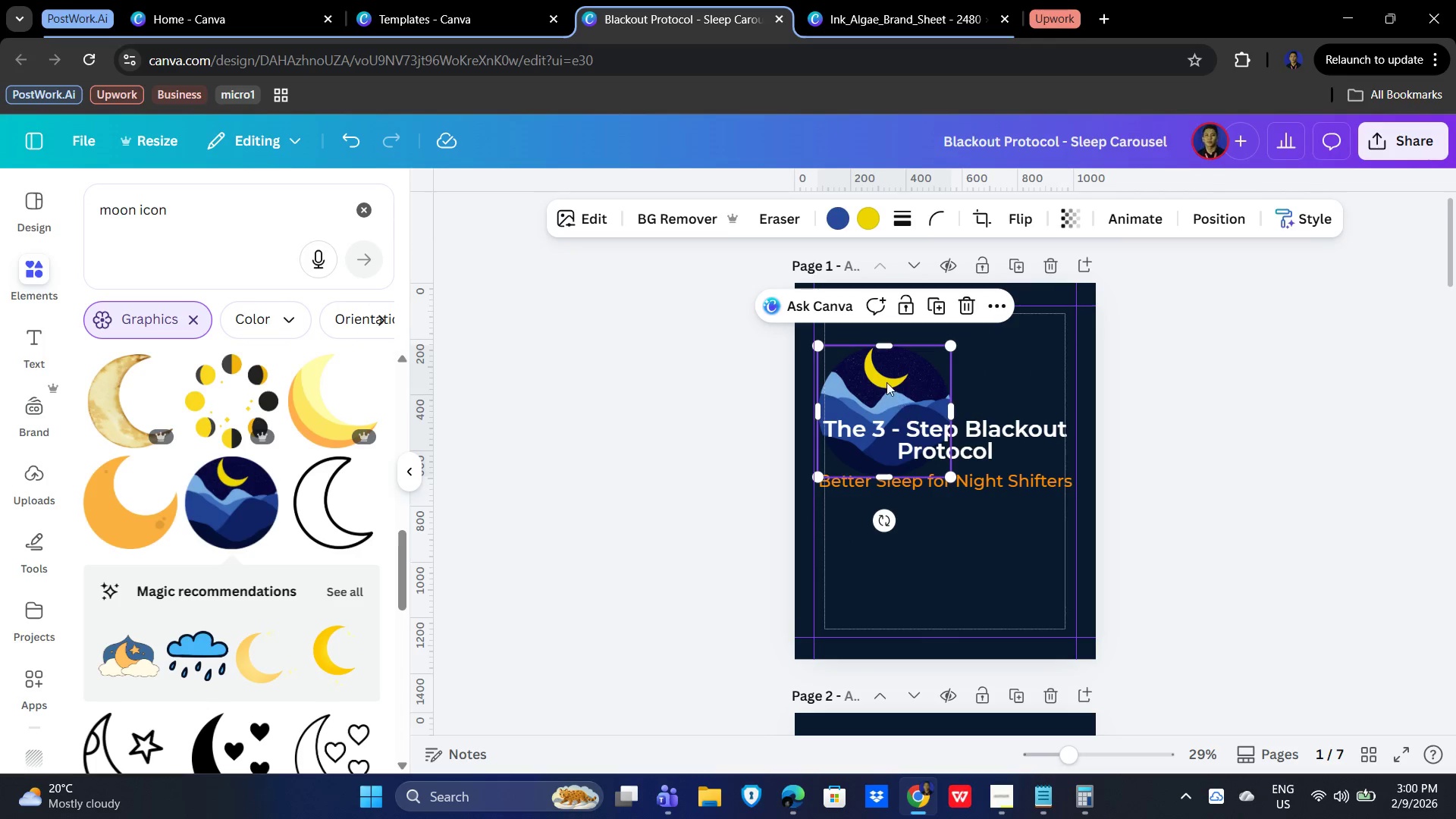 
left_click_drag(start_coordinate=[881, 378], to_coordinate=[949, 343])
 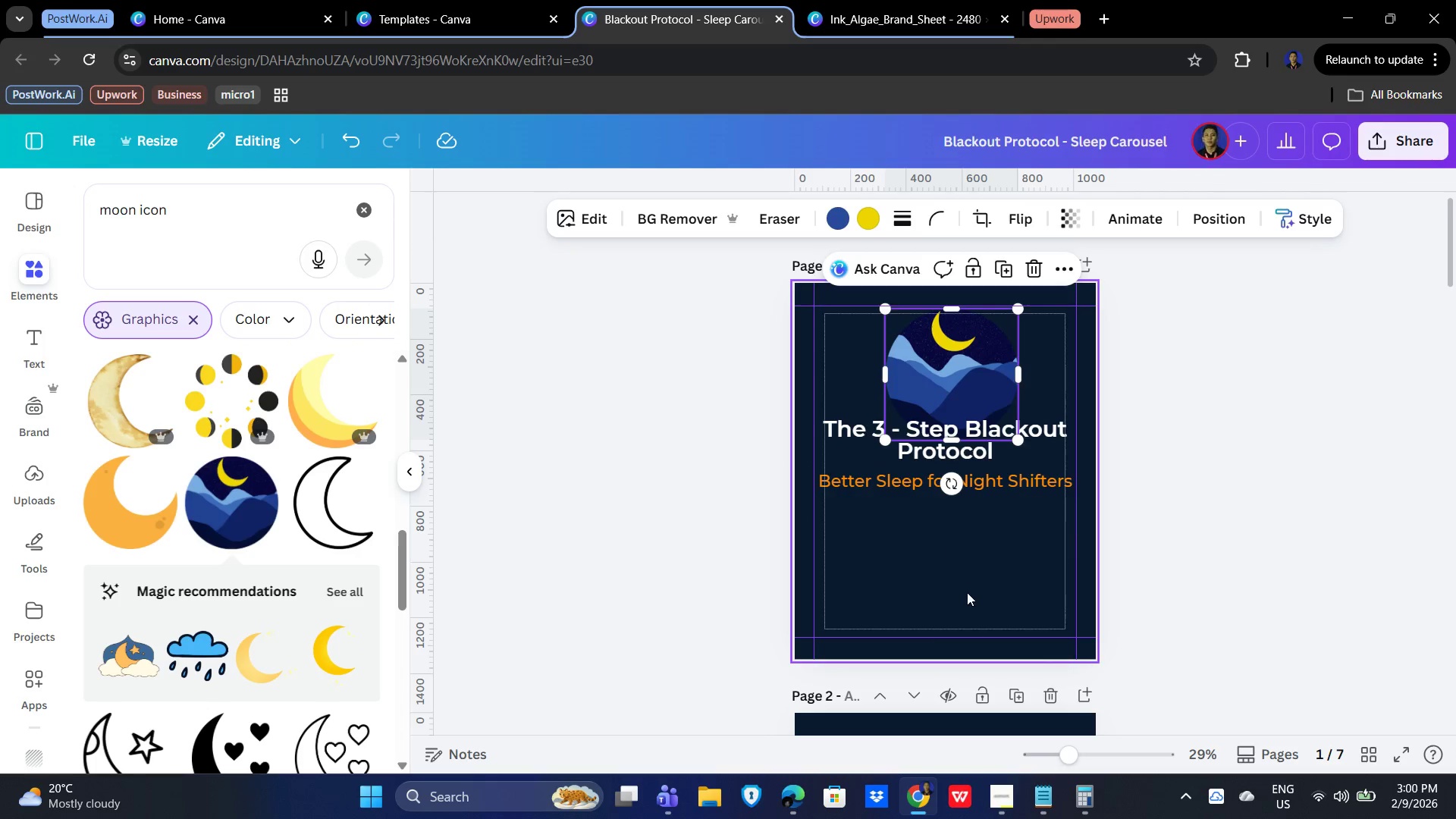 
left_click([965, 592])
 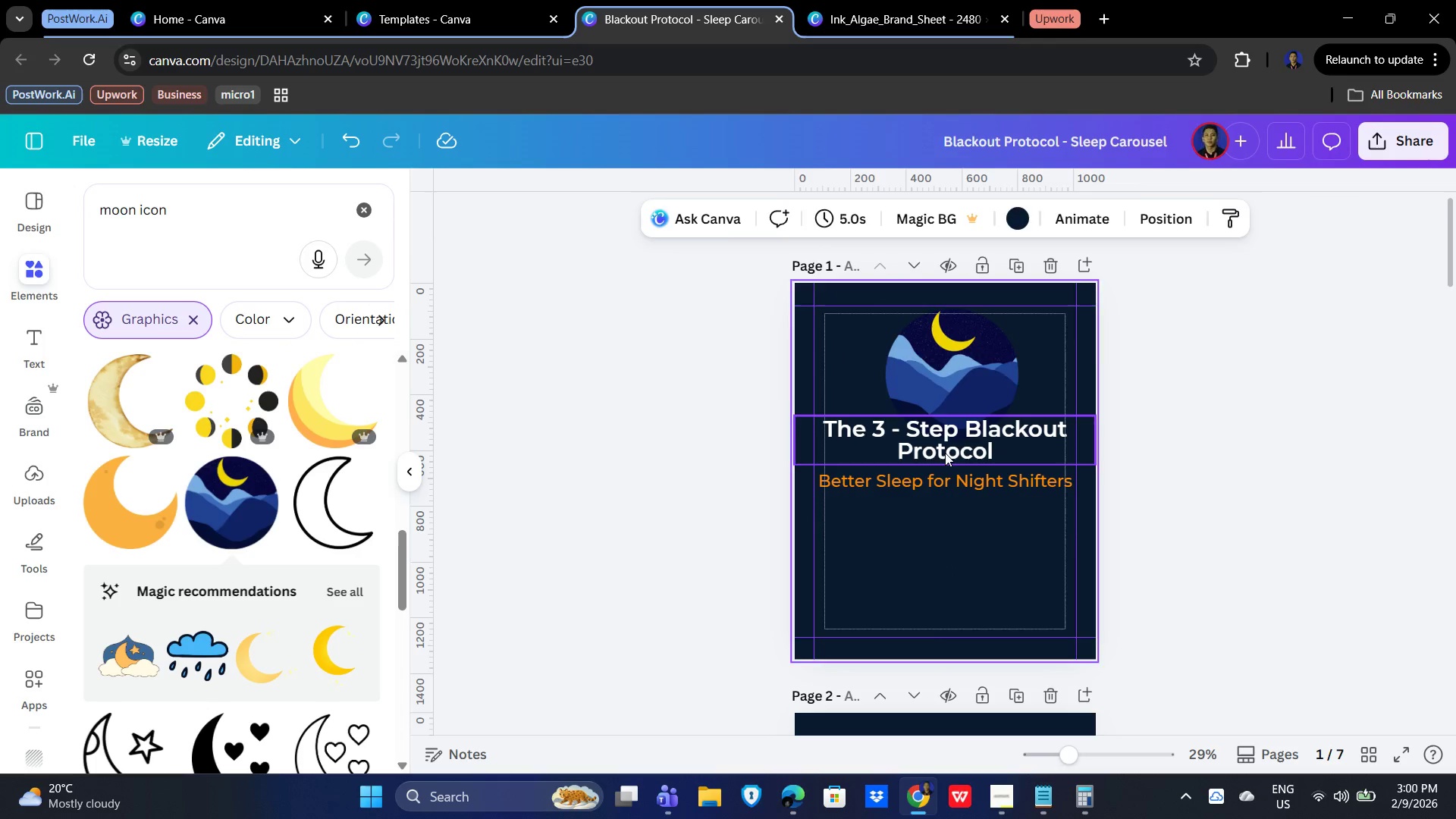 
left_click([944, 451])
 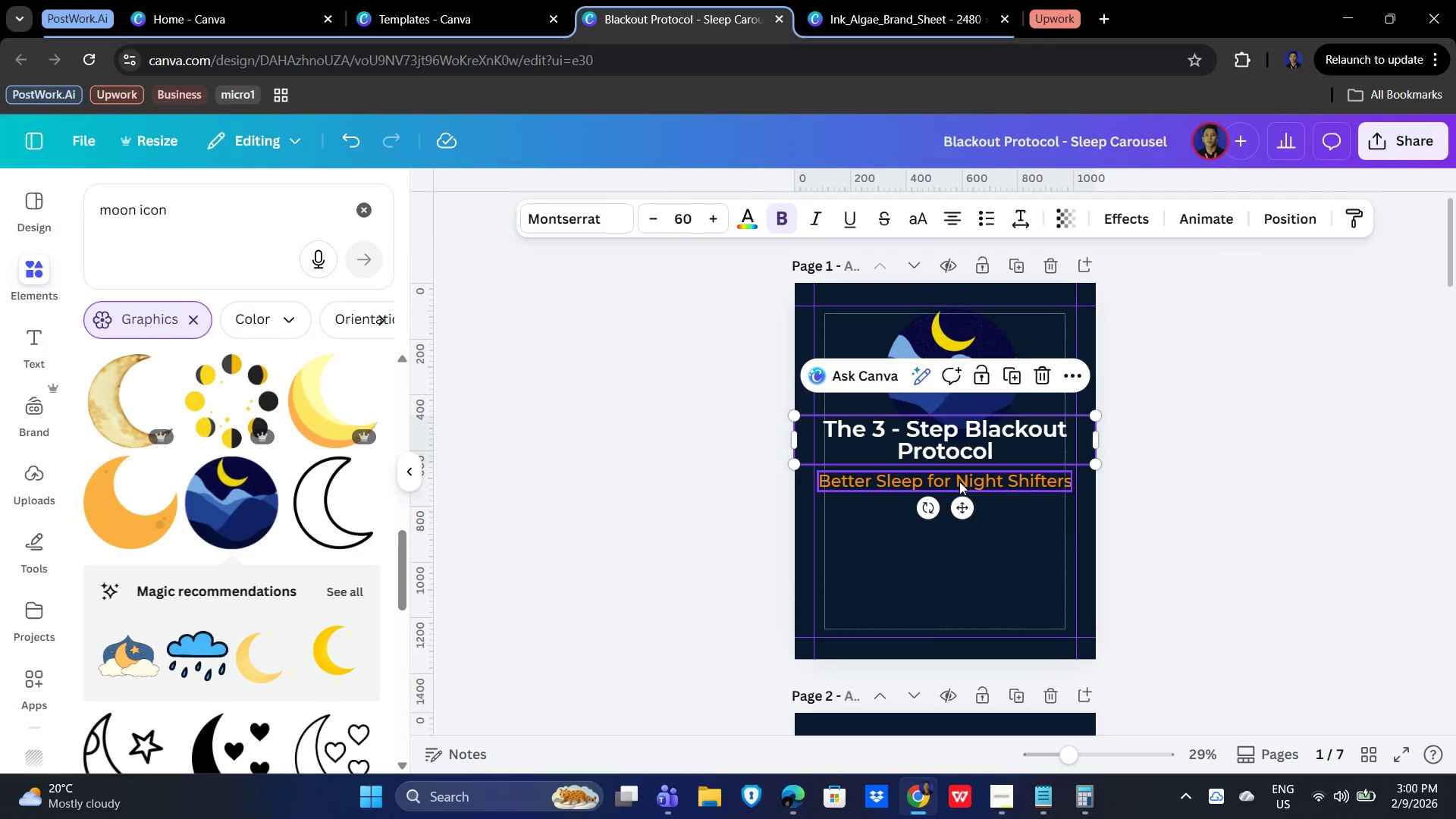 
left_click([960, 482])
 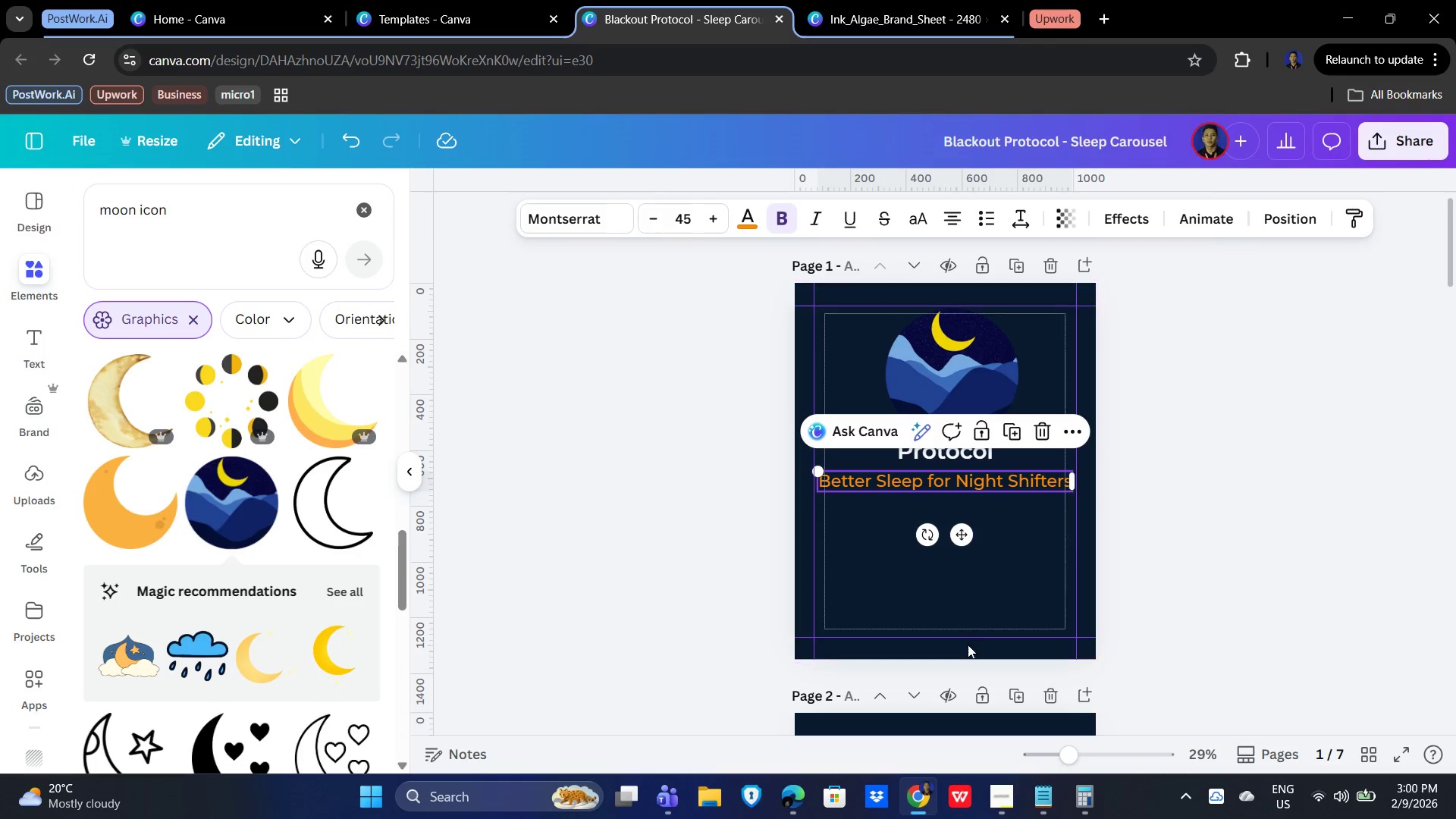 
left_click([968, 645])
 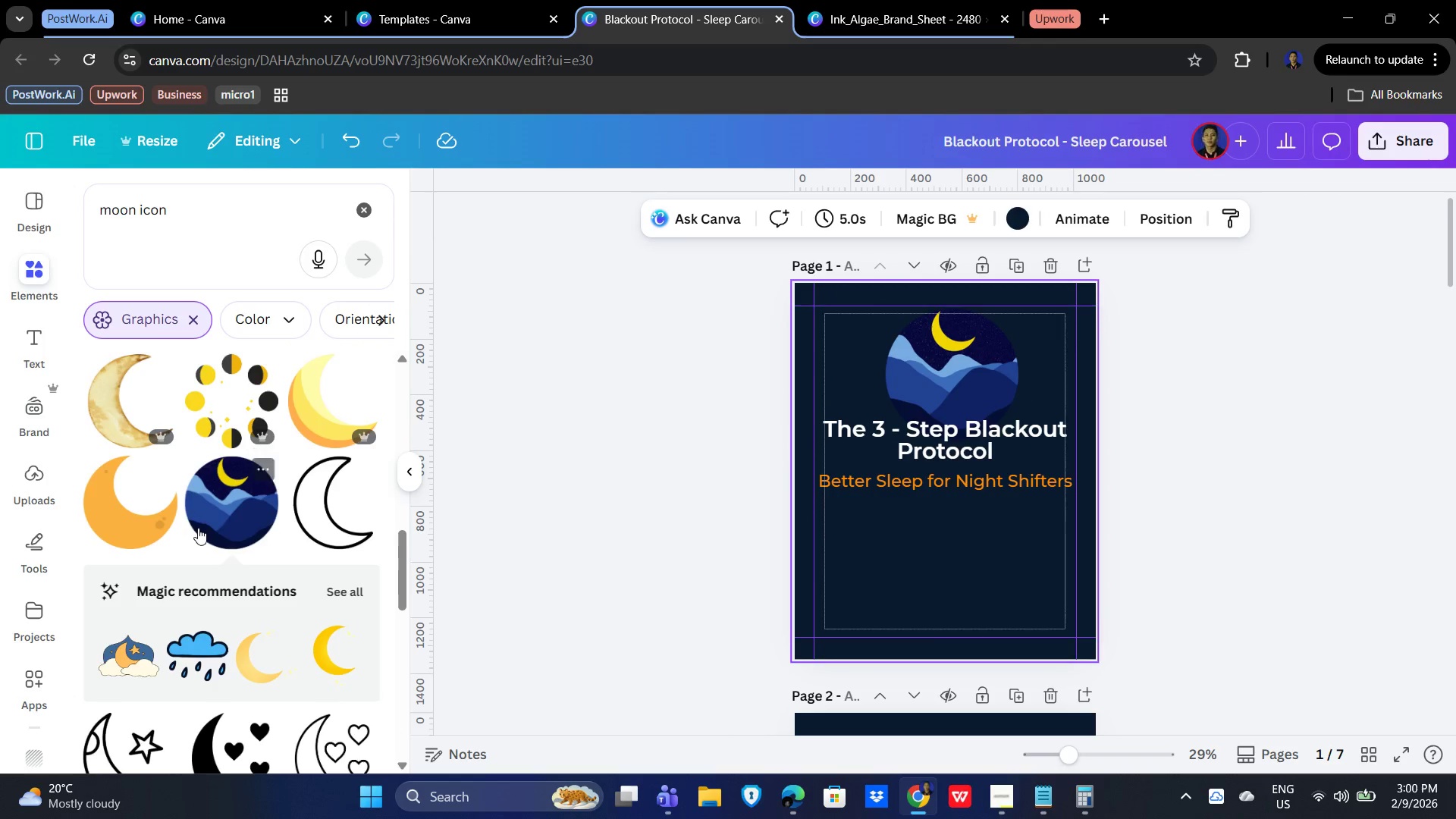 
scroll: coordinate [202, 579], scroll_direction: down, amount: 25.0
 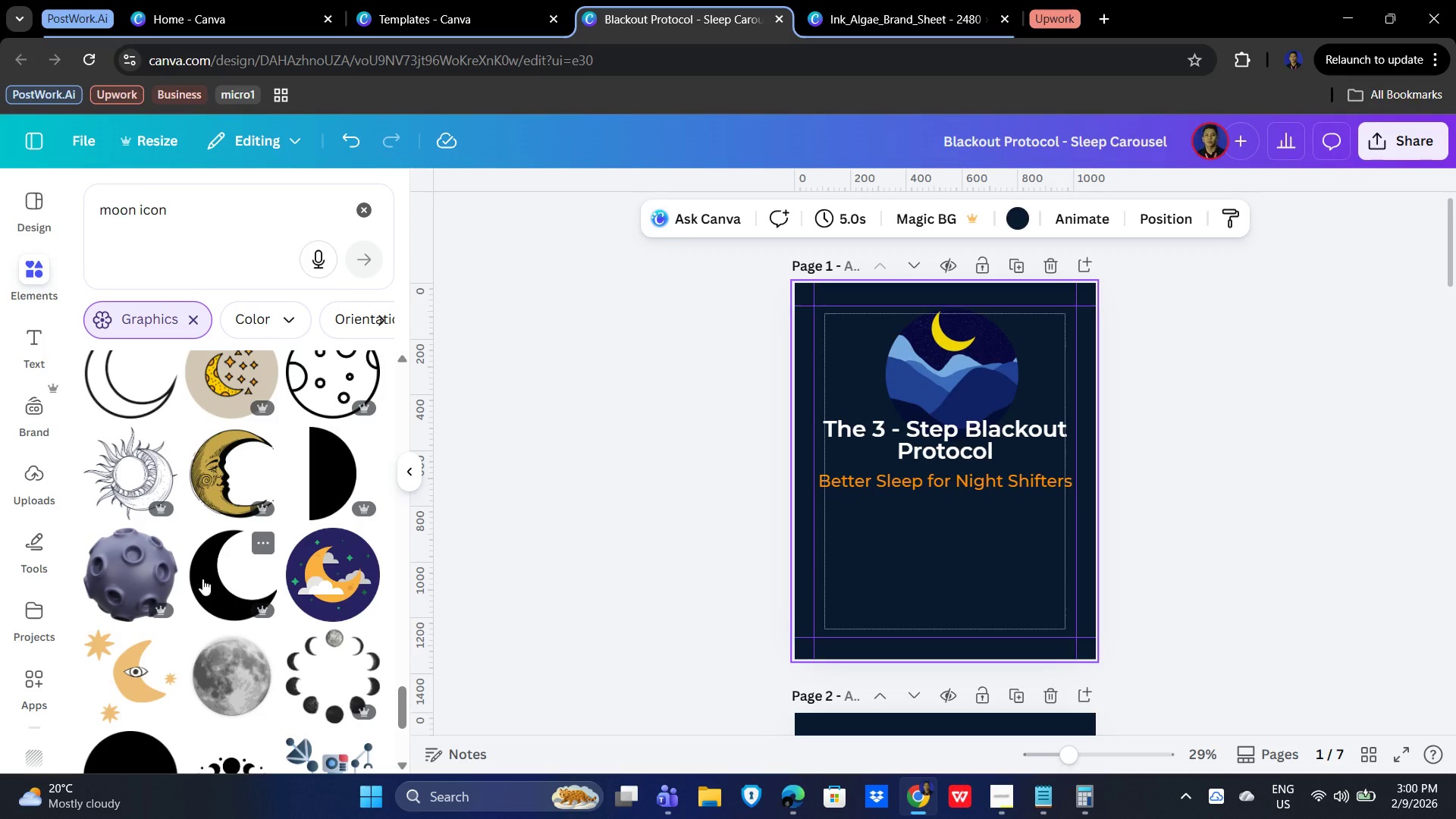 
scroll: coordinate [202, 578], scroll_direction: down, amount: 21.0
 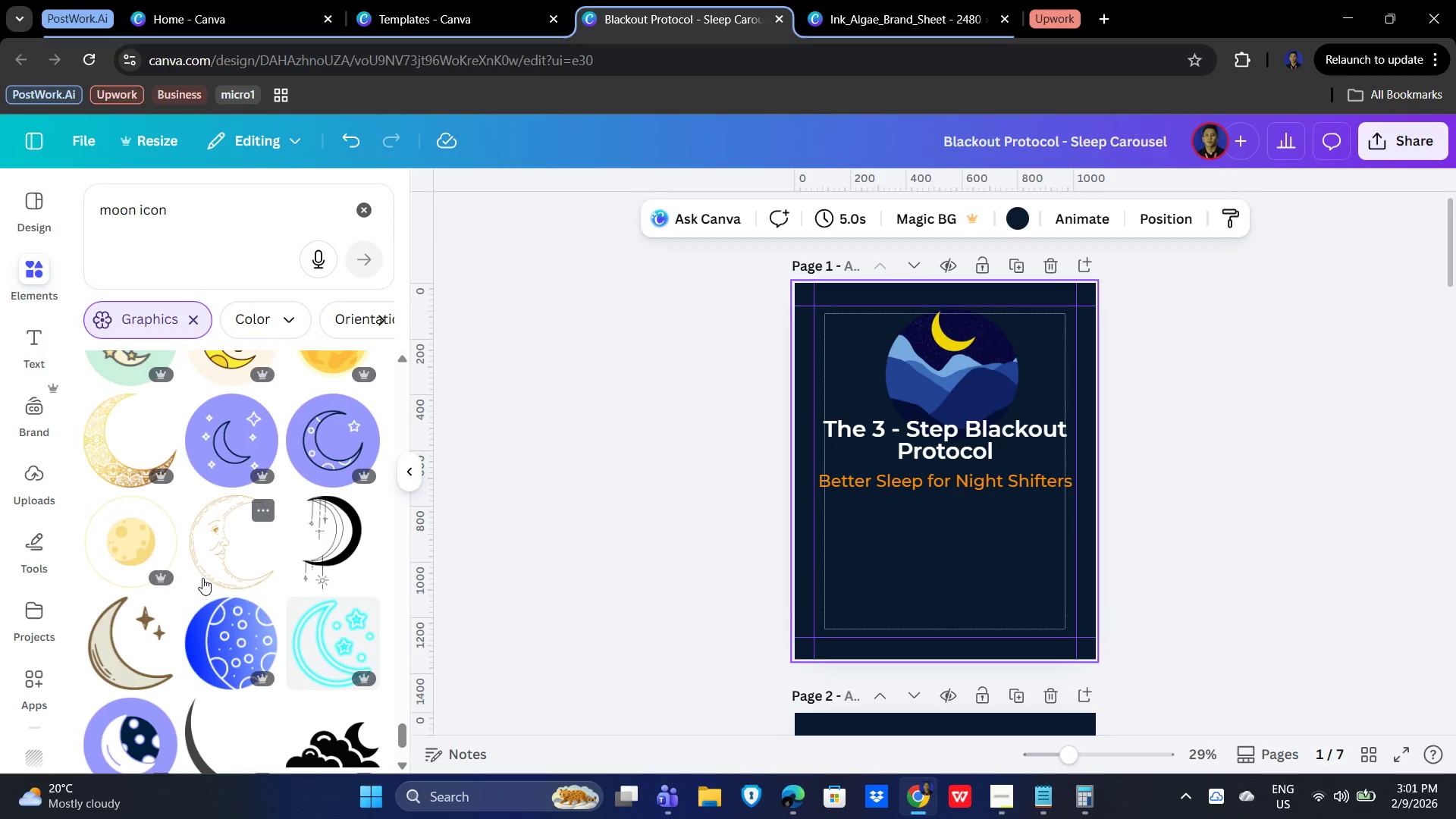 
scroll: coordinate [202, 572], scroll_direction: down, amount: 11.0
 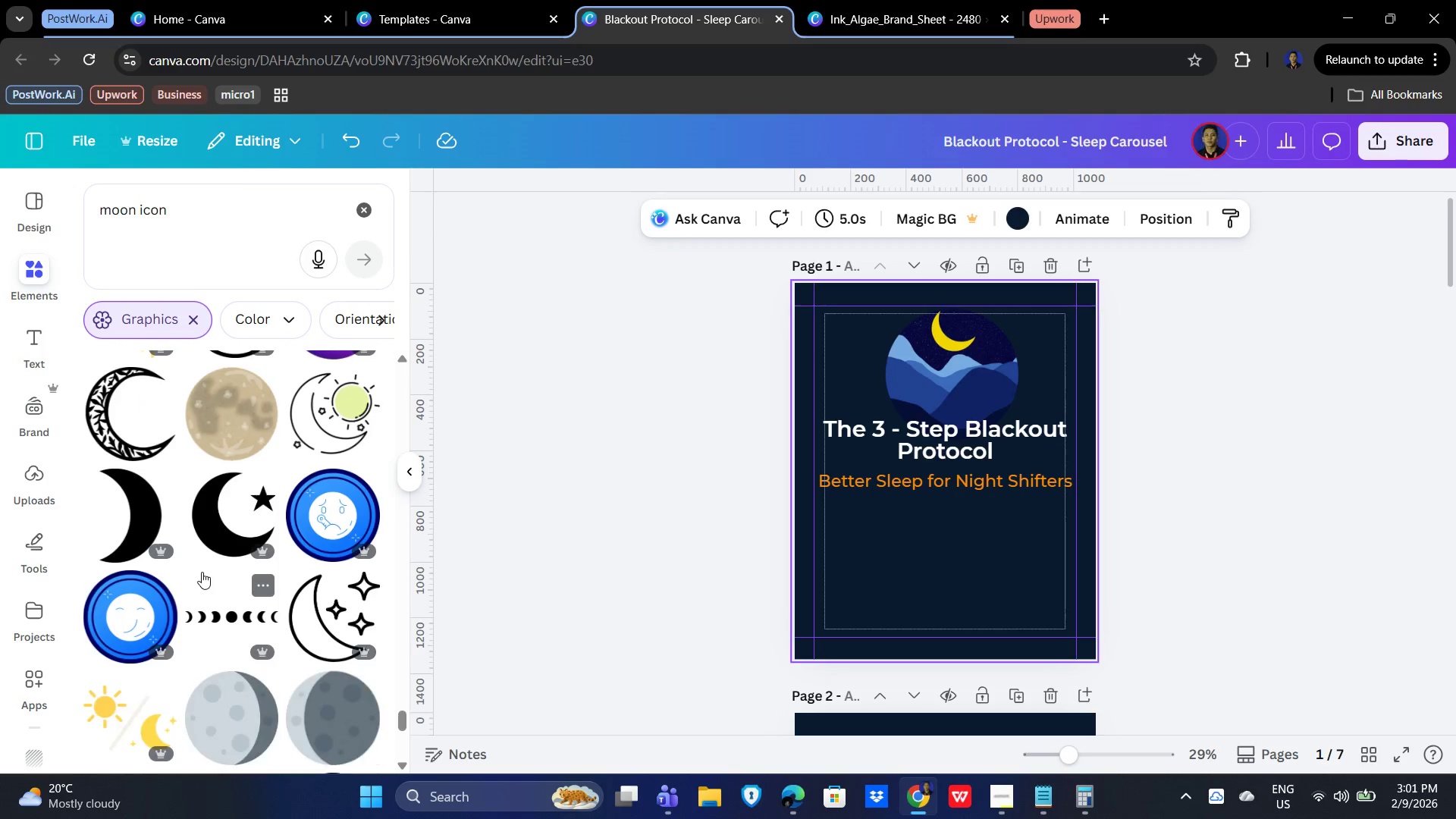 
scroll: coordinate [203, 576], scroll_direction: up, amount: 4.0
 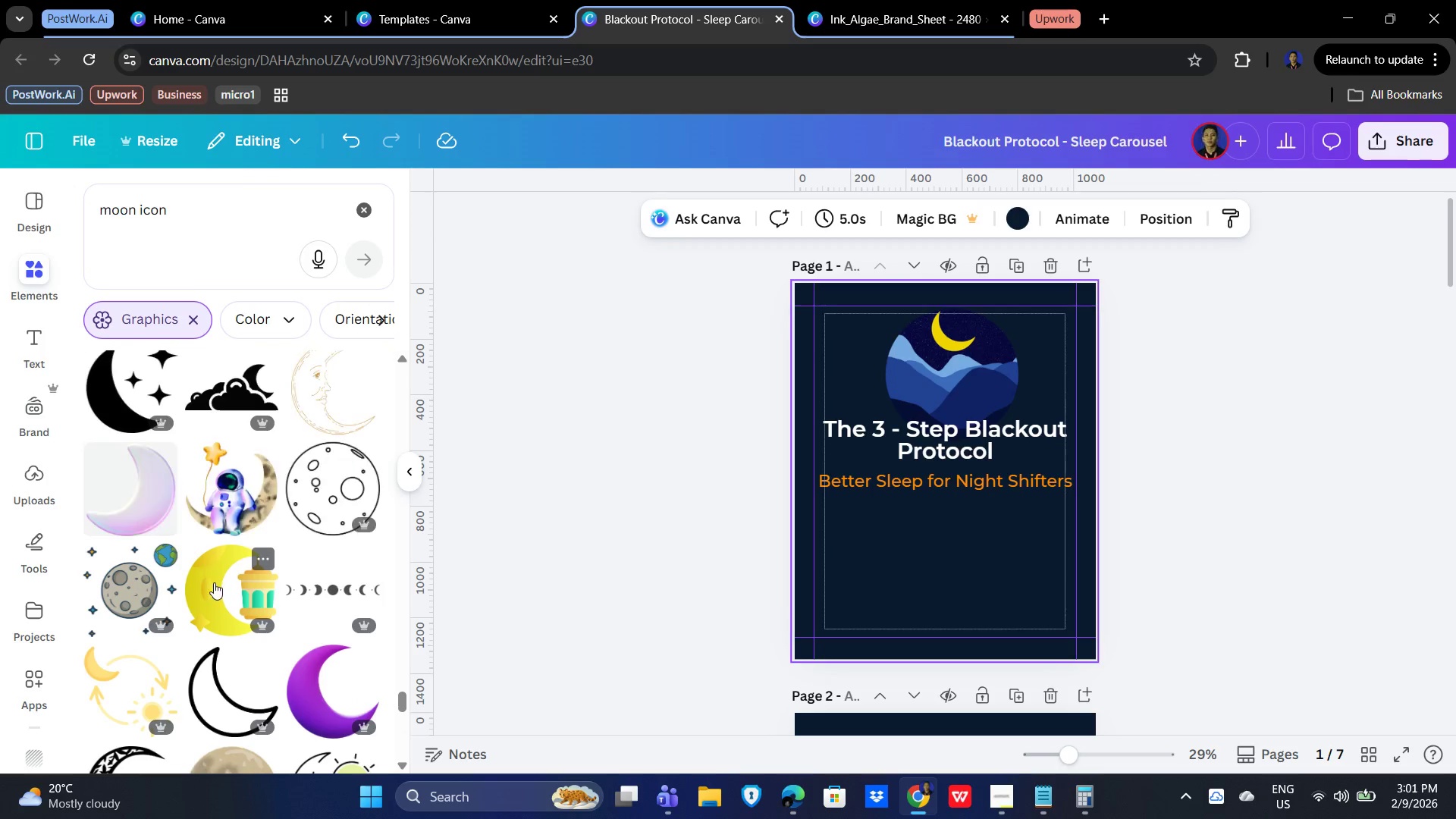 
scroll: coordinate [215, 582], scroll_direction: none, amount: 0.0
 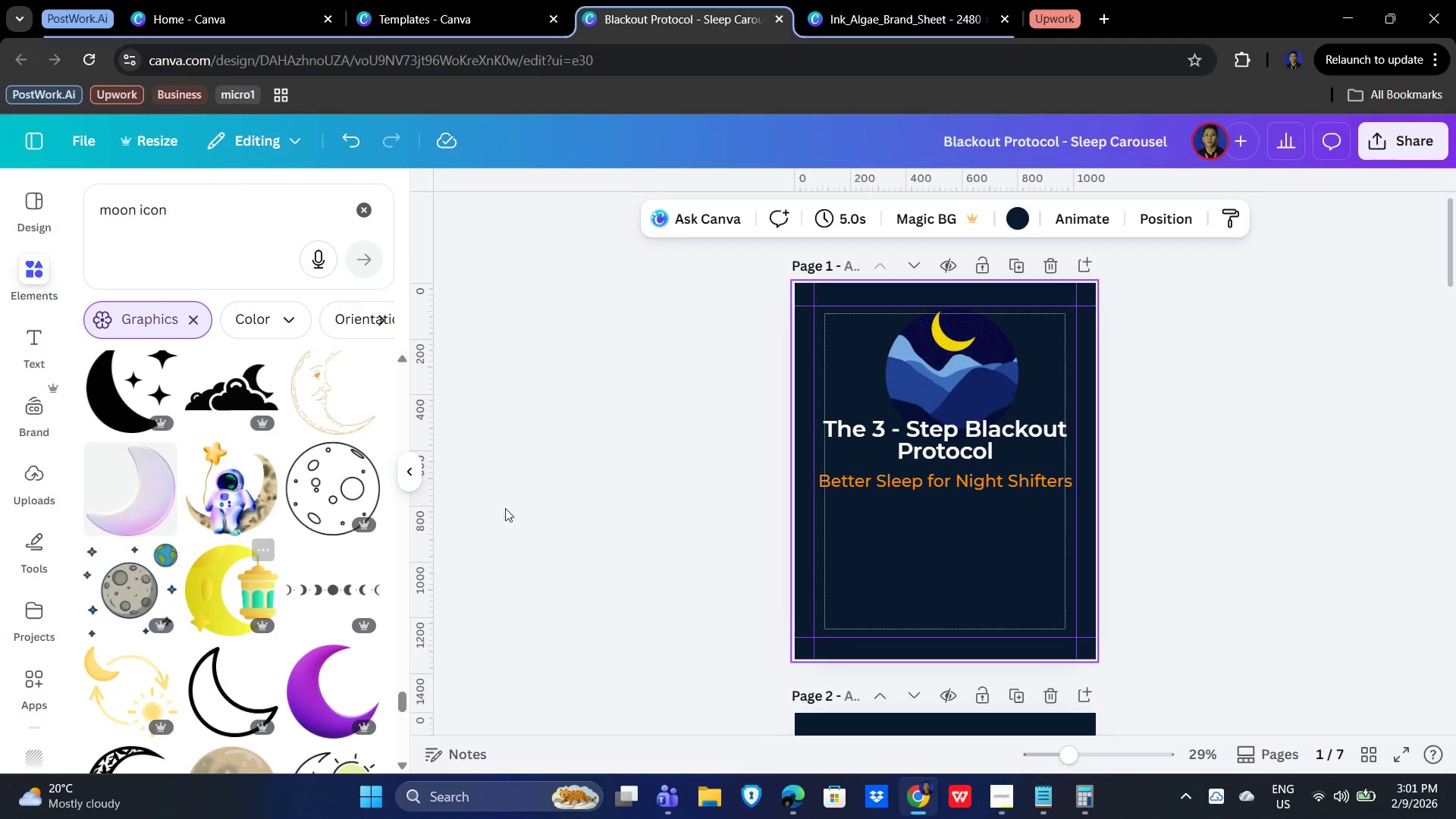 
left_click([547, 494])
 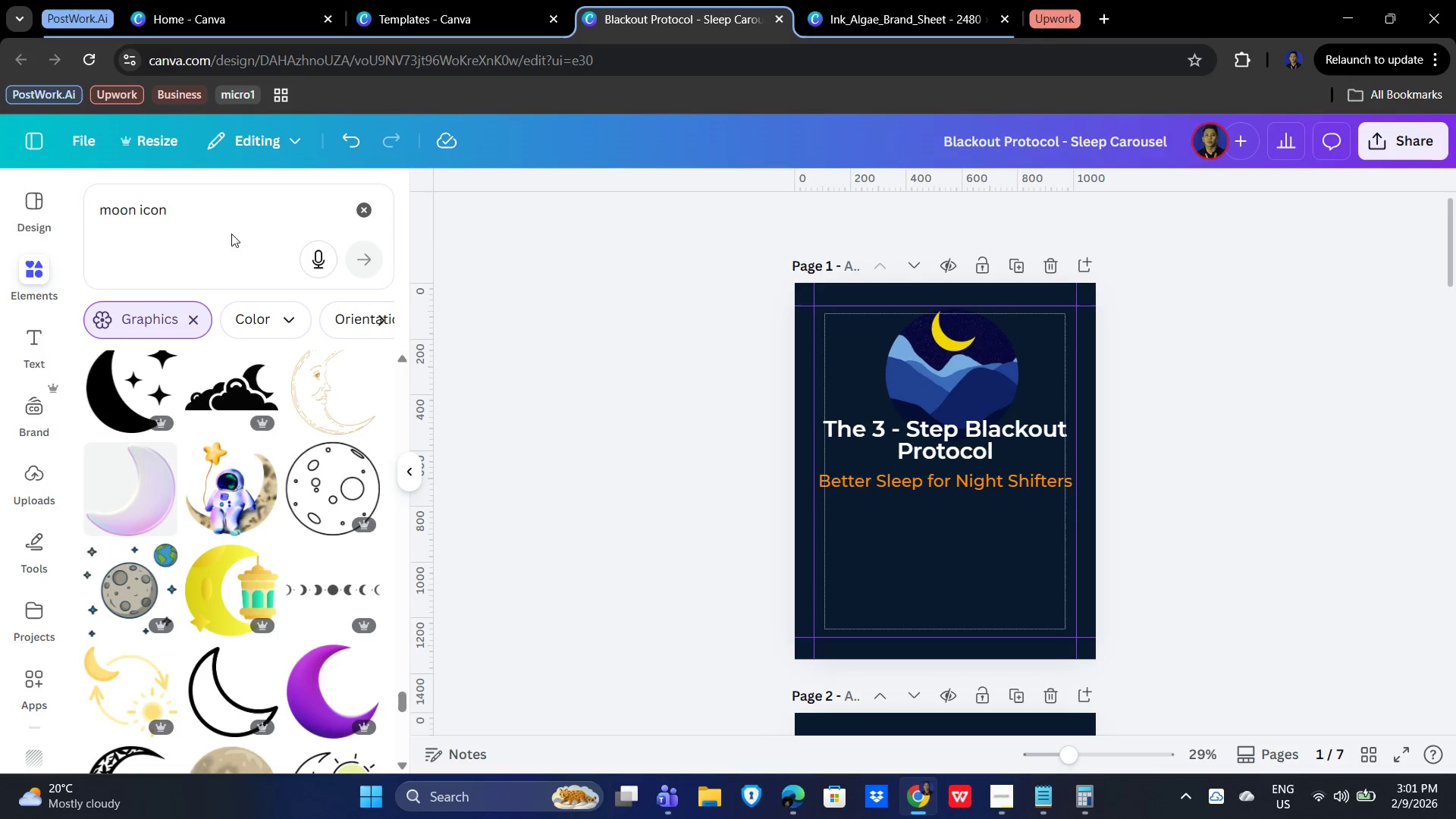 
left_click_drag(start_coordinate=[238, 208], to_coordinate=[101, 203])
 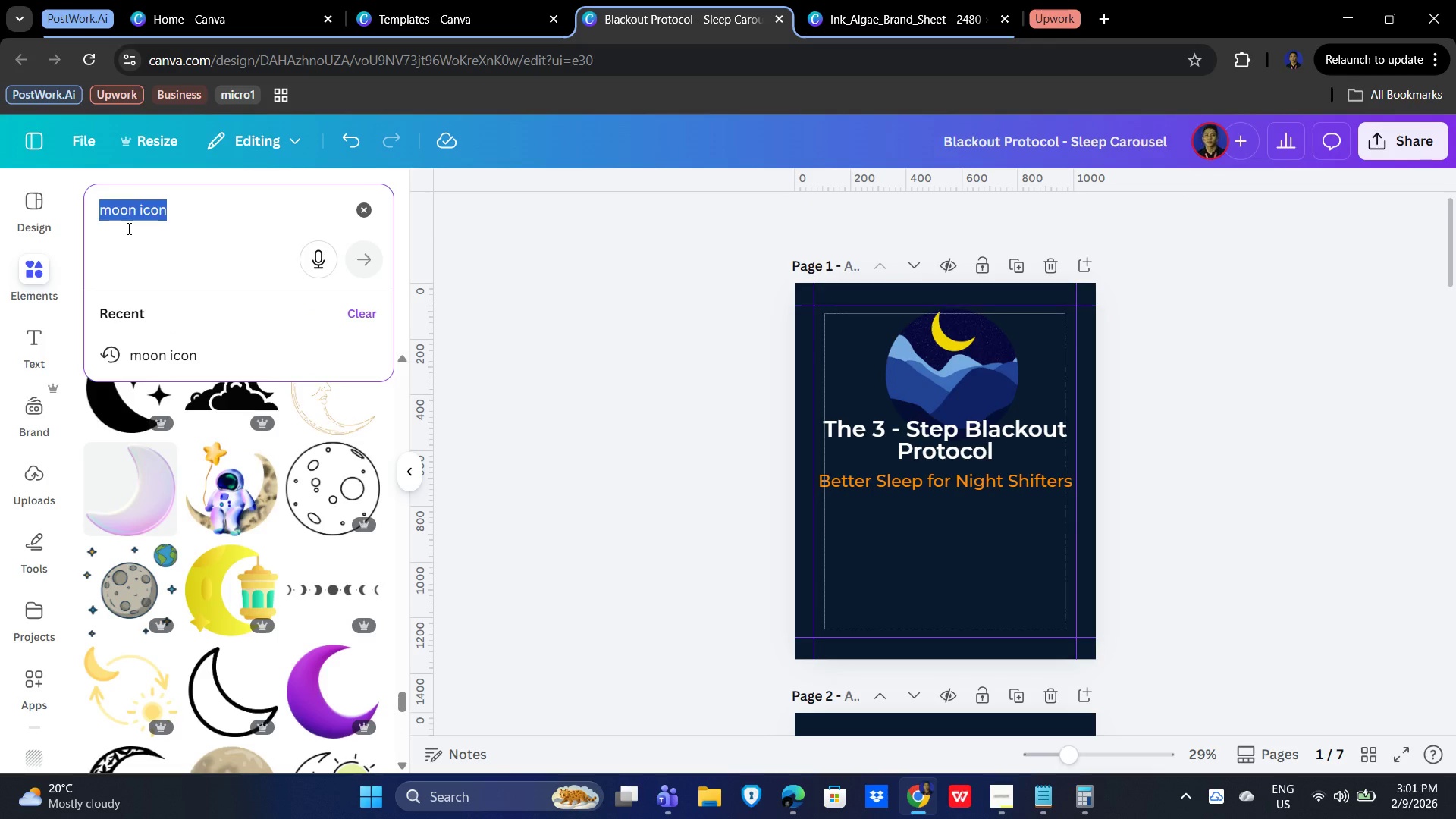 
key(Backspace)
 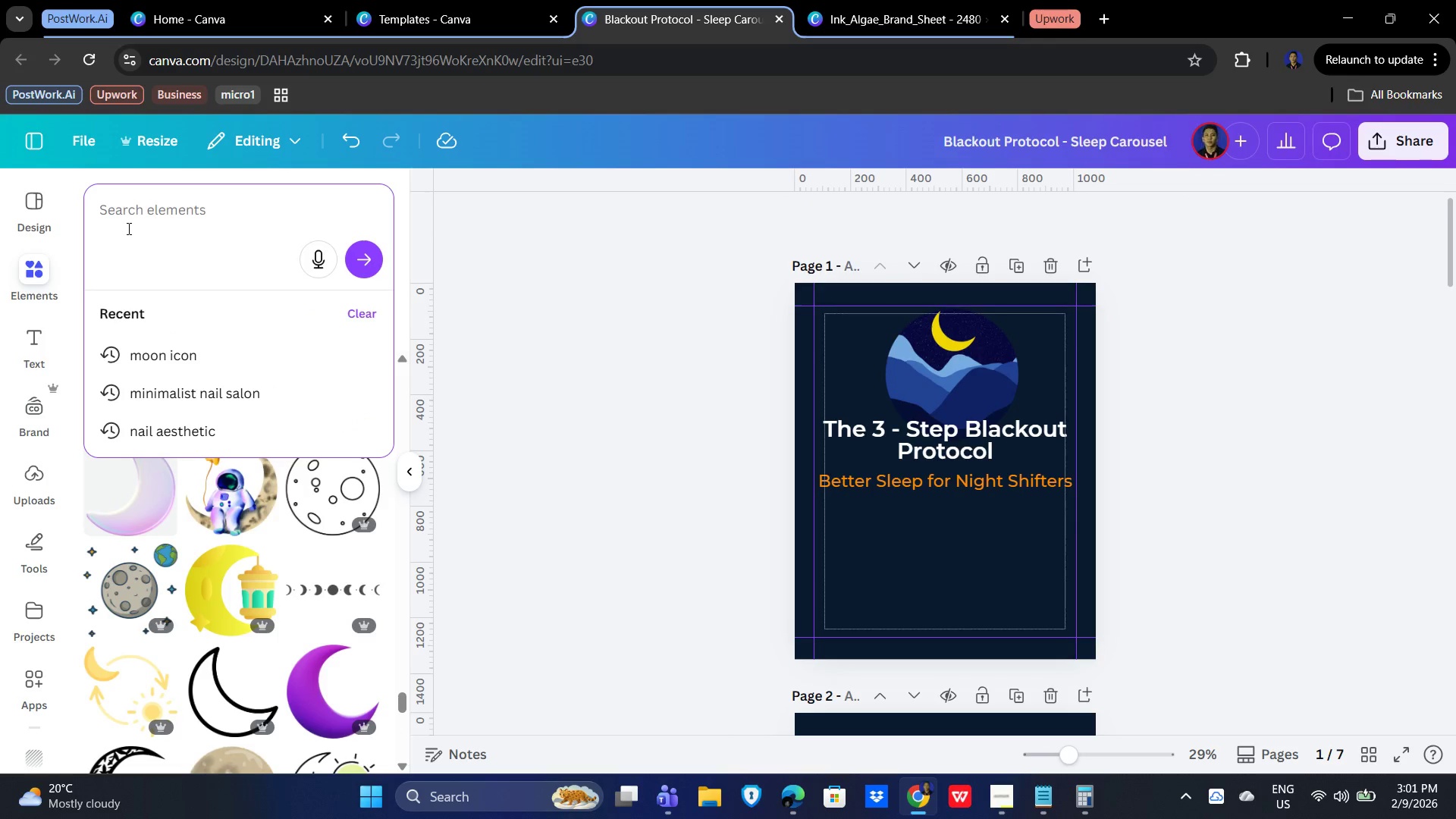 
wait(5.14)
 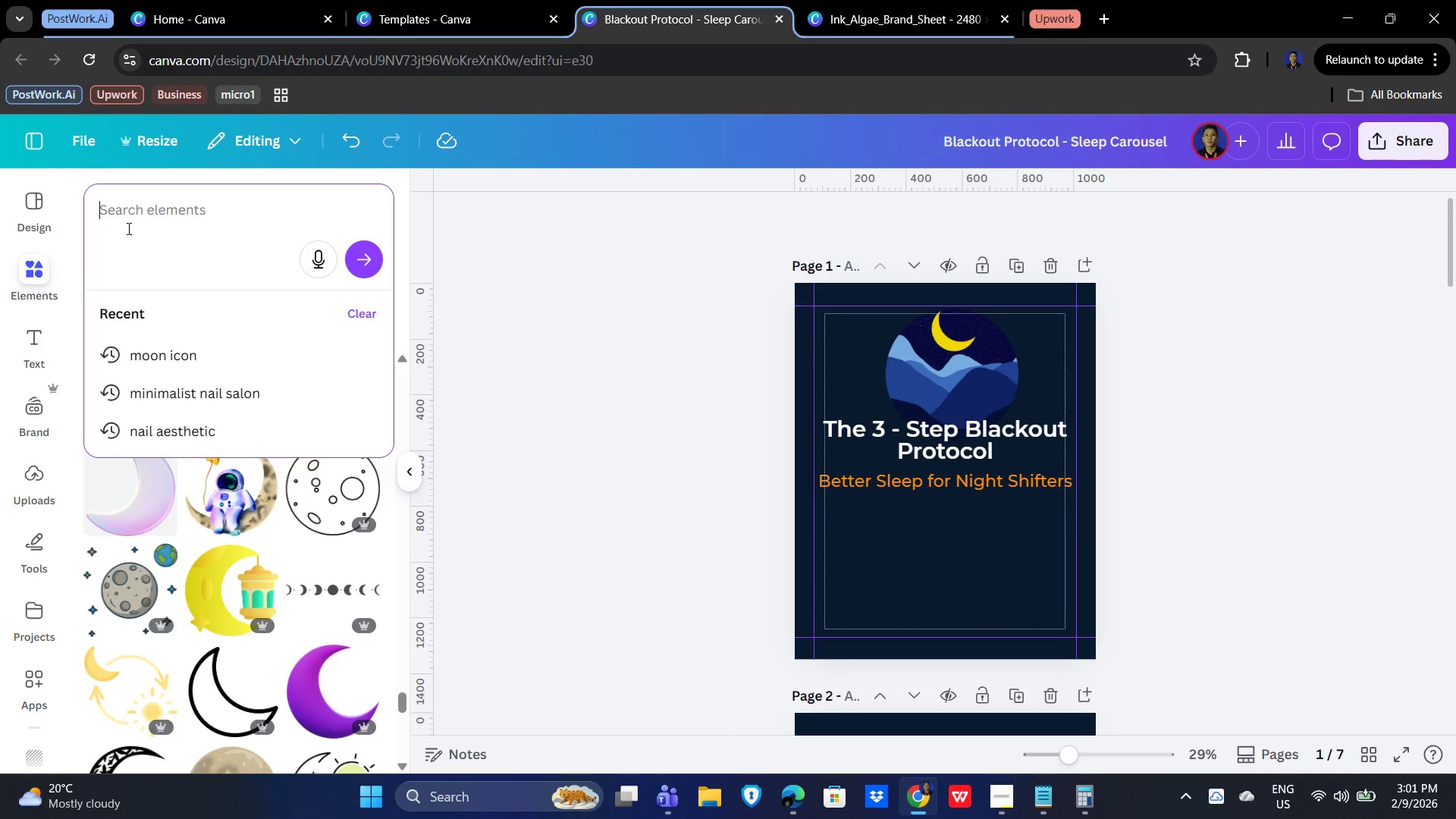 
left_click([127, 228])
 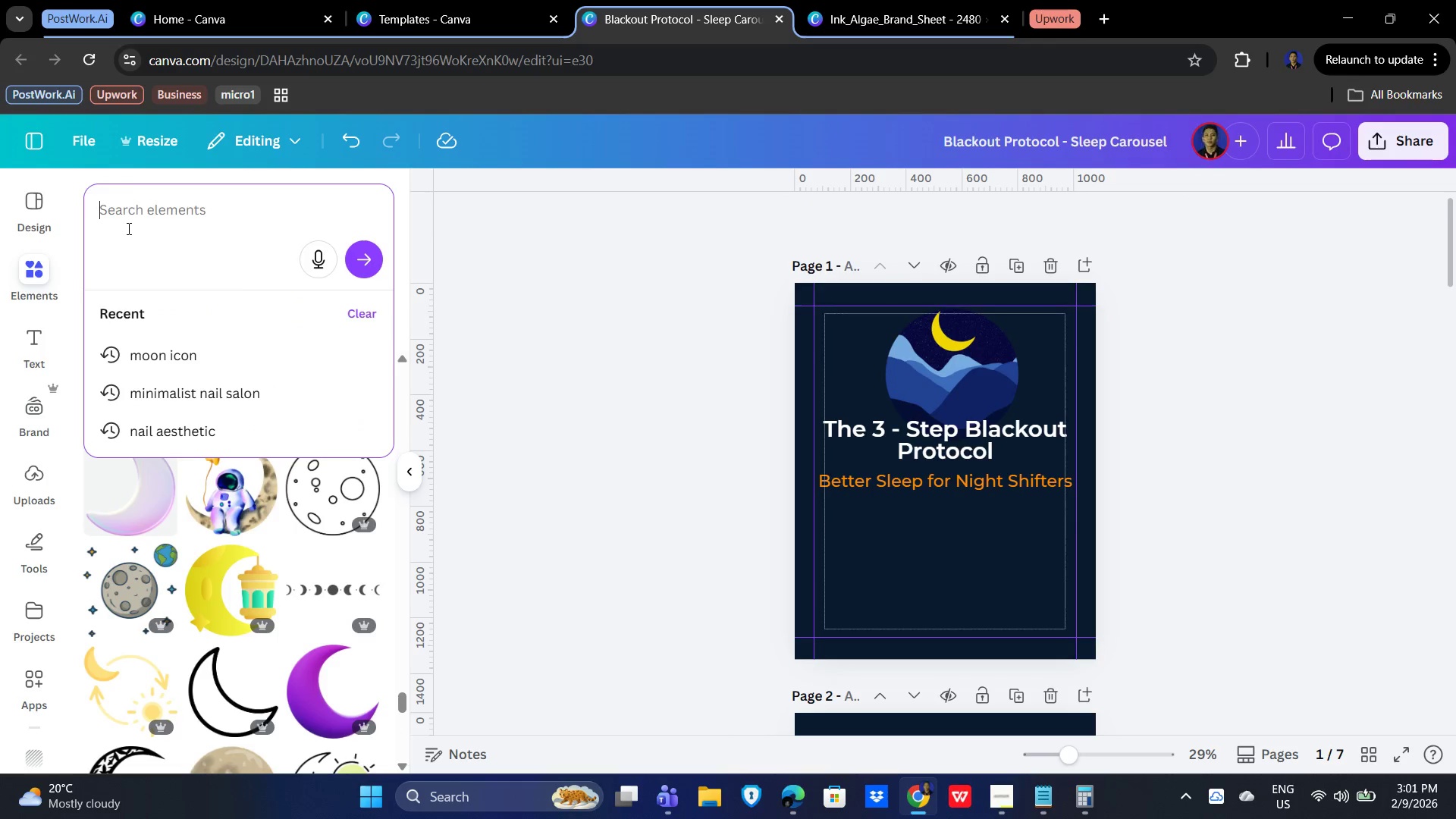 
type(night sl)
 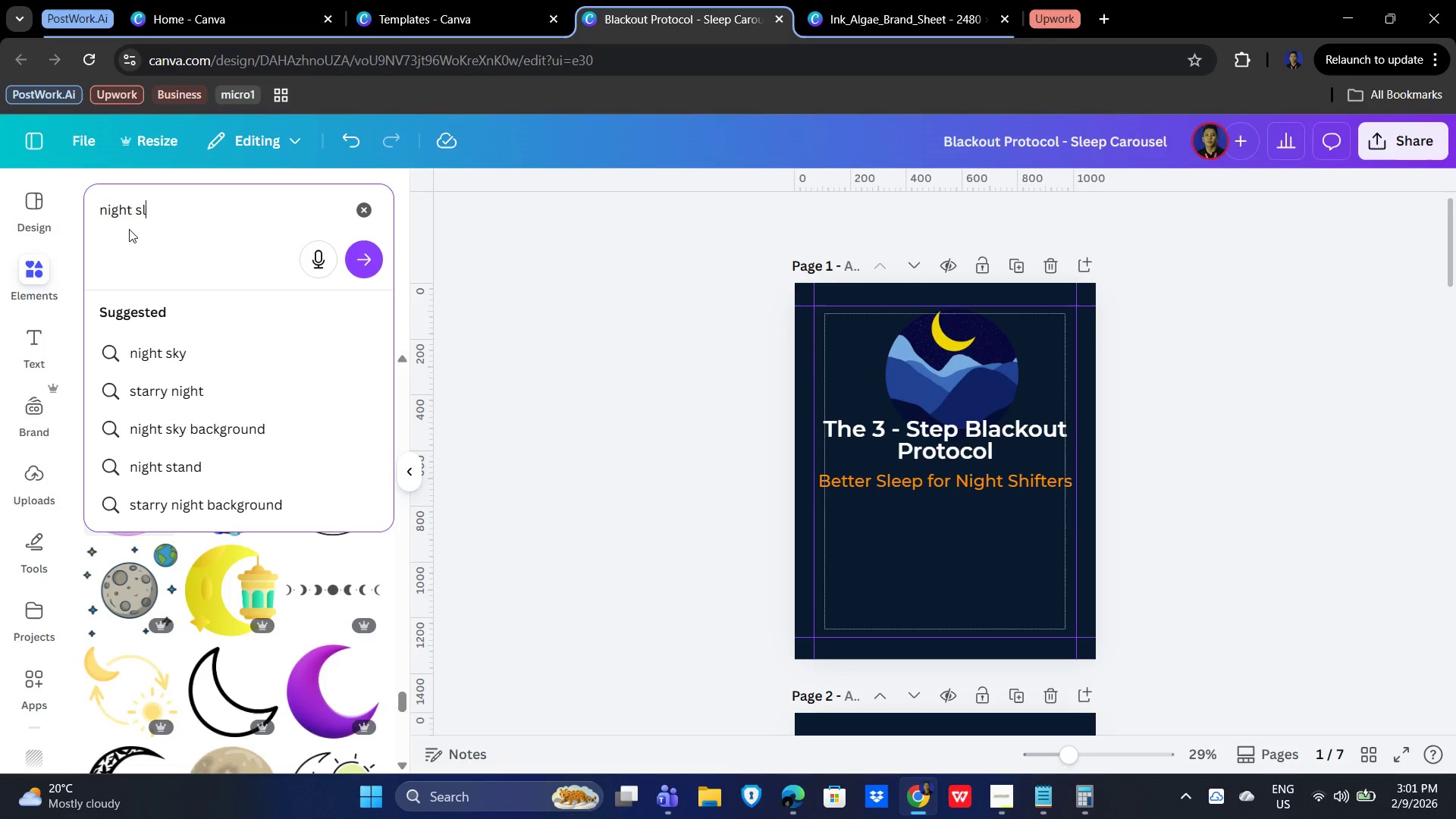 
type(eep minimalist)
 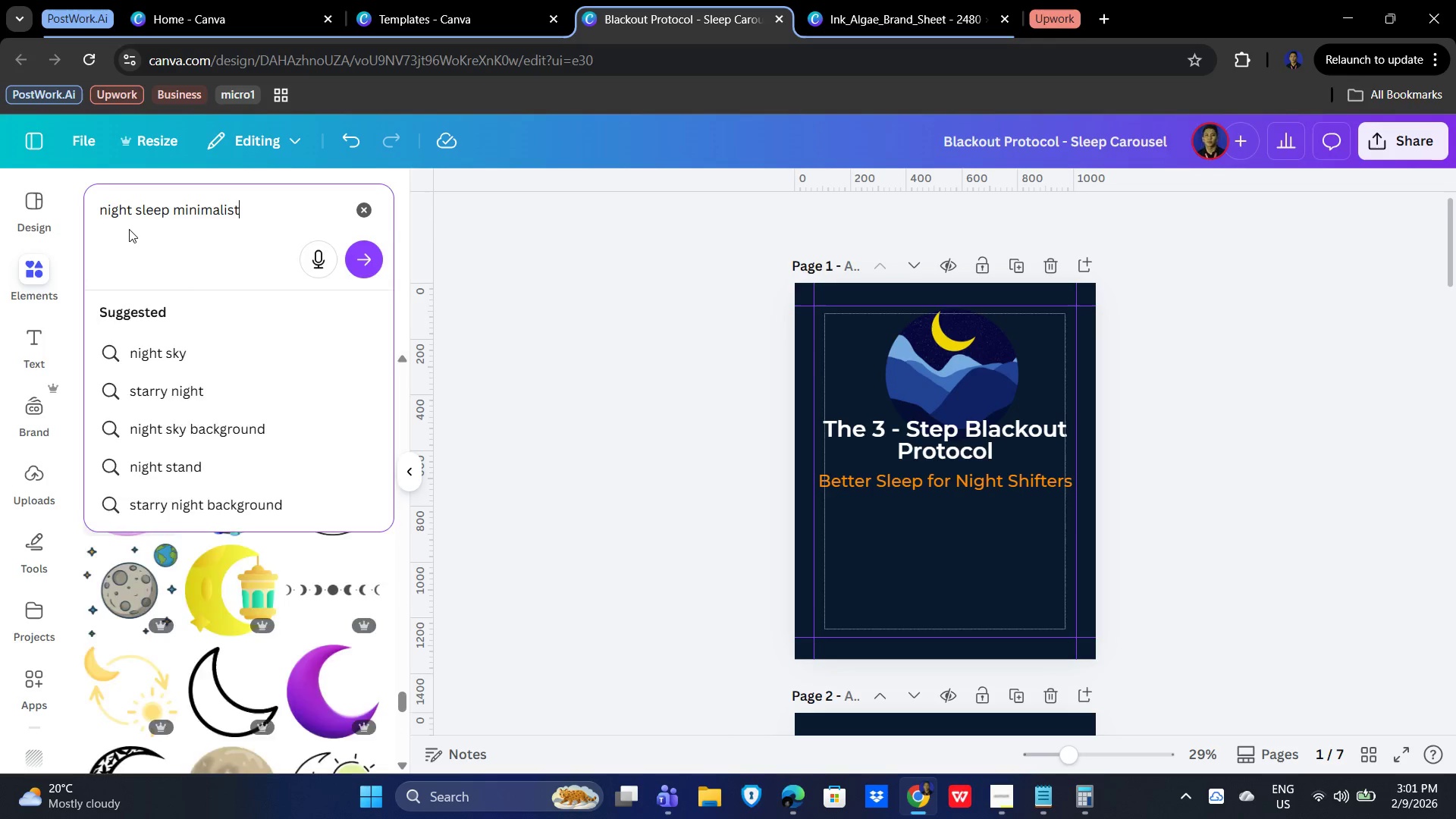 
key(Enter)
 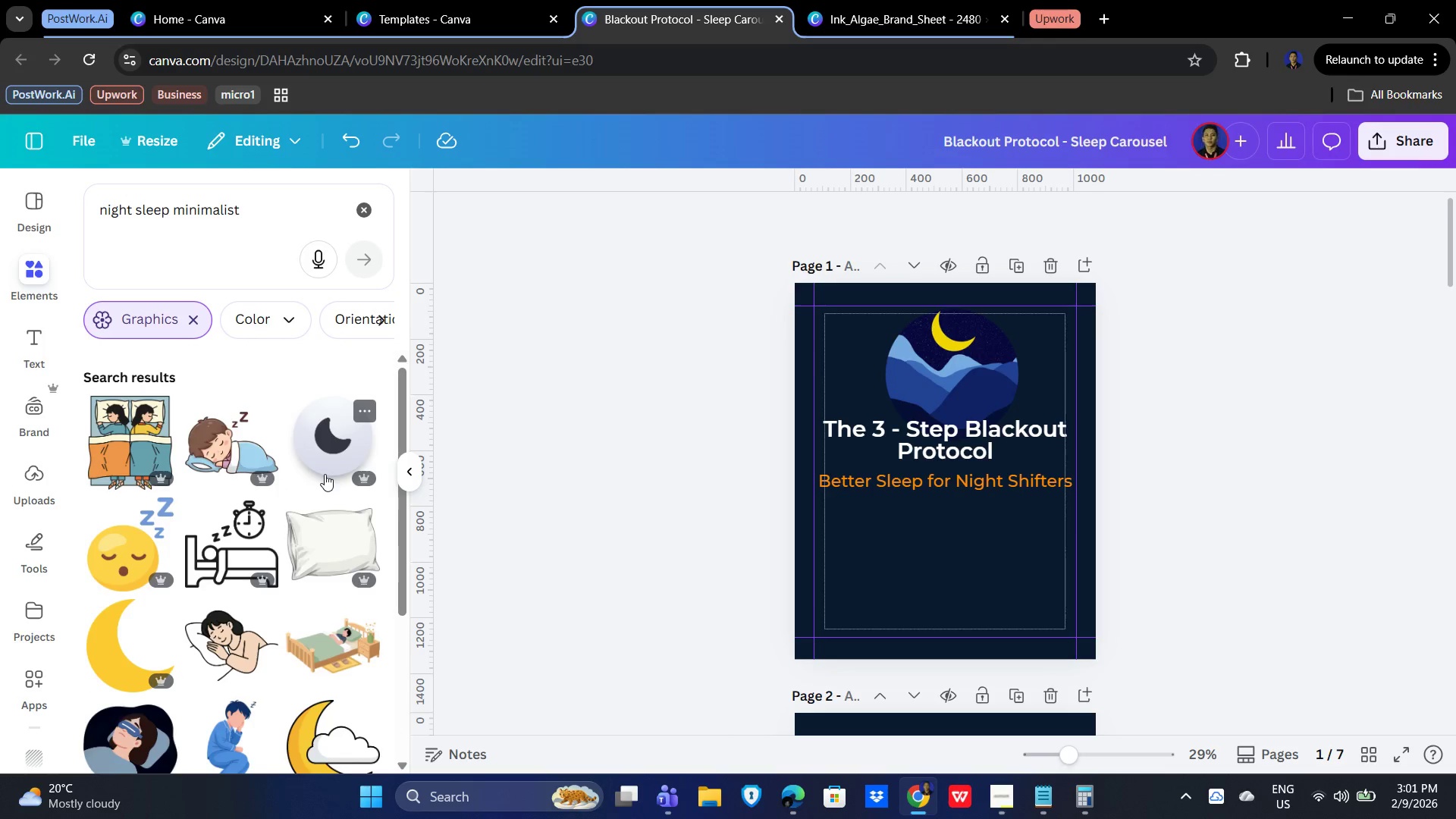 
wait(5.09)
 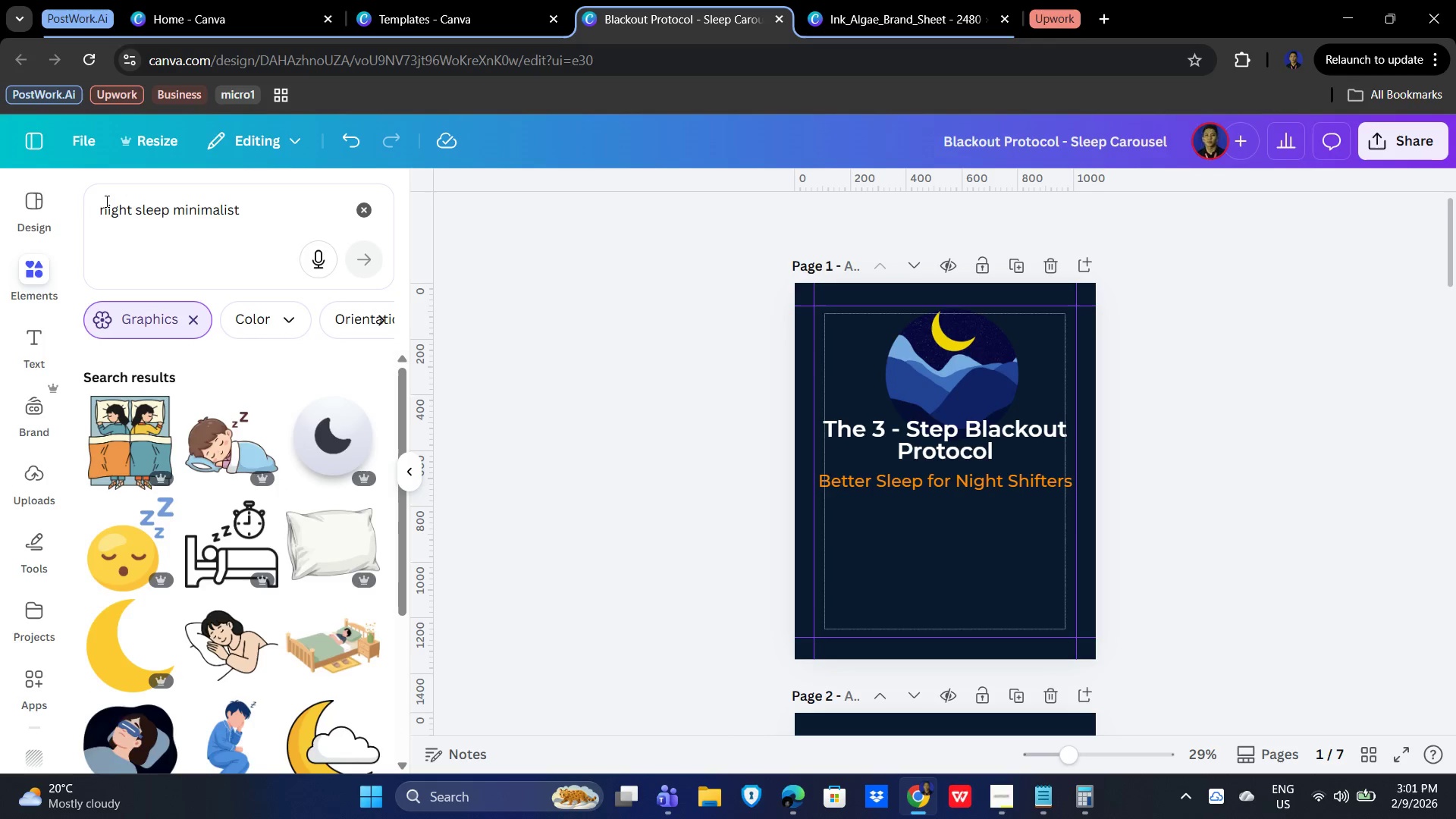 
scroll: coordinate [226, 567], scroll_direction: down, amount: 10.0
 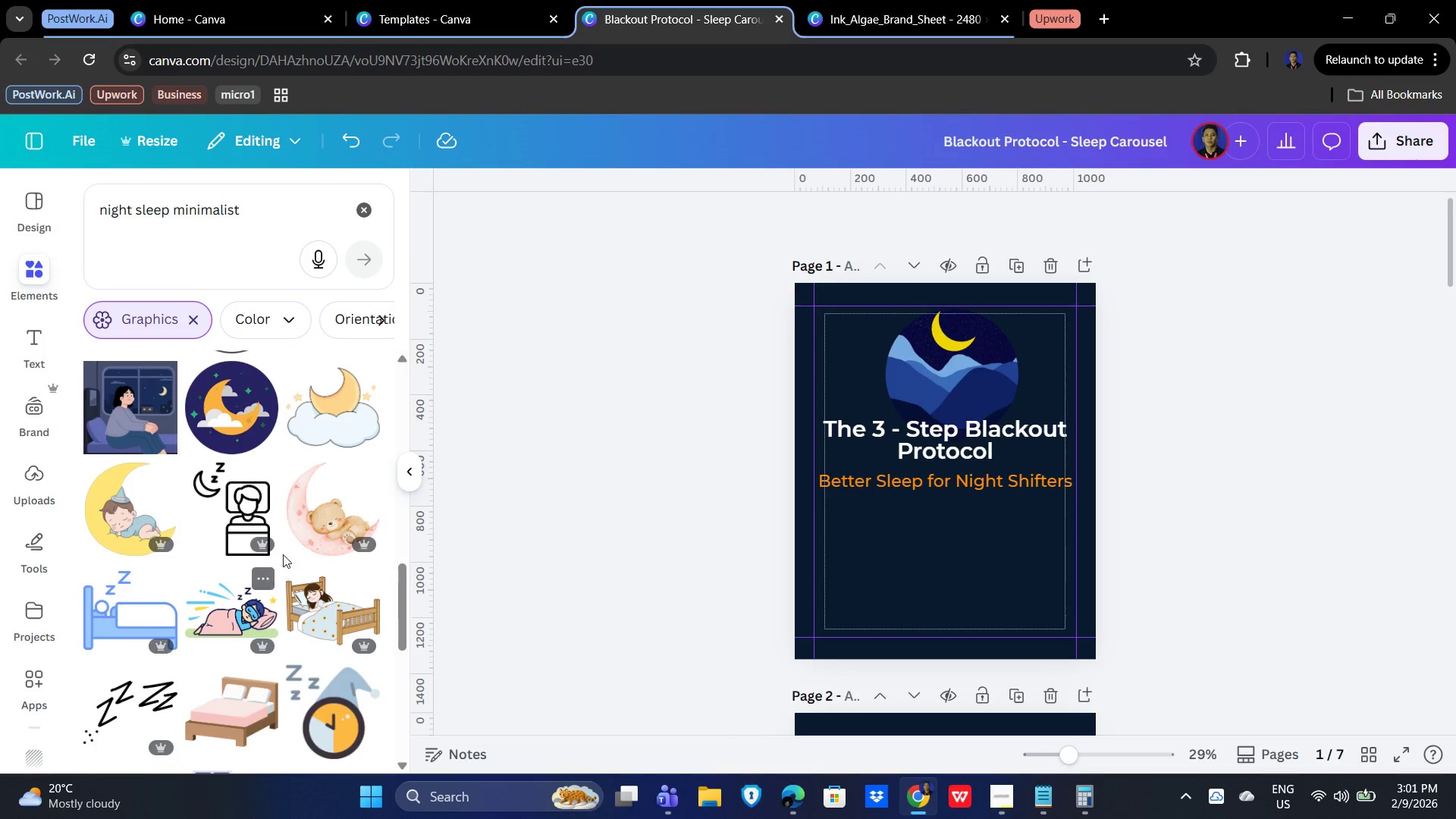 
scroll: coordinate [248, 596], scroll_direction: down, amount: 13.0
 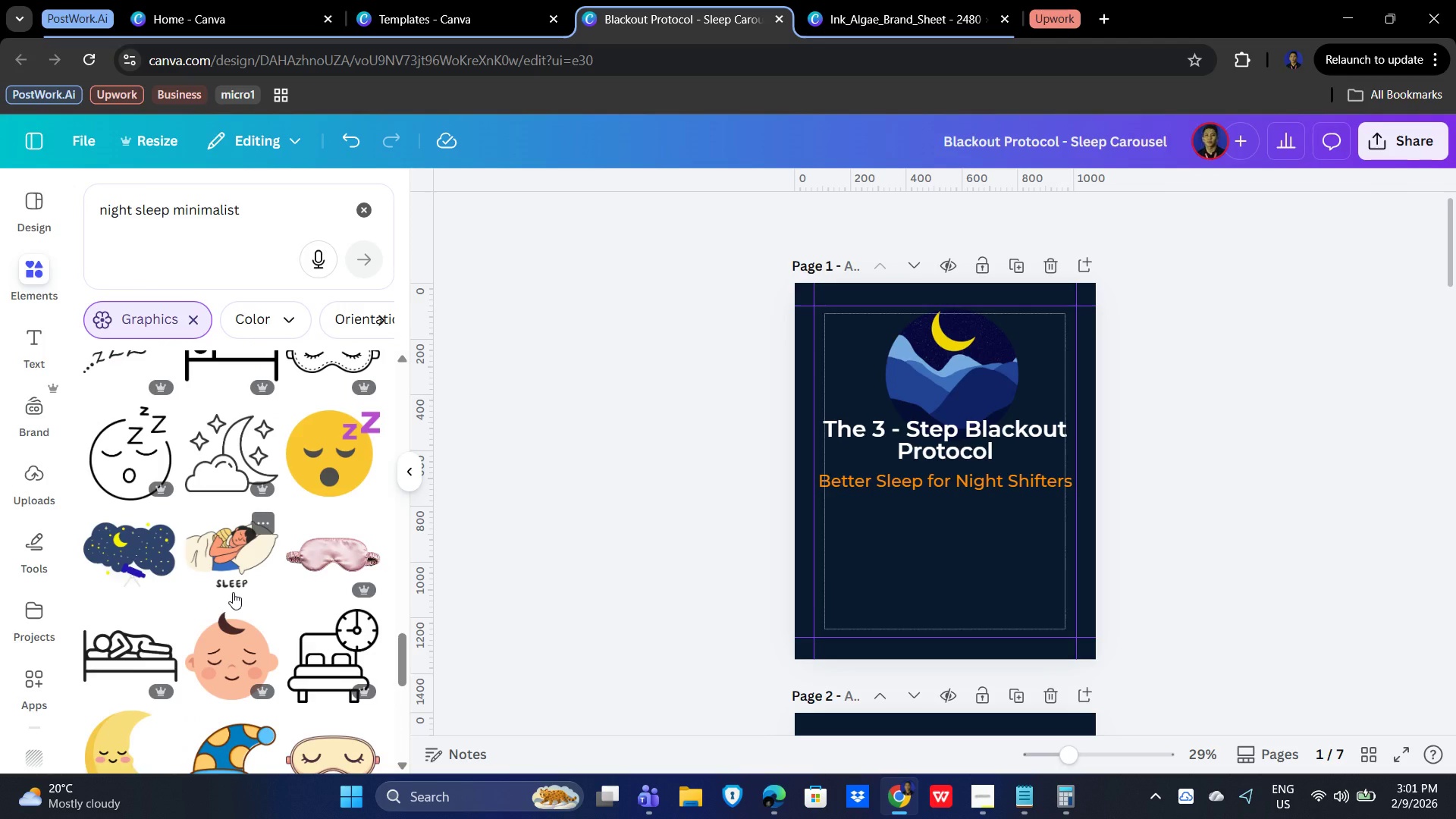 
scroll: coordinate [219, 587], scroll_direction: down, amount: 7.0
 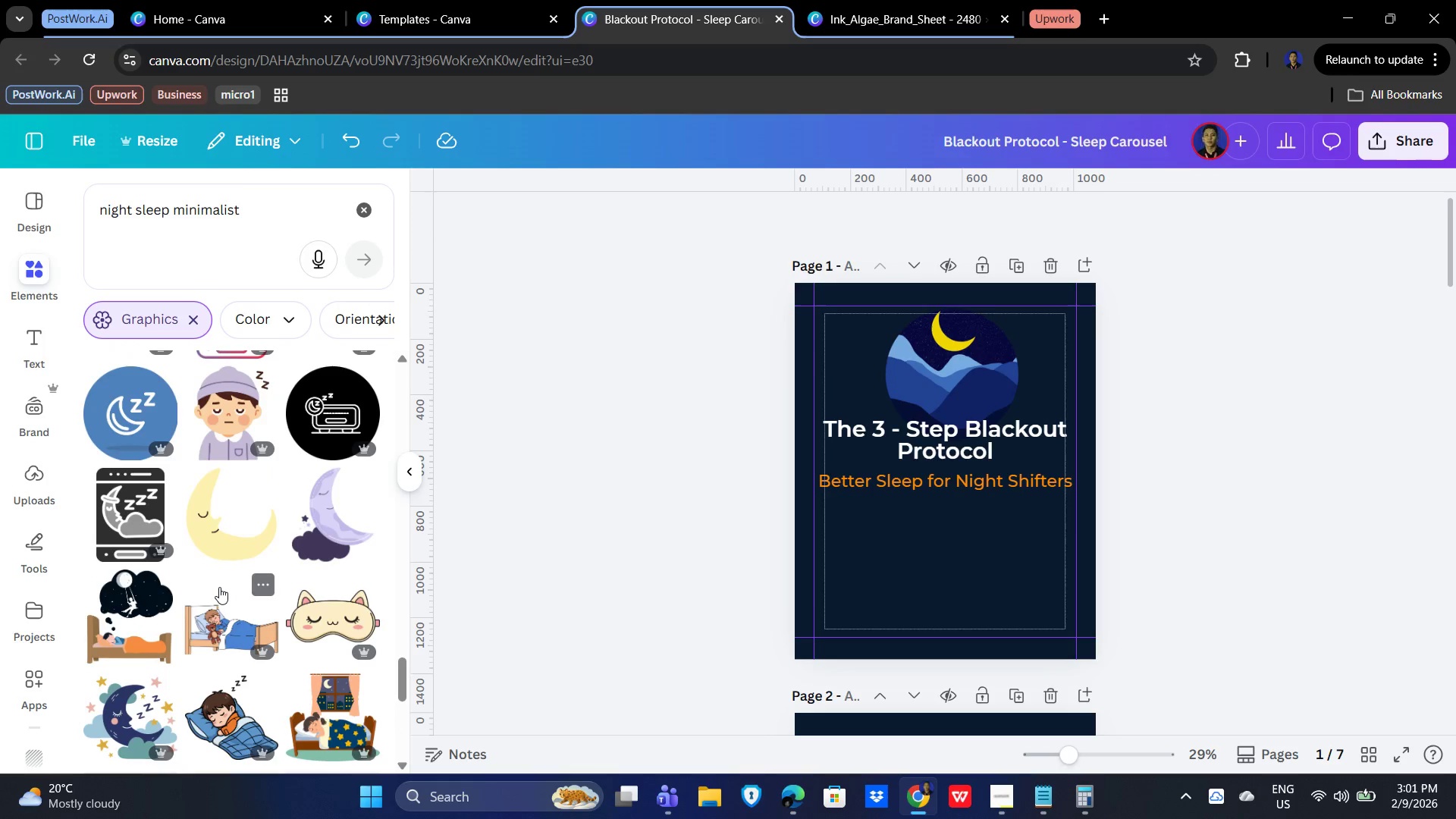 
scroll: coordinate [219, 587], scroll_direction: up, amount: 3.0
 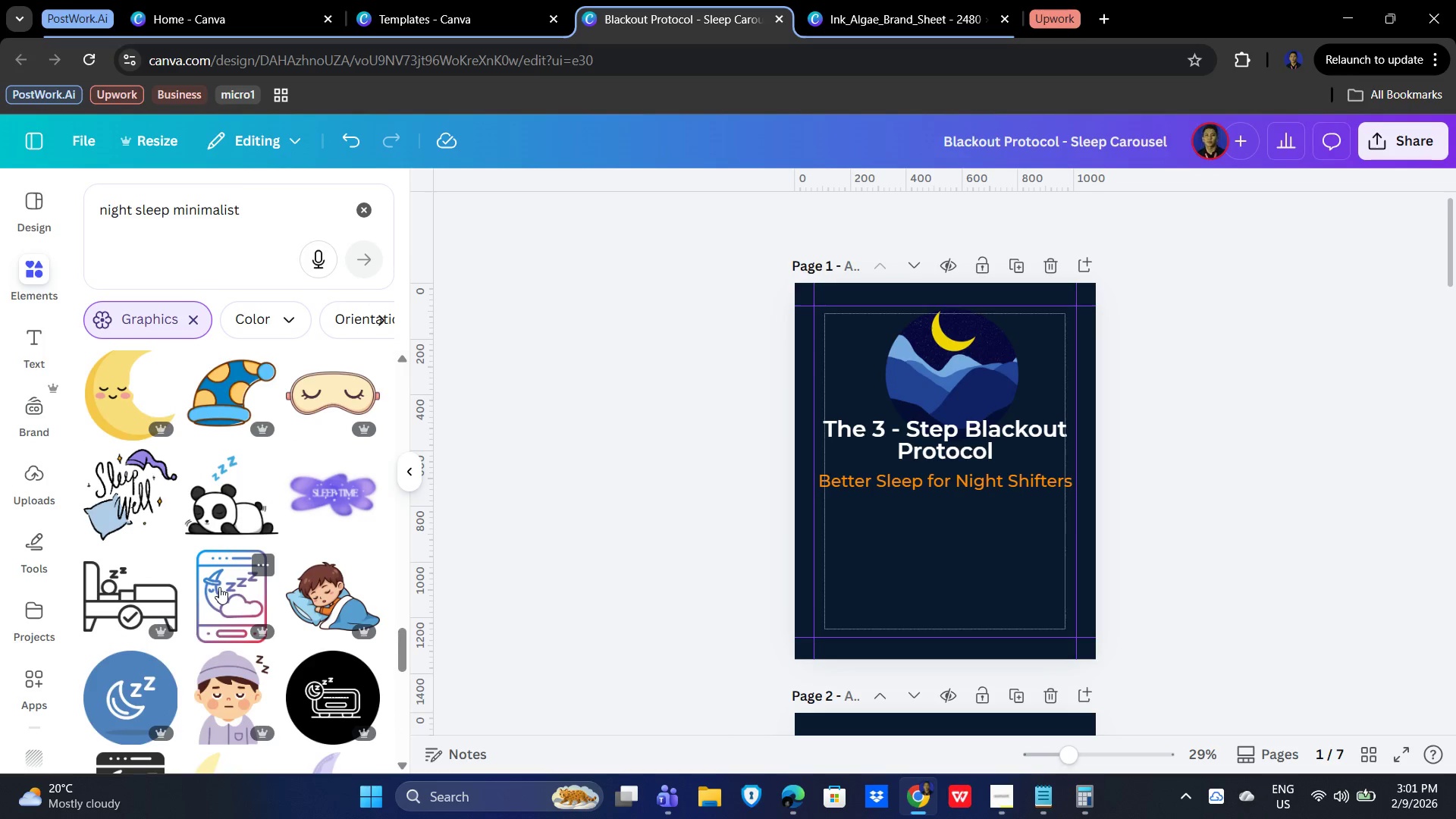 
scroll: coordinate [218, 587], scroll_direction: down, amount: 5.0
 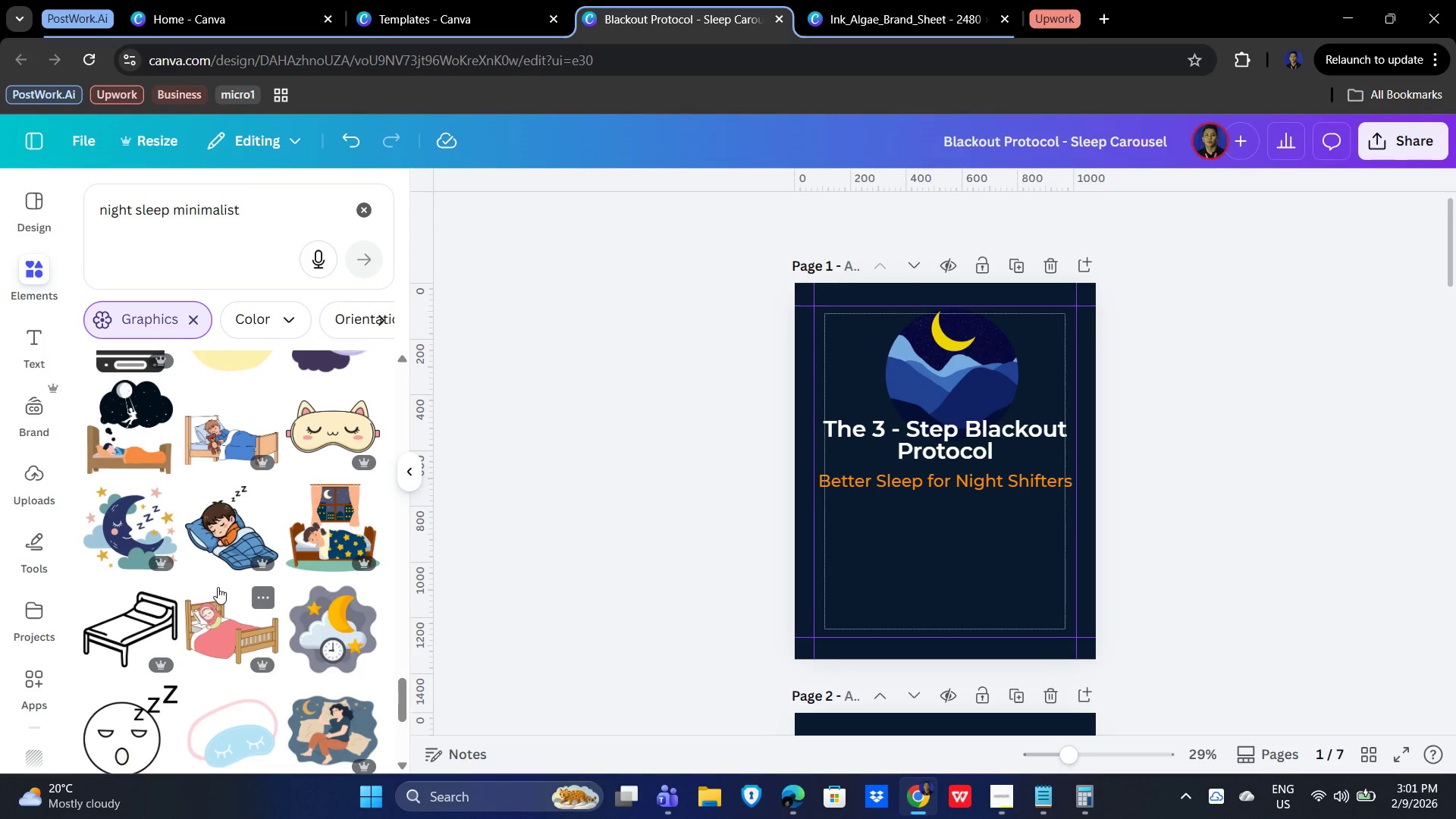 
scroll: coordinate [218, 587], scroll_direction: up, amount: 3.0
 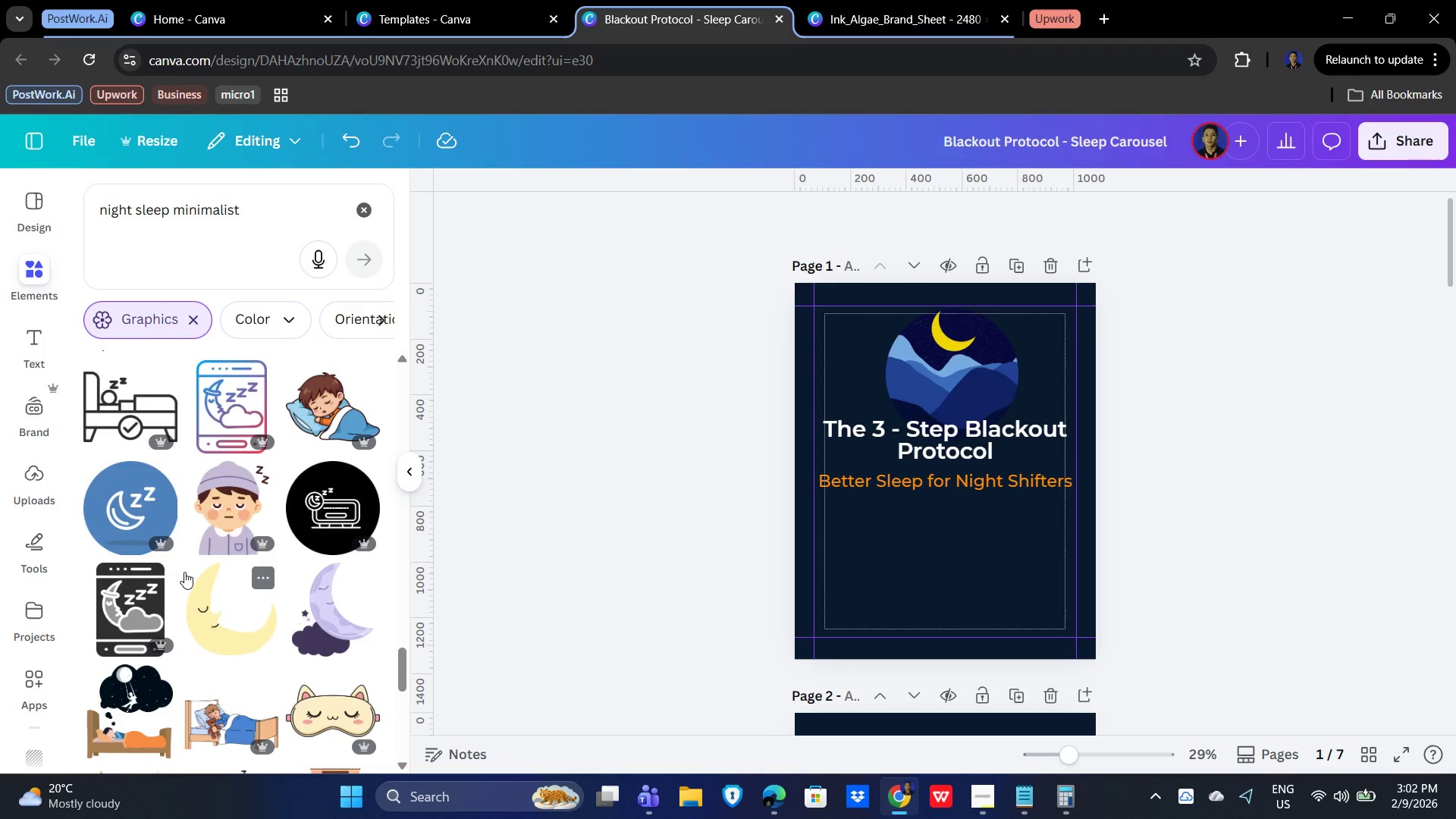 
scroll: coordinate [347, 592], scroll_direction: down, amount: 7.0
 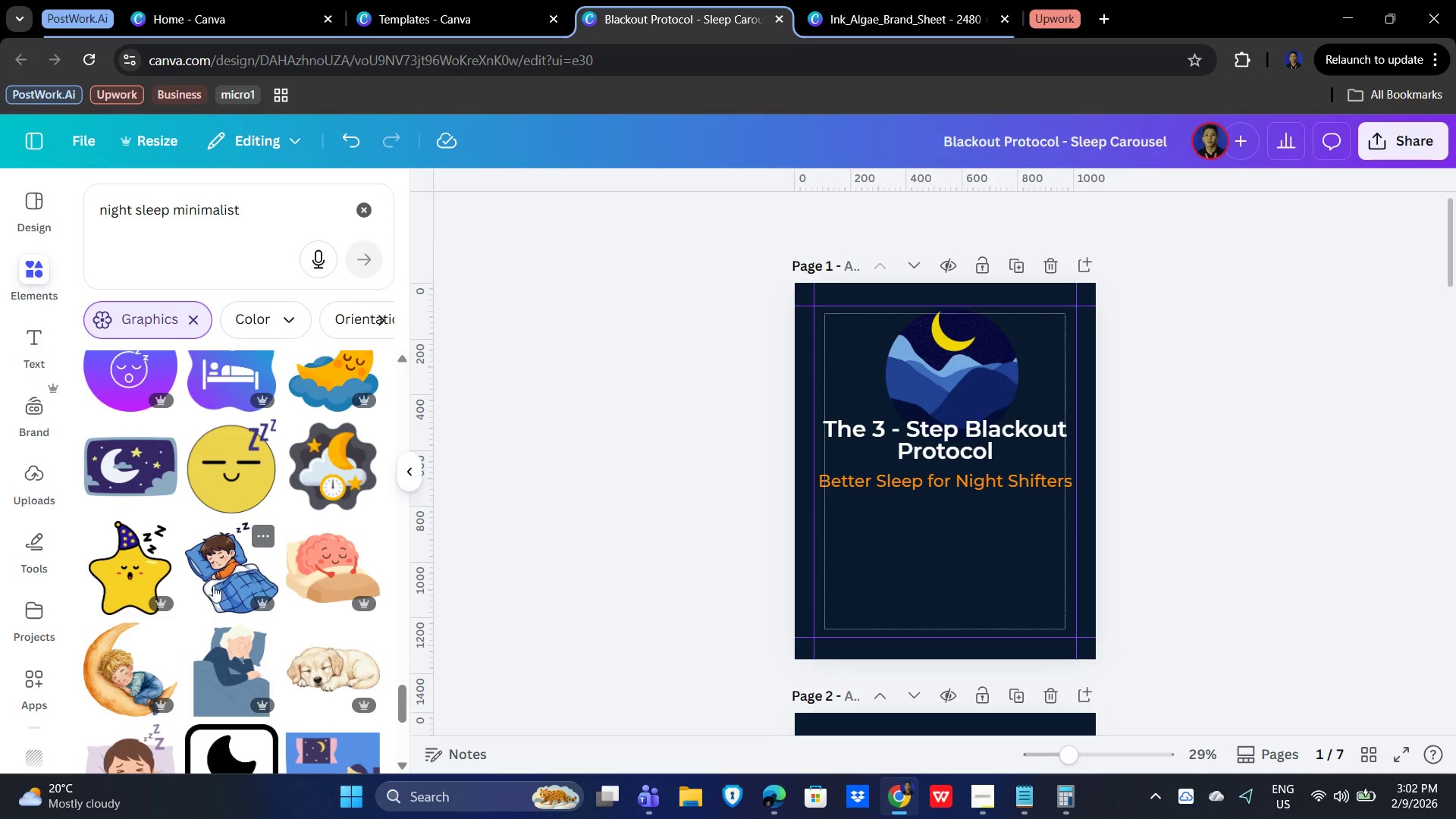 
scroll: coordinate [237, 609], scroll_direction: down, amount: 6.0
 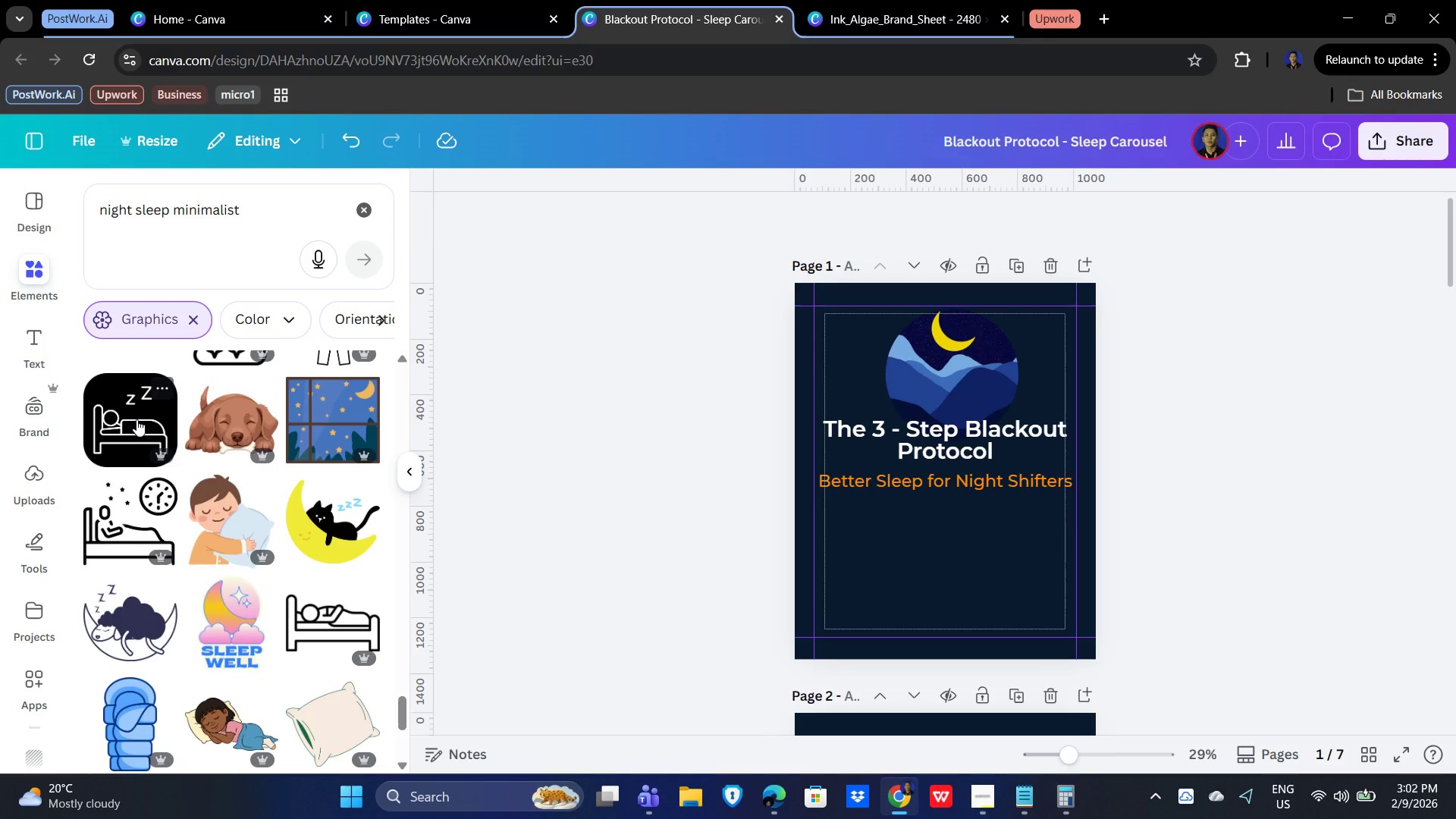 
wait(5.14)
 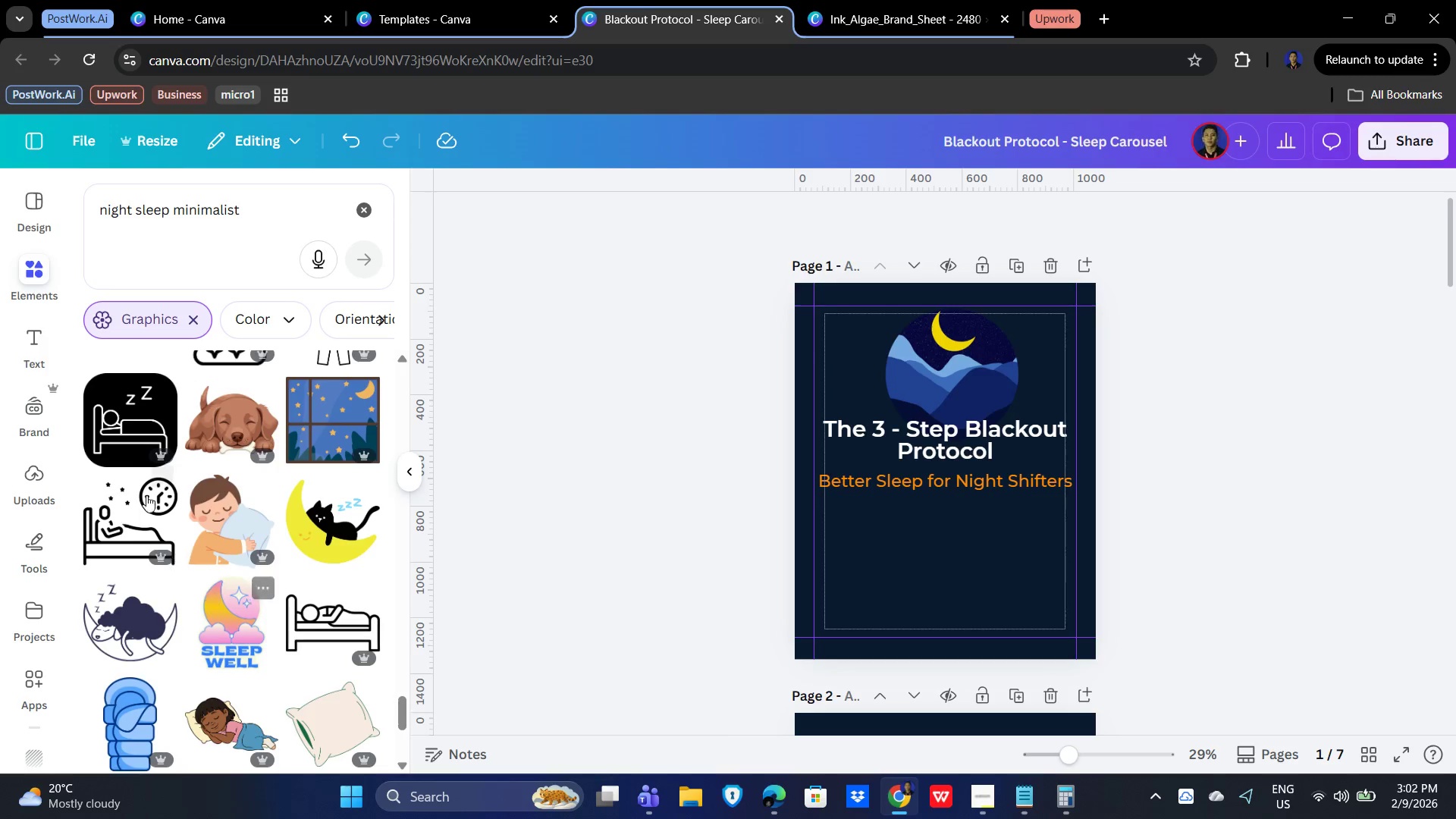 
left_click([136, 419])
 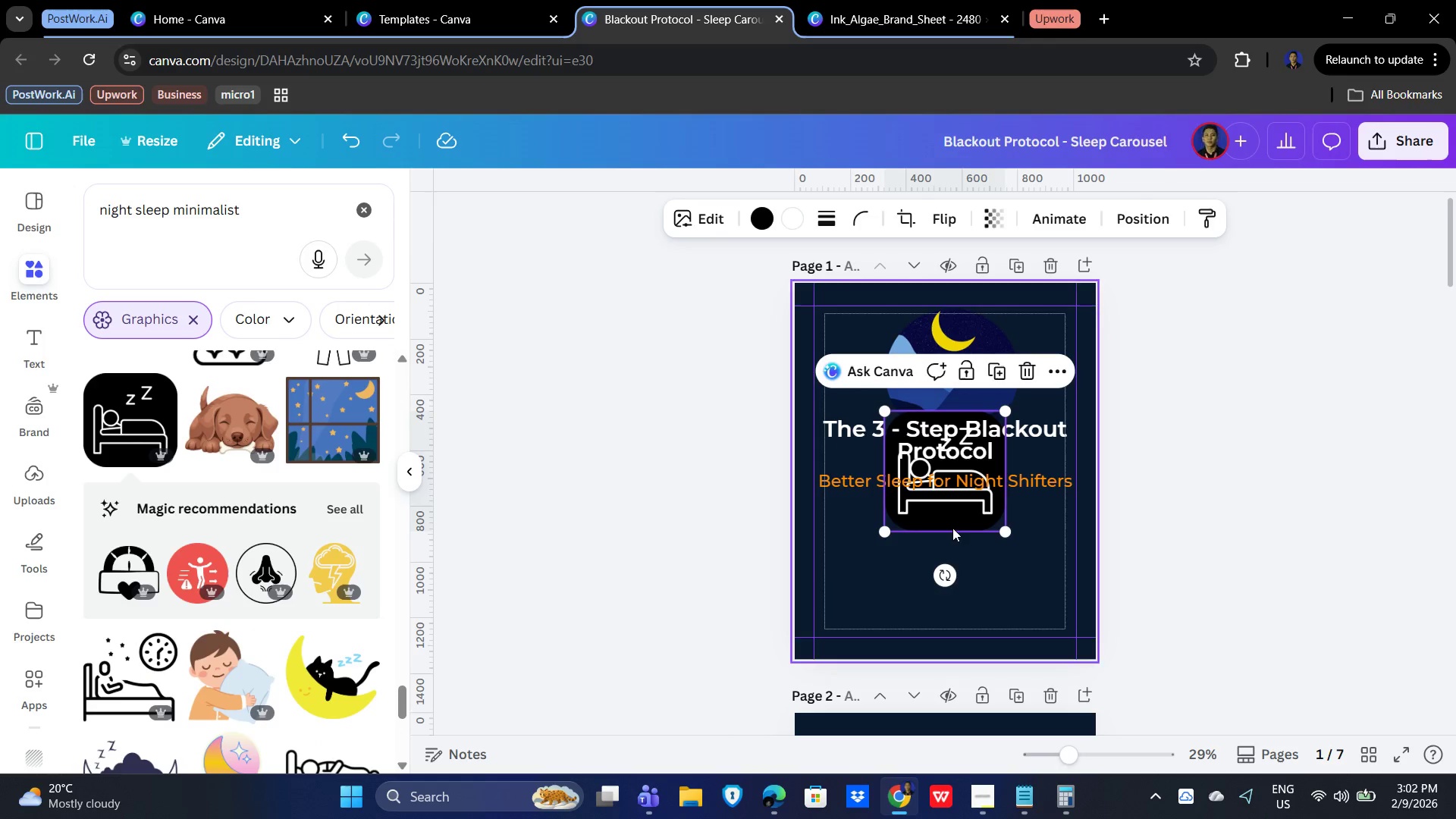 
left_click_drag(start_coordinate=[952, 522], to_coordinate=[952, 613])
 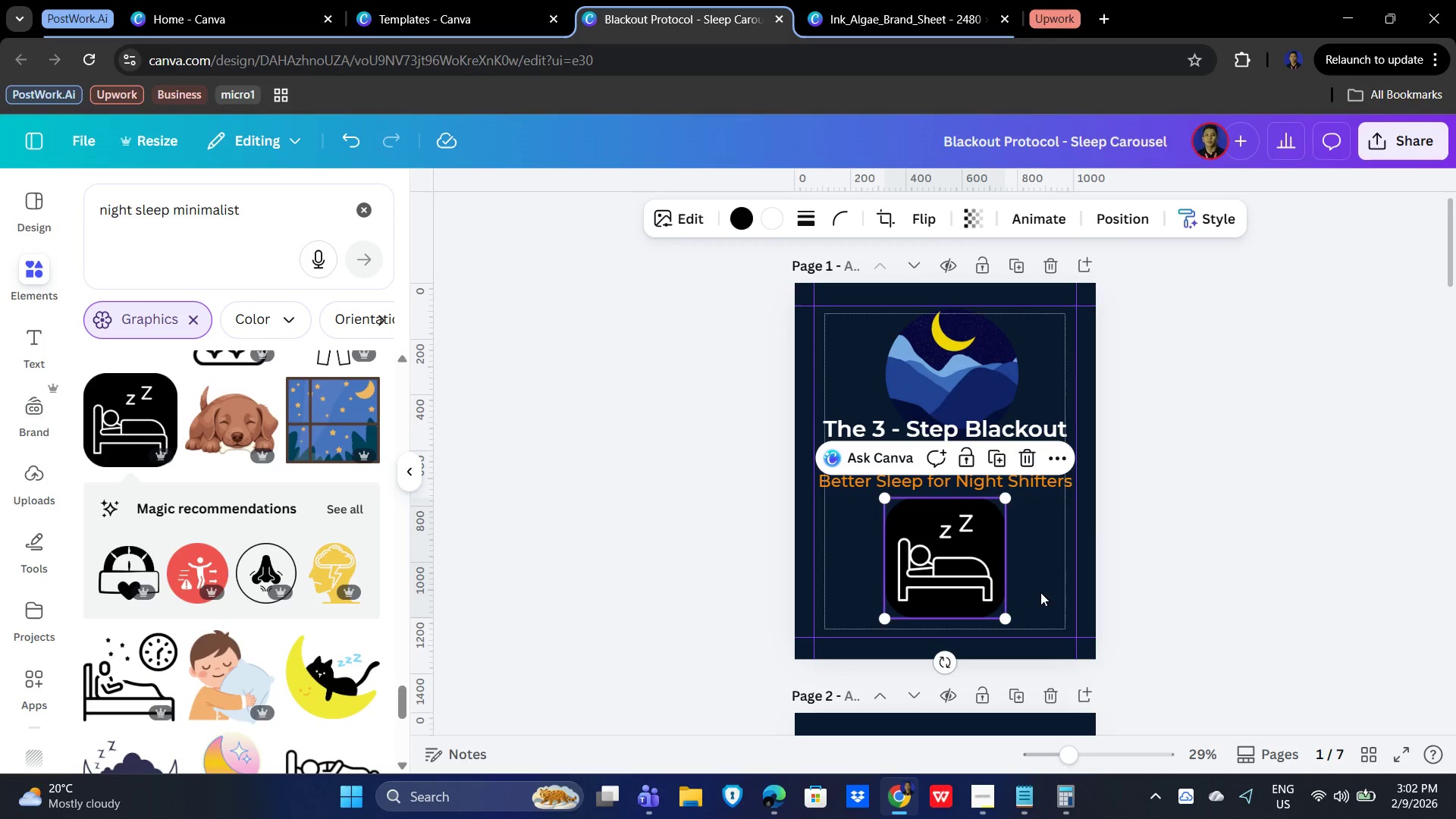 
left_click([1041, 591])
 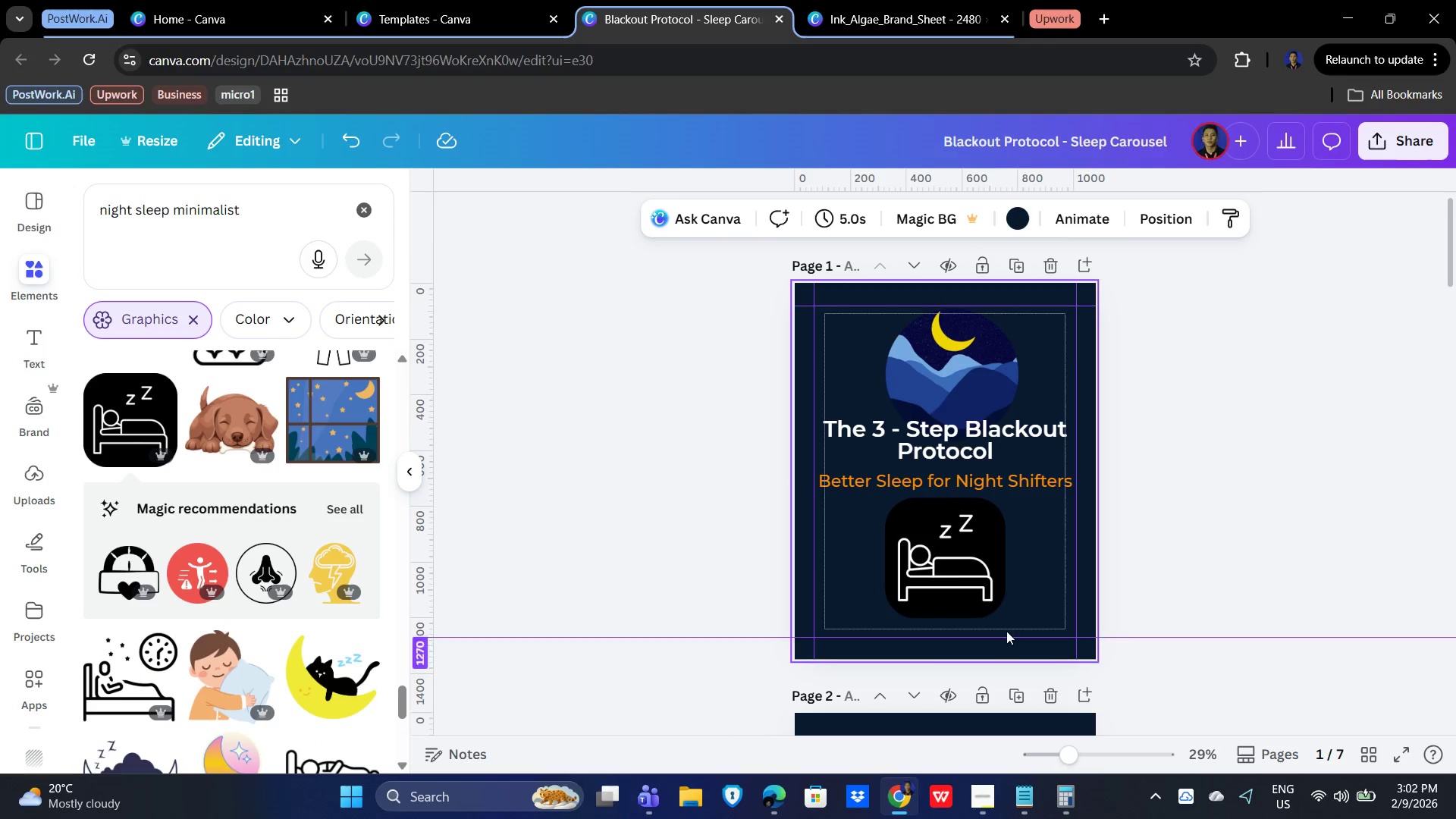 
left_click([952, 559])
 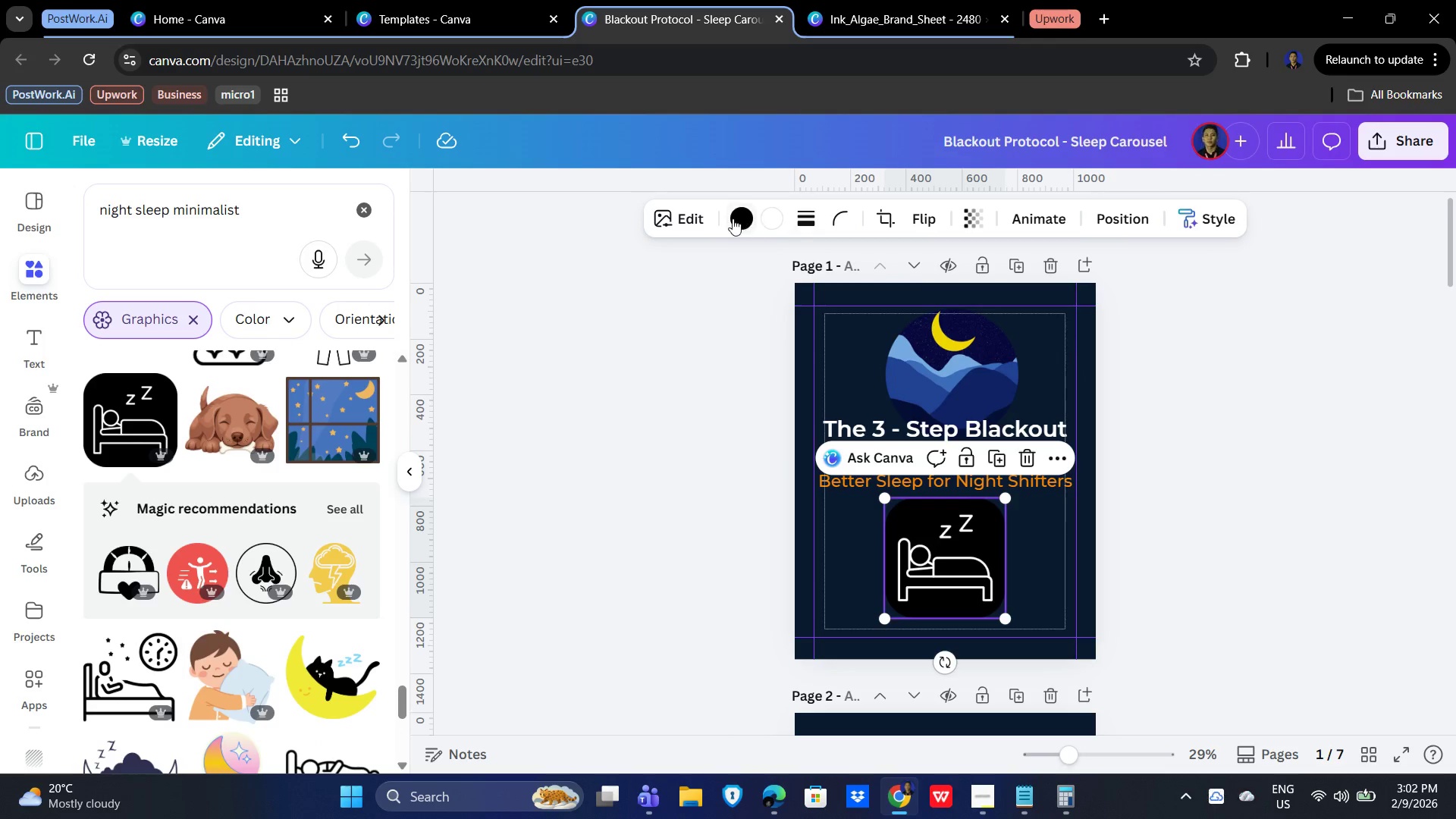 
left_click([733, 216])
 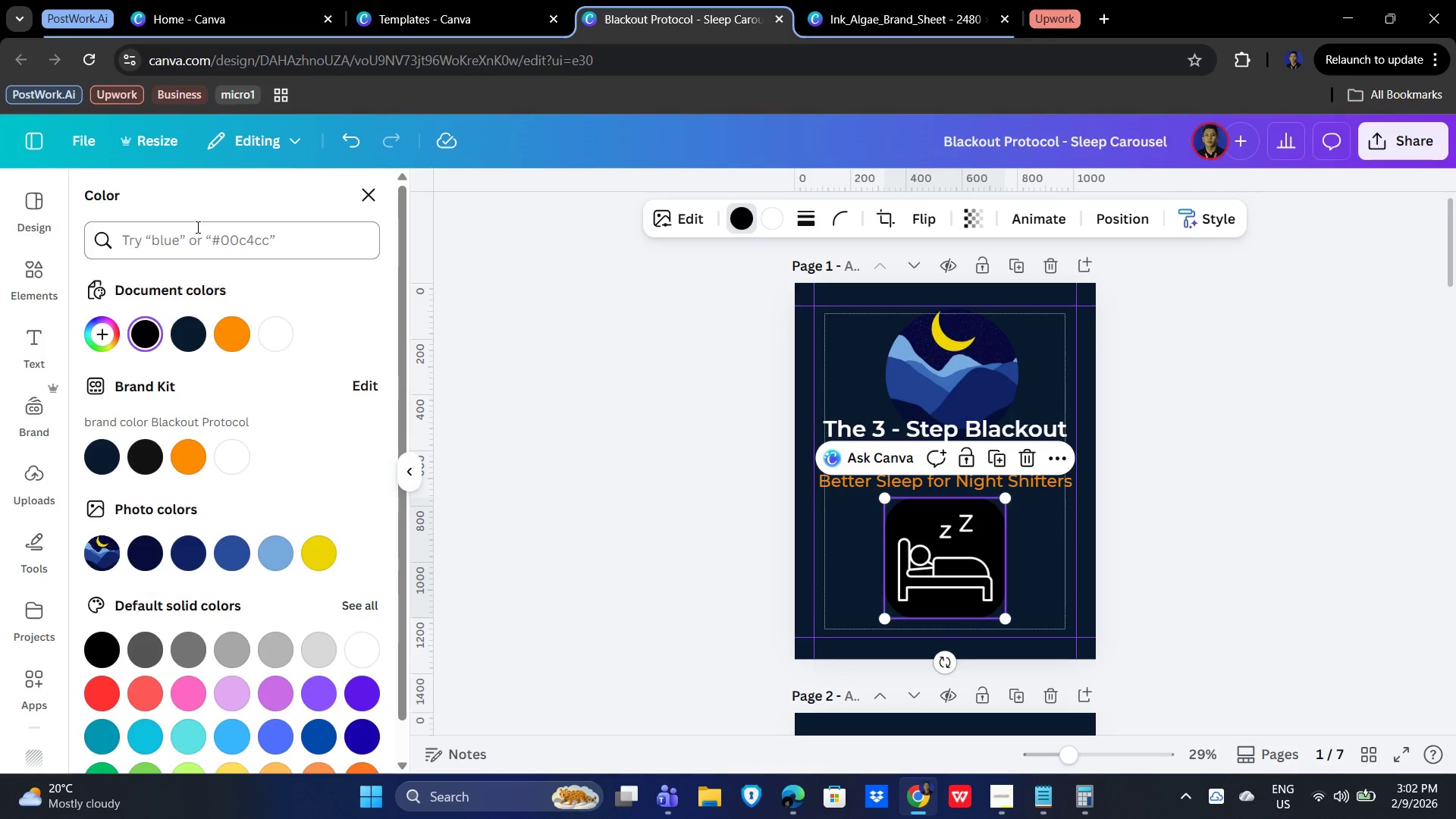 
left_click([198, 234])
 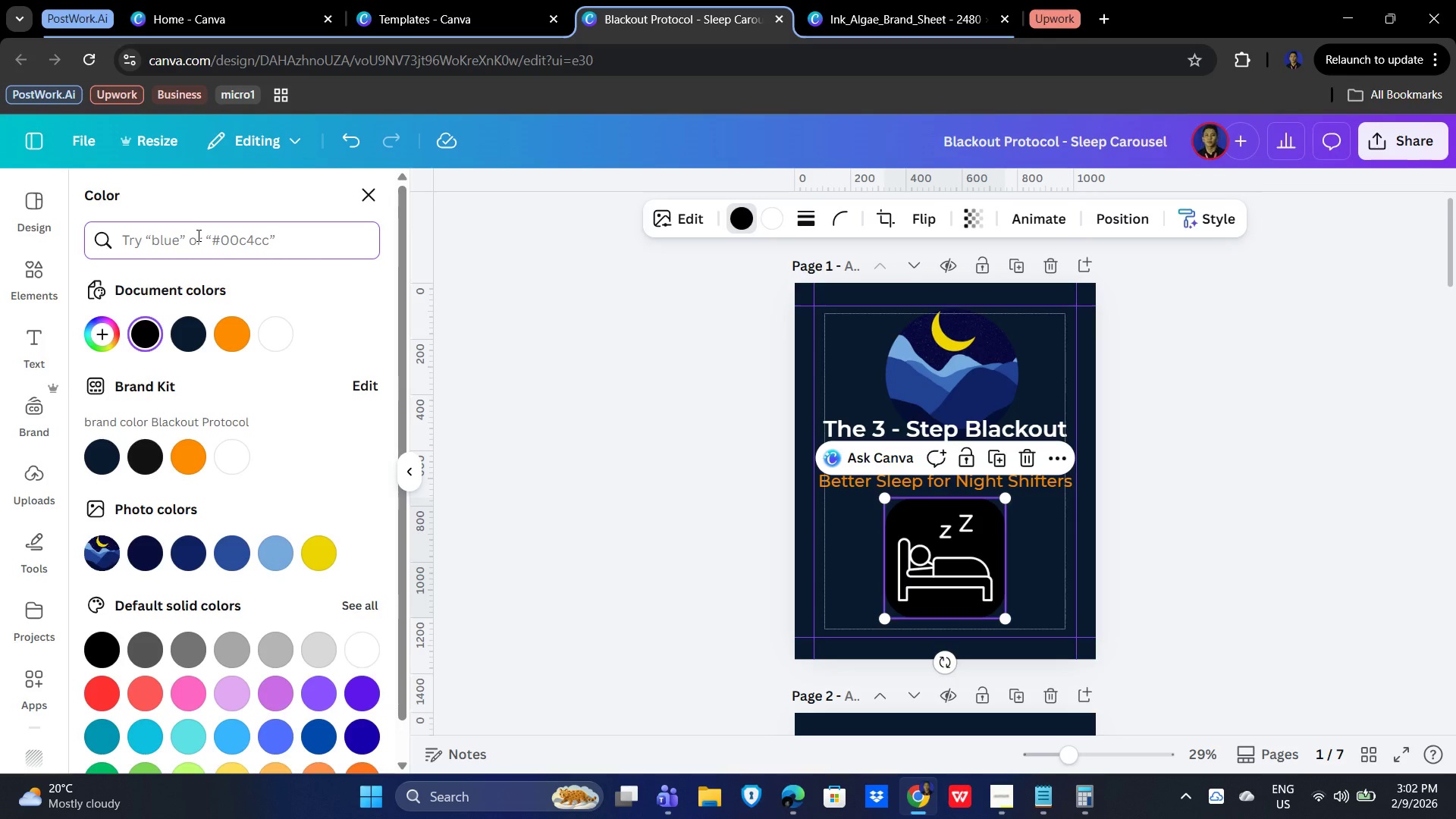 
type(ff8c00)
 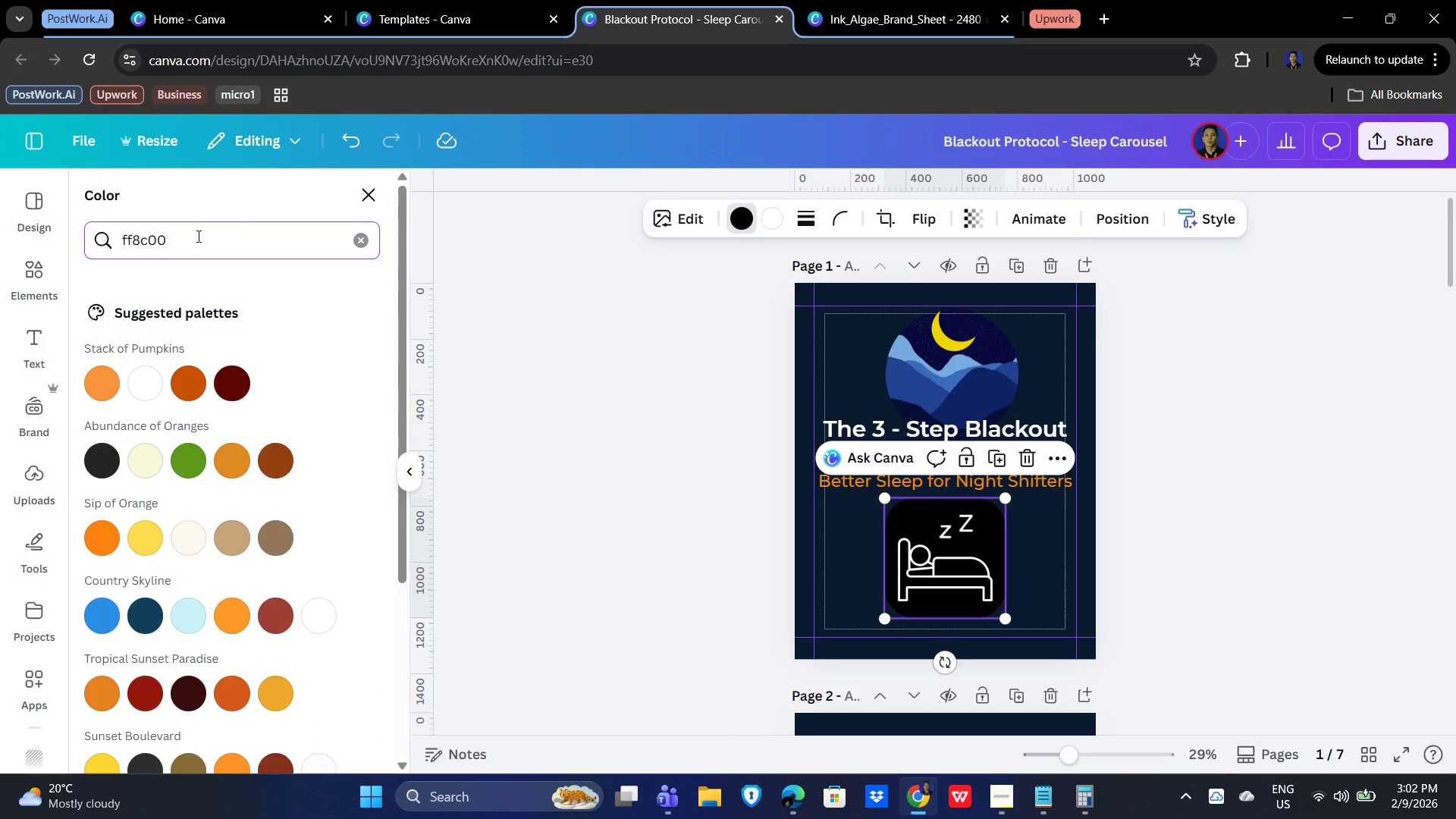 
mouse_move([125, 386])
 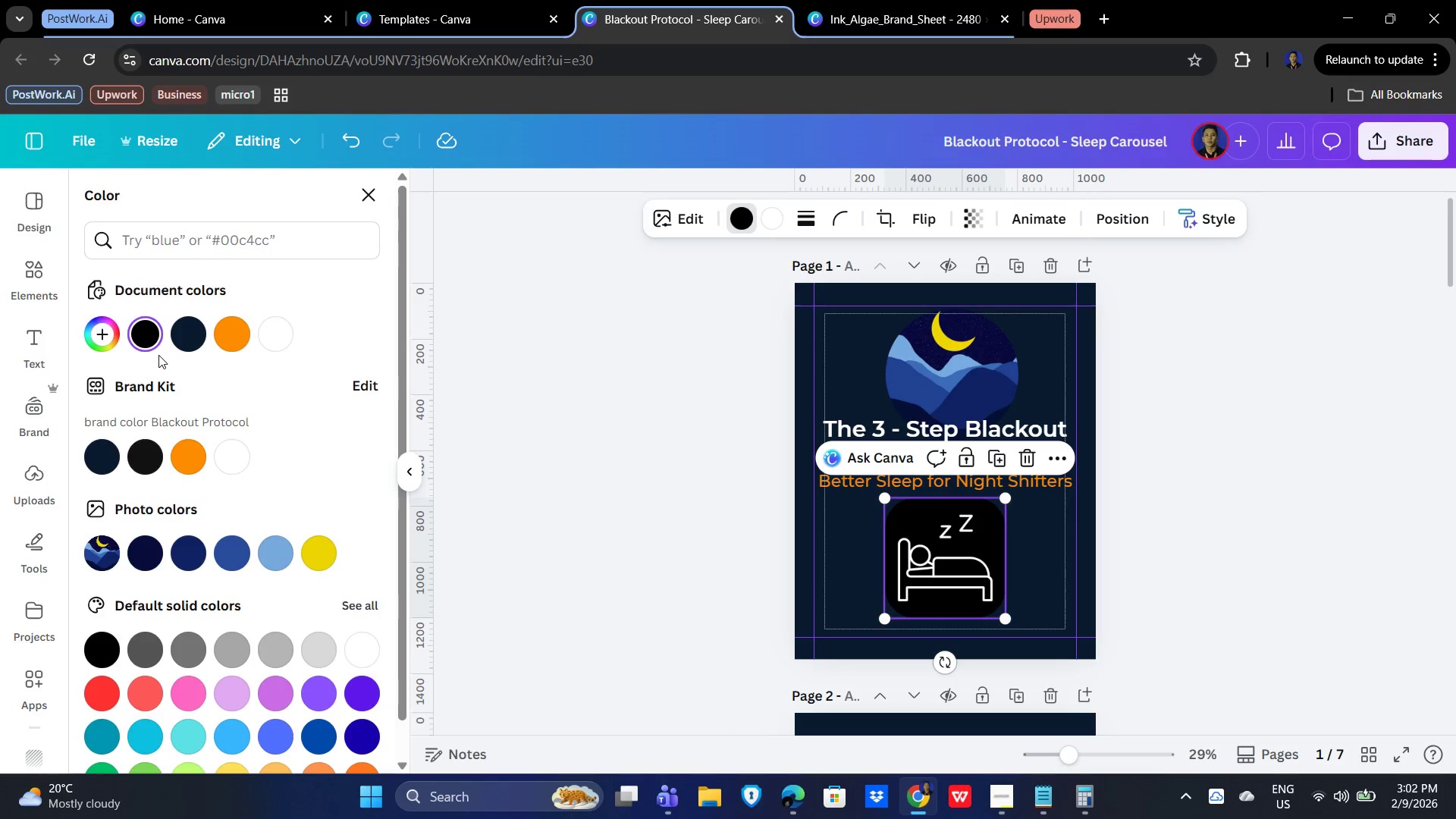 
left_click([101, 324])
 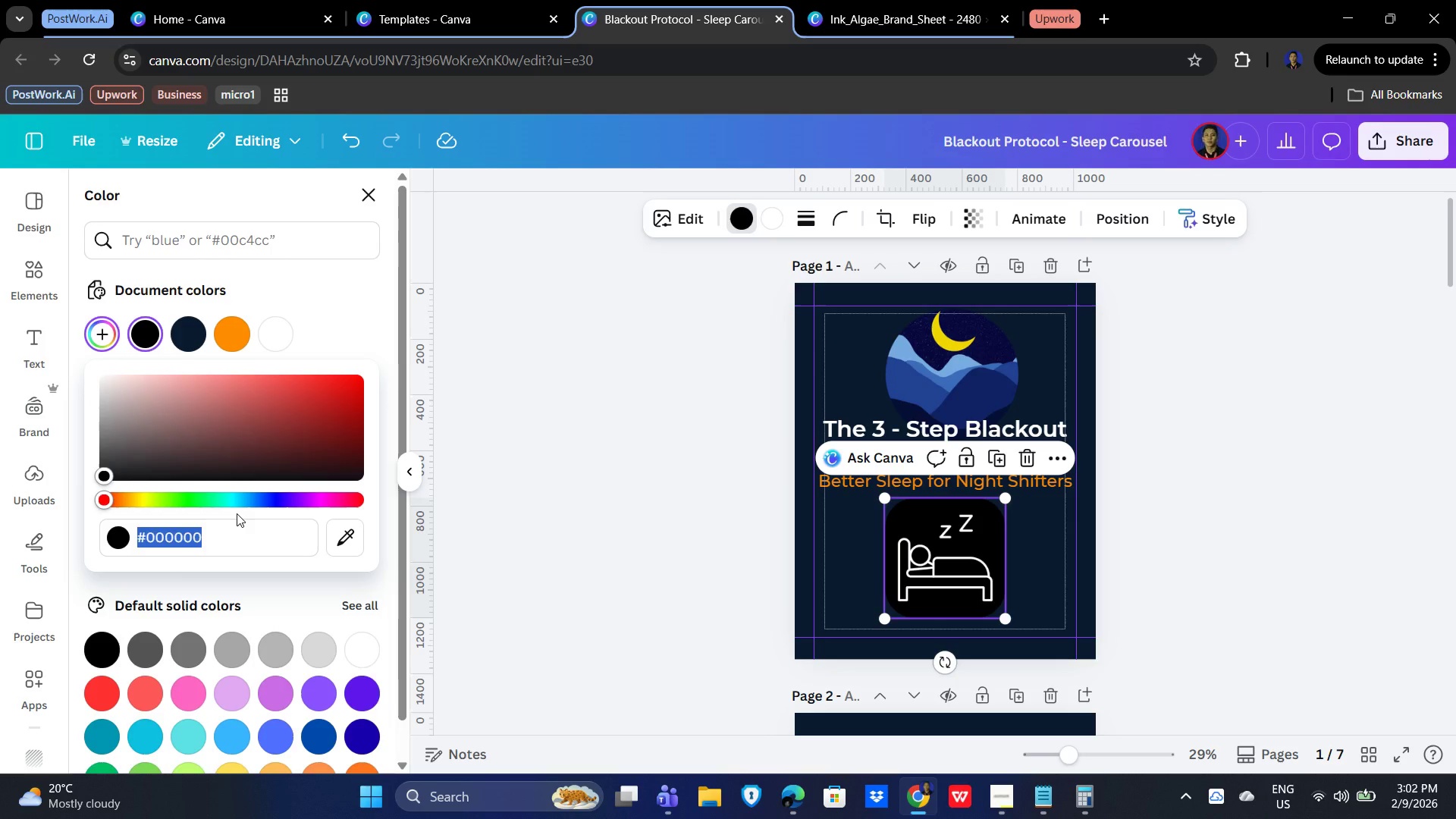 
type(ff8c00)
key(NumpadEnter)
 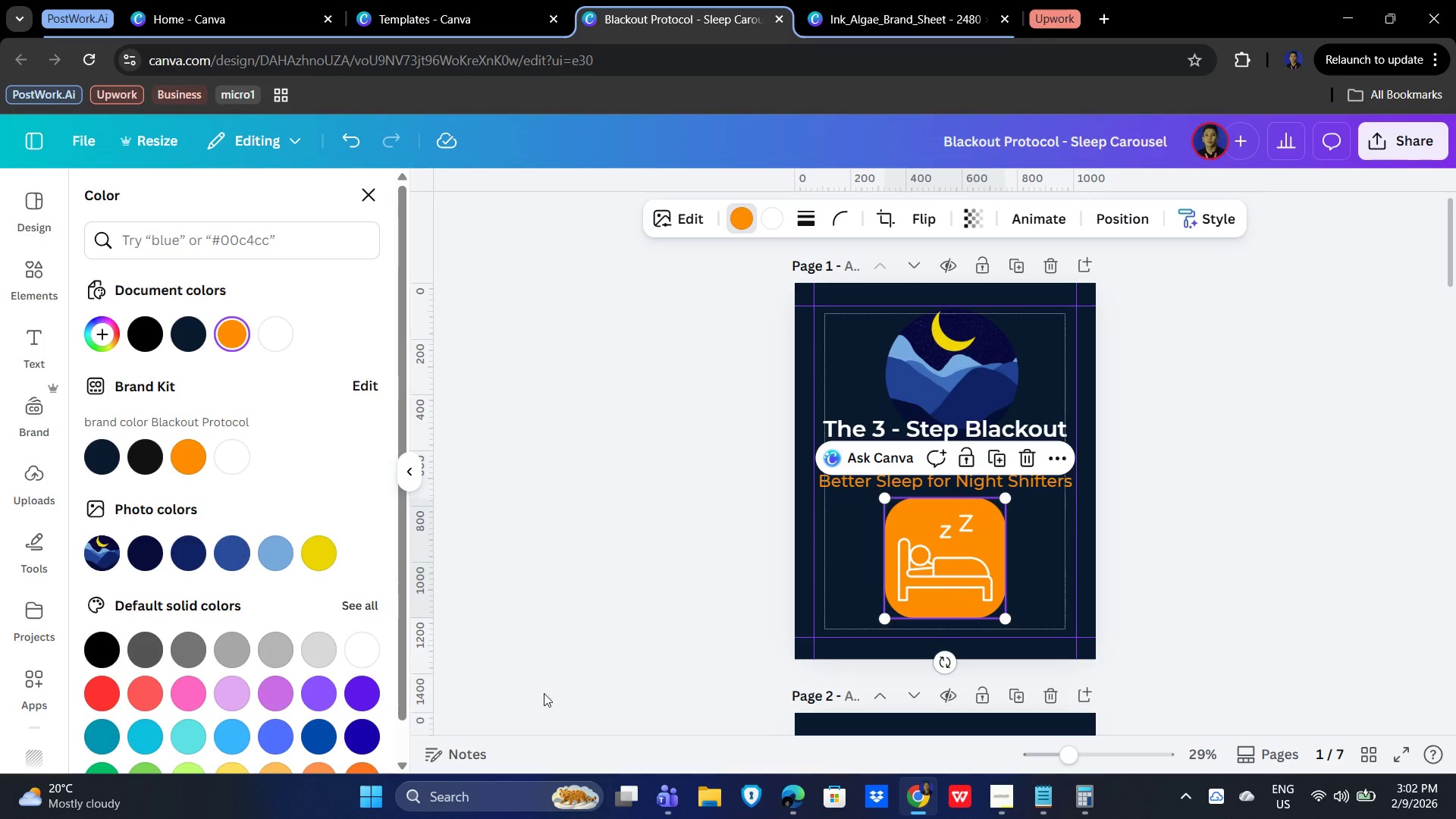 
left_click([587, 576])
 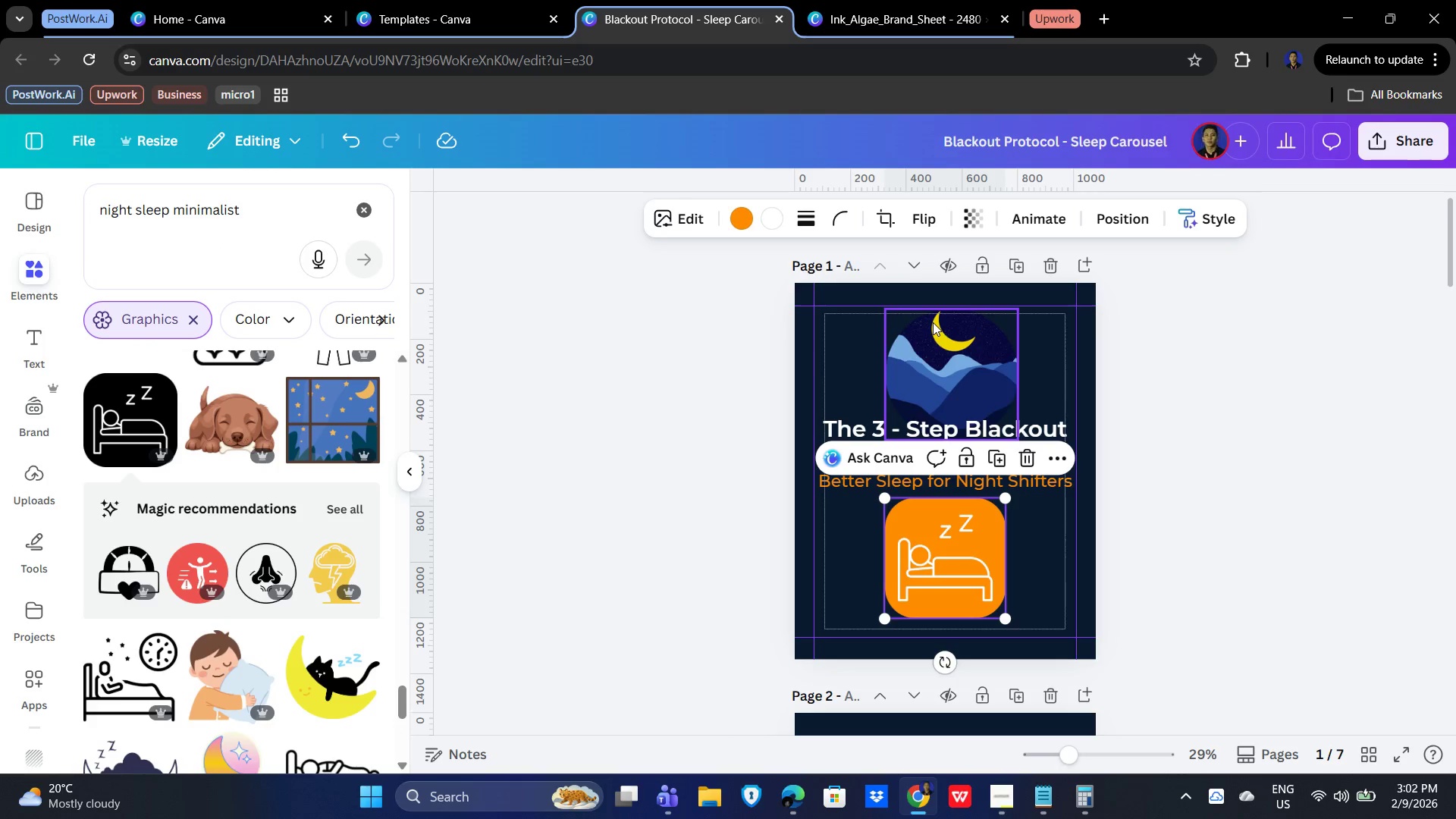 
left_click([943, 344])
 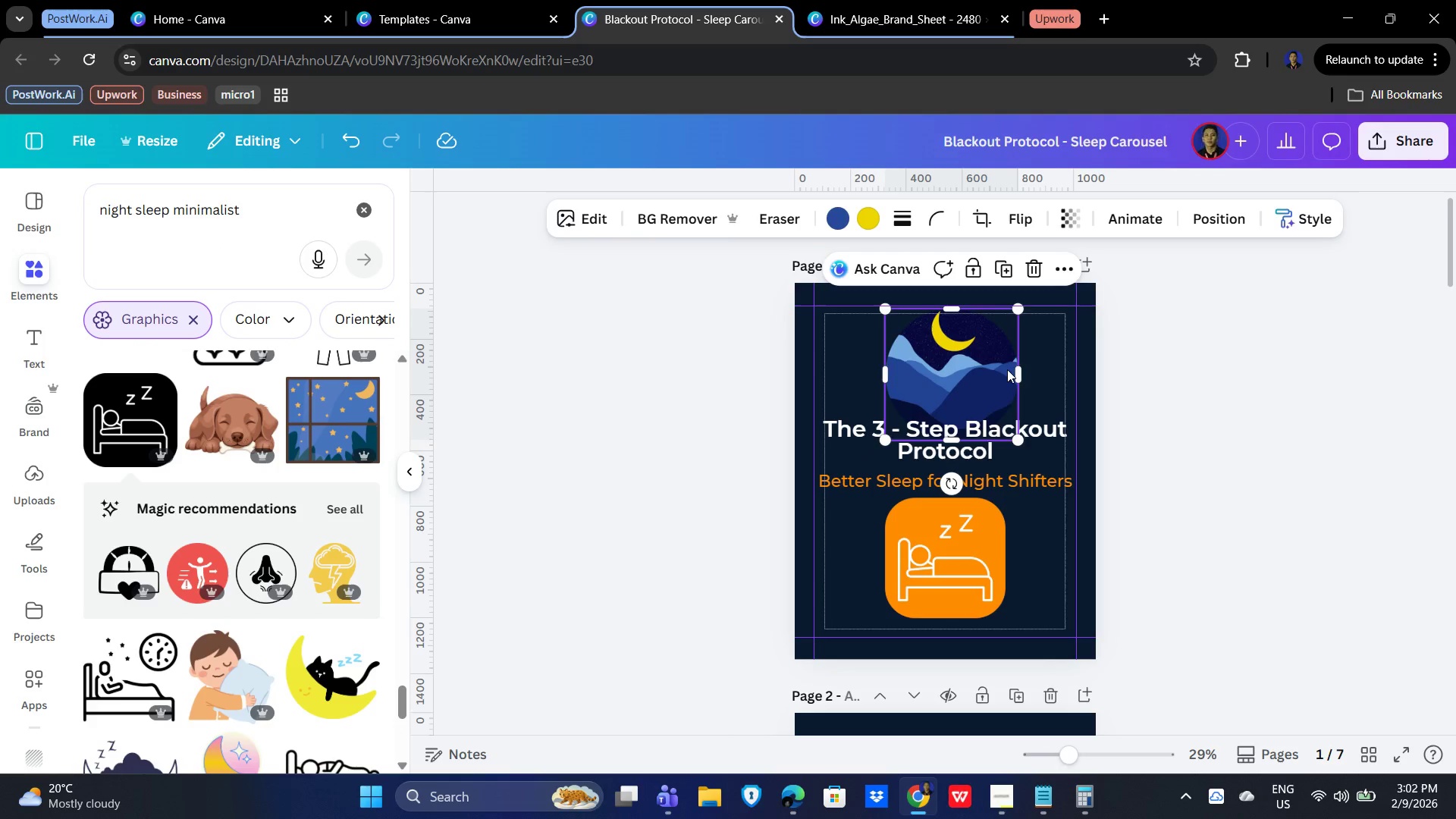 
key(Delete)
 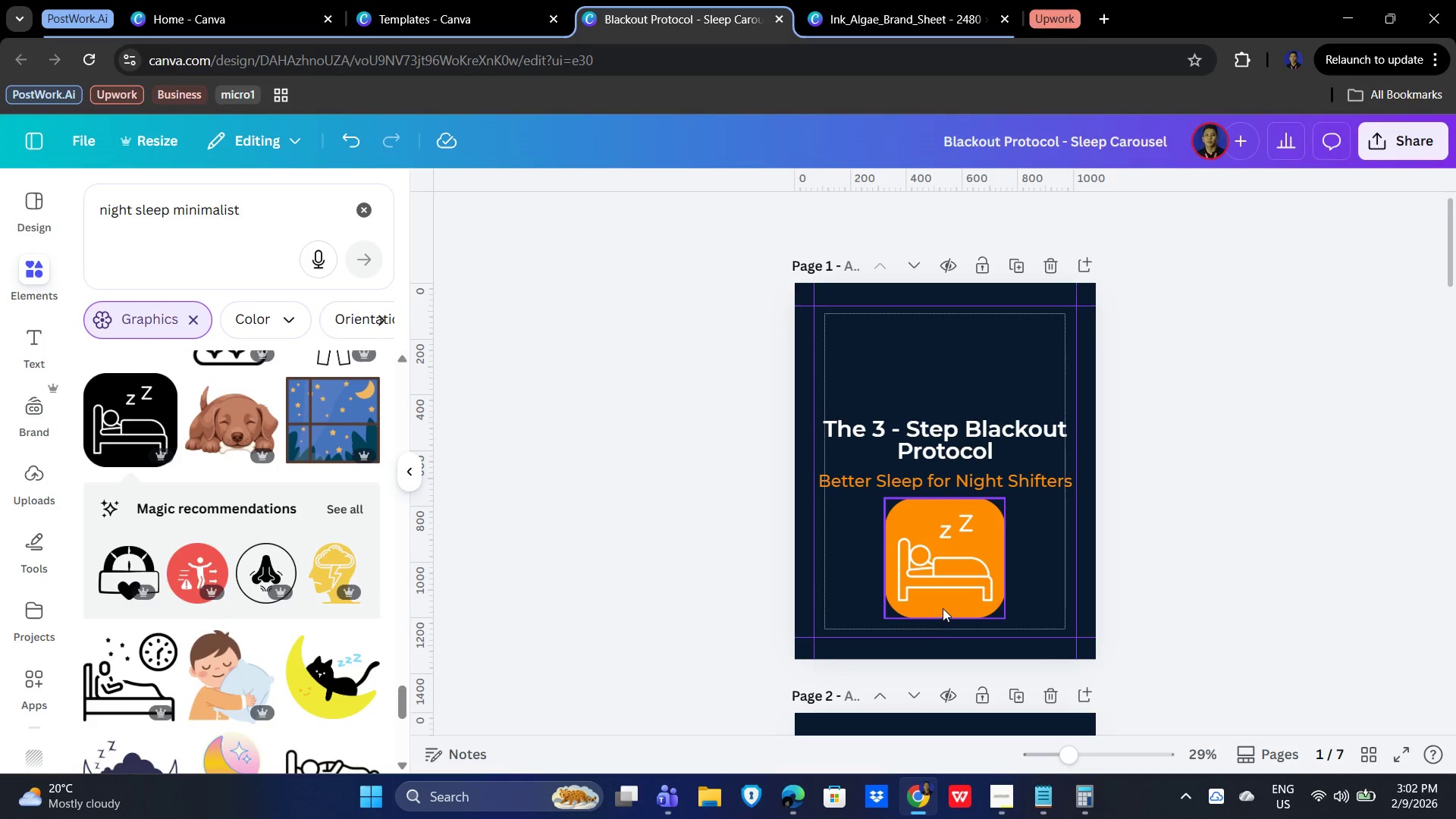 
left_click([940, 597])
 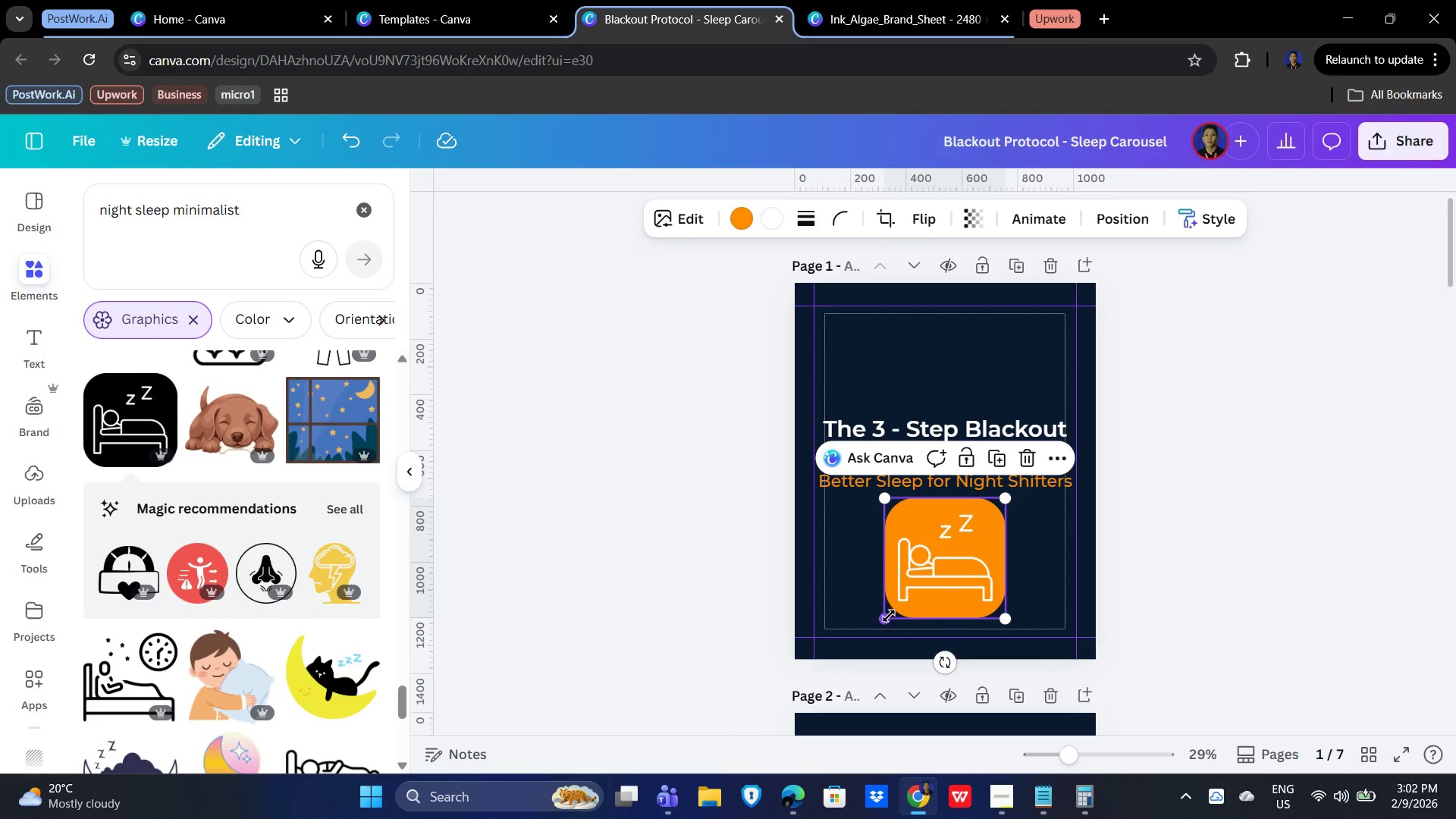 
left_click_drag(start_coordinate=[889, 616], to_coordinate=[924, 570])
 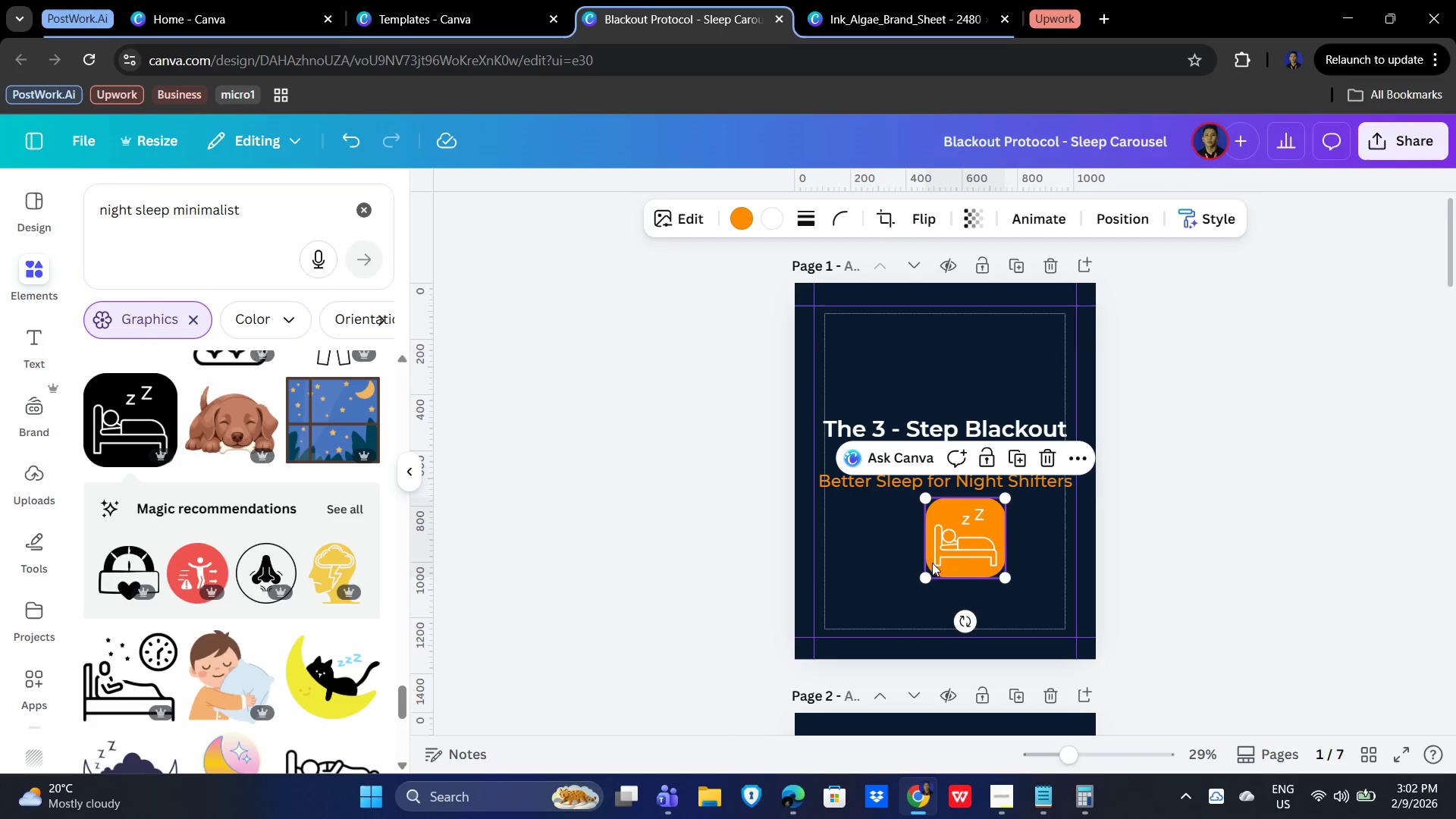 
left_click_drag(start_coordinate=[969, 554], to_coordinate=[952, 383])
 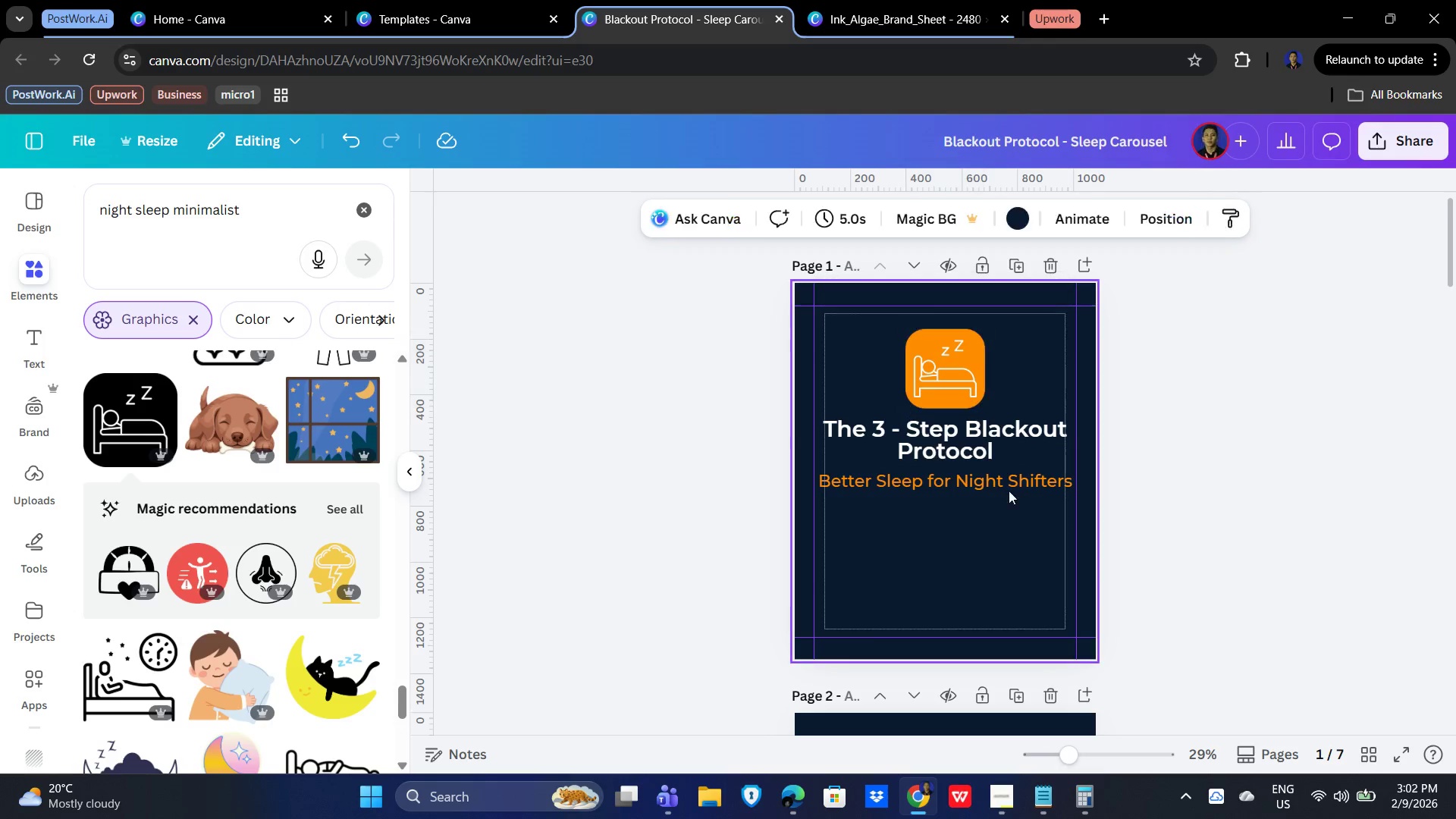 
double_click([1014, 483])
 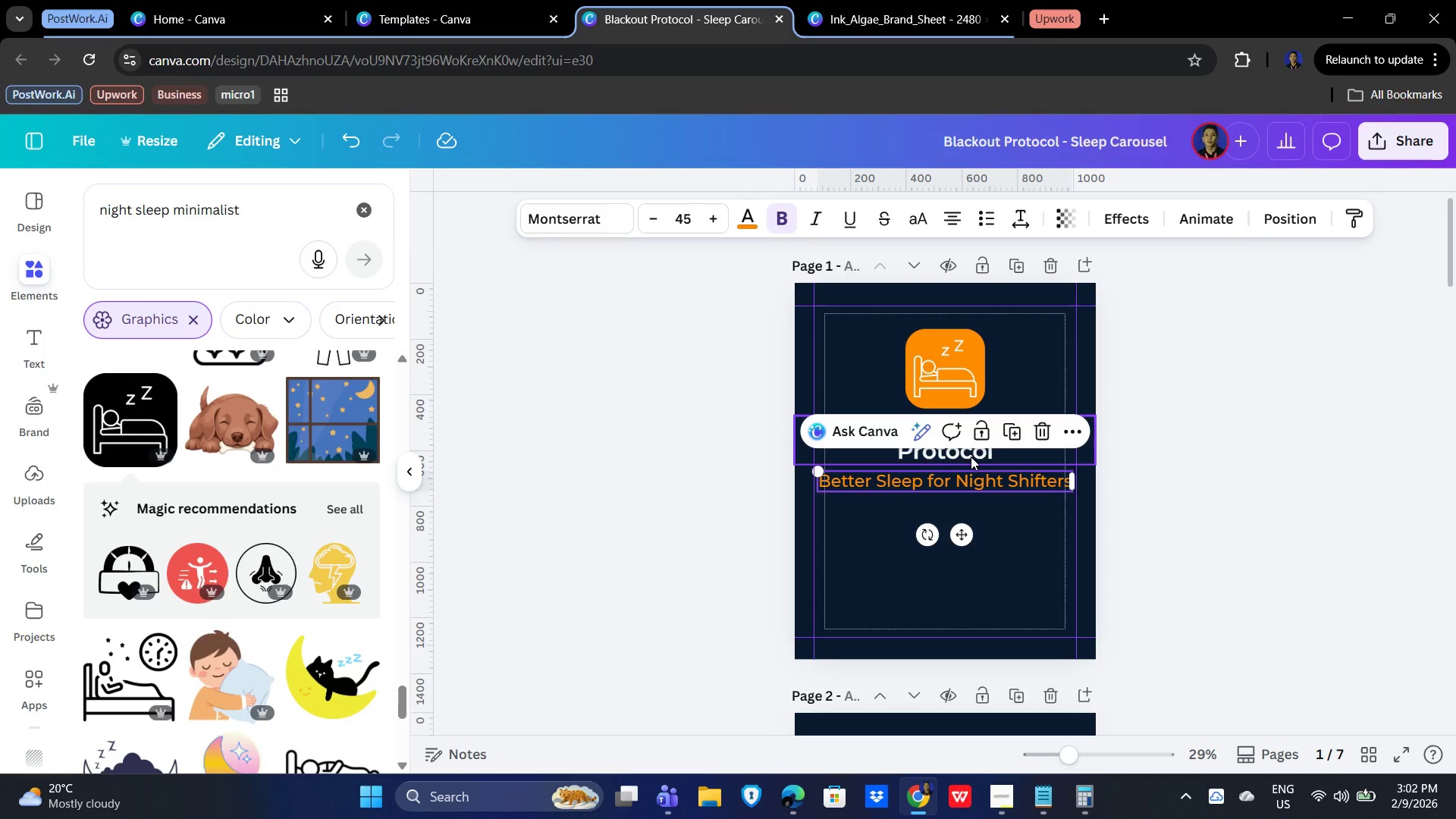 
hold_key(key=ShiftLeft, duration=1.45)
left_click([971, 457])
 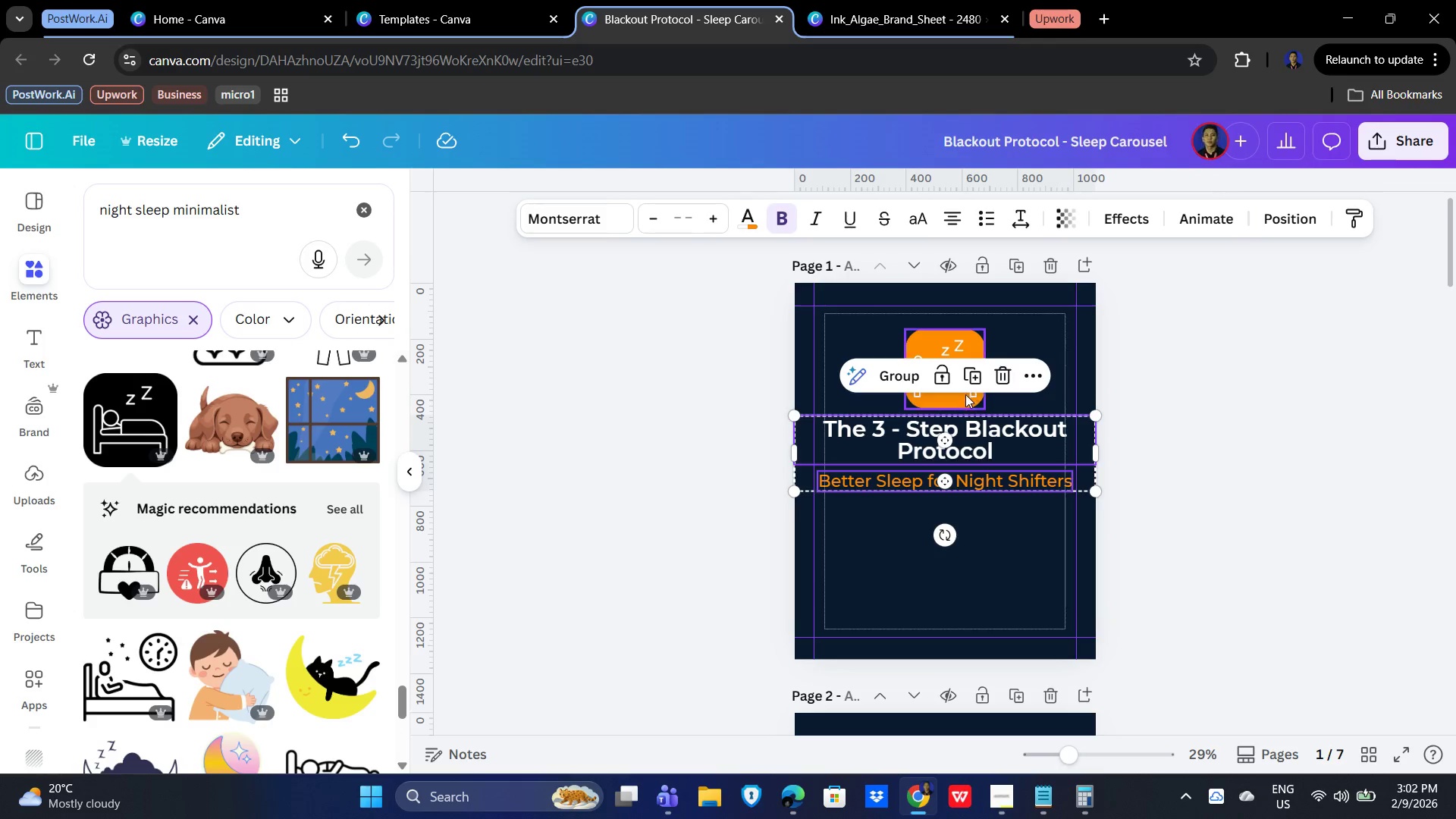 
left_click([961, 399])
 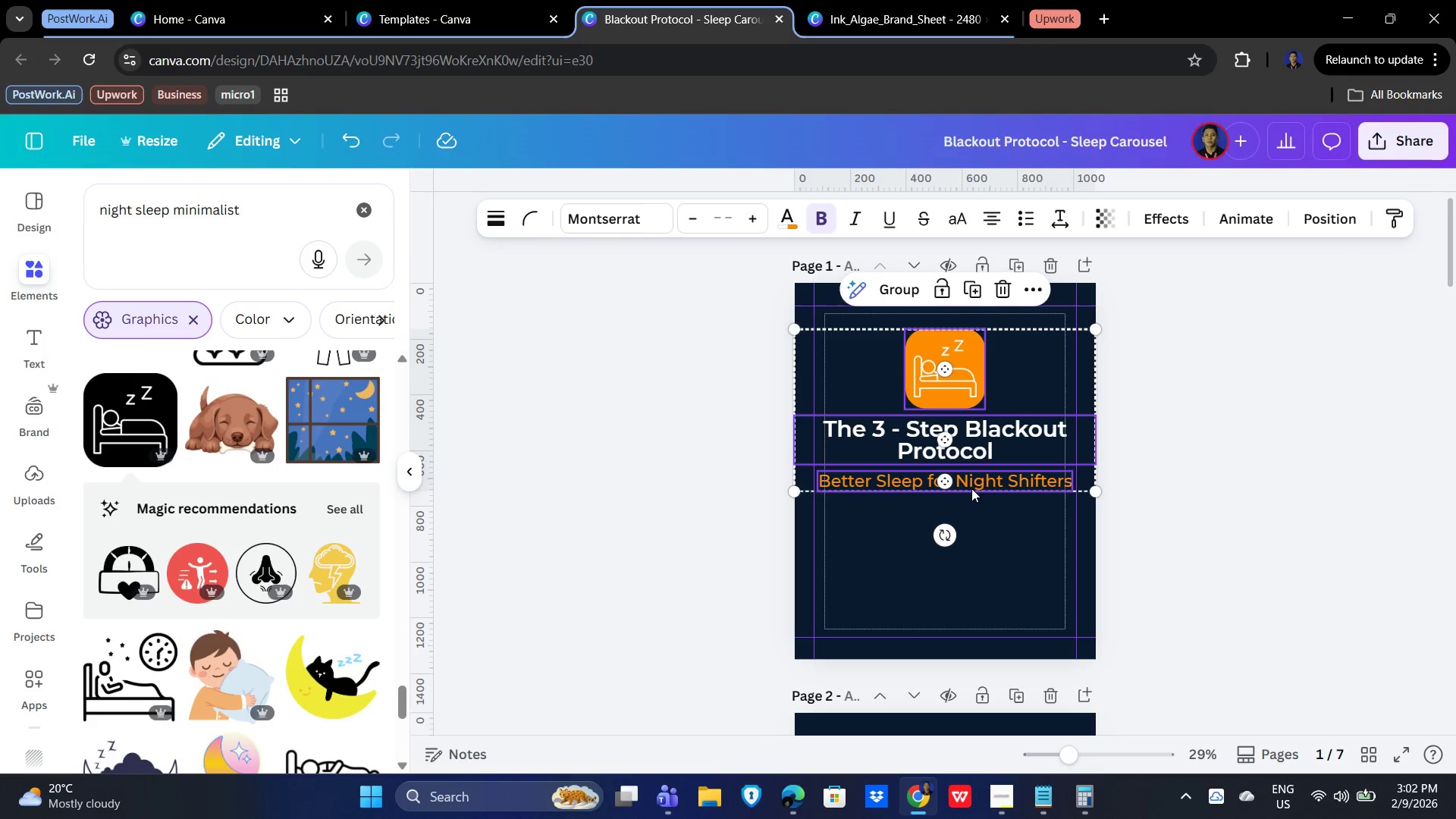 
left_click_drag(start_coordinate=[971, 484], to_coordinate=[974, 548])
 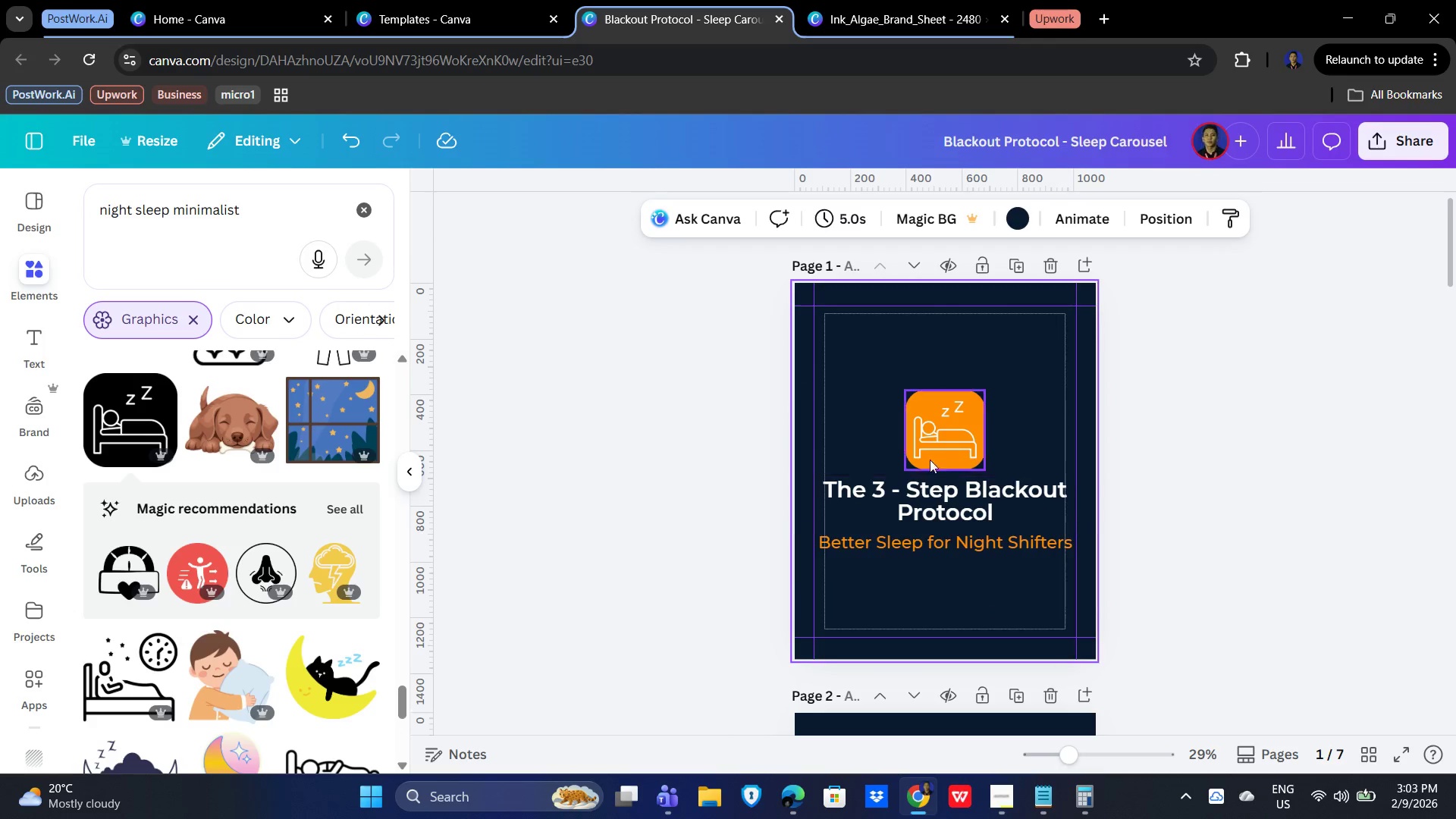 
left_click([934, 435])
 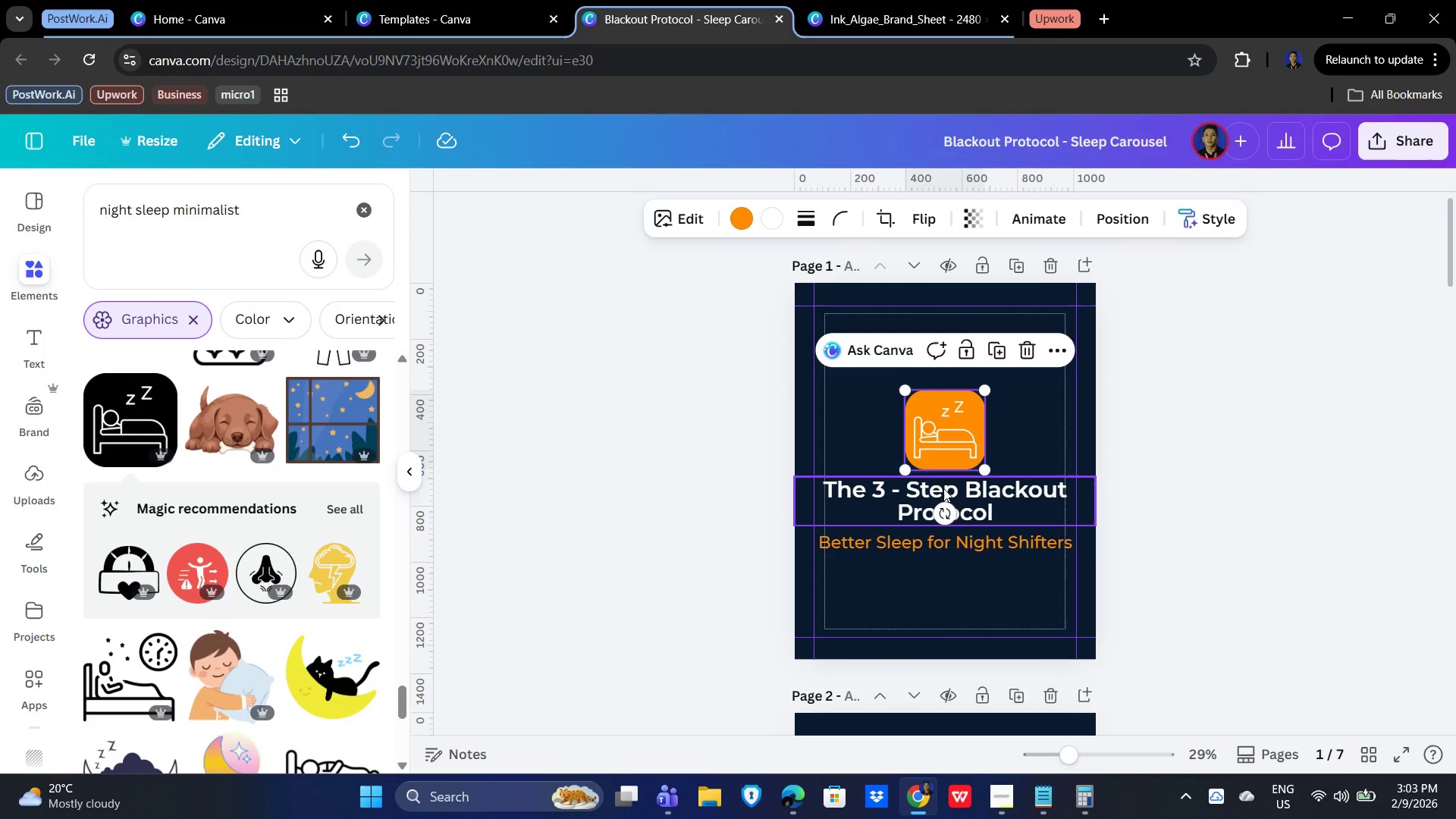 
hold_key(key=ShiftLeft, duration=1.05)
left_click([916, 499])
 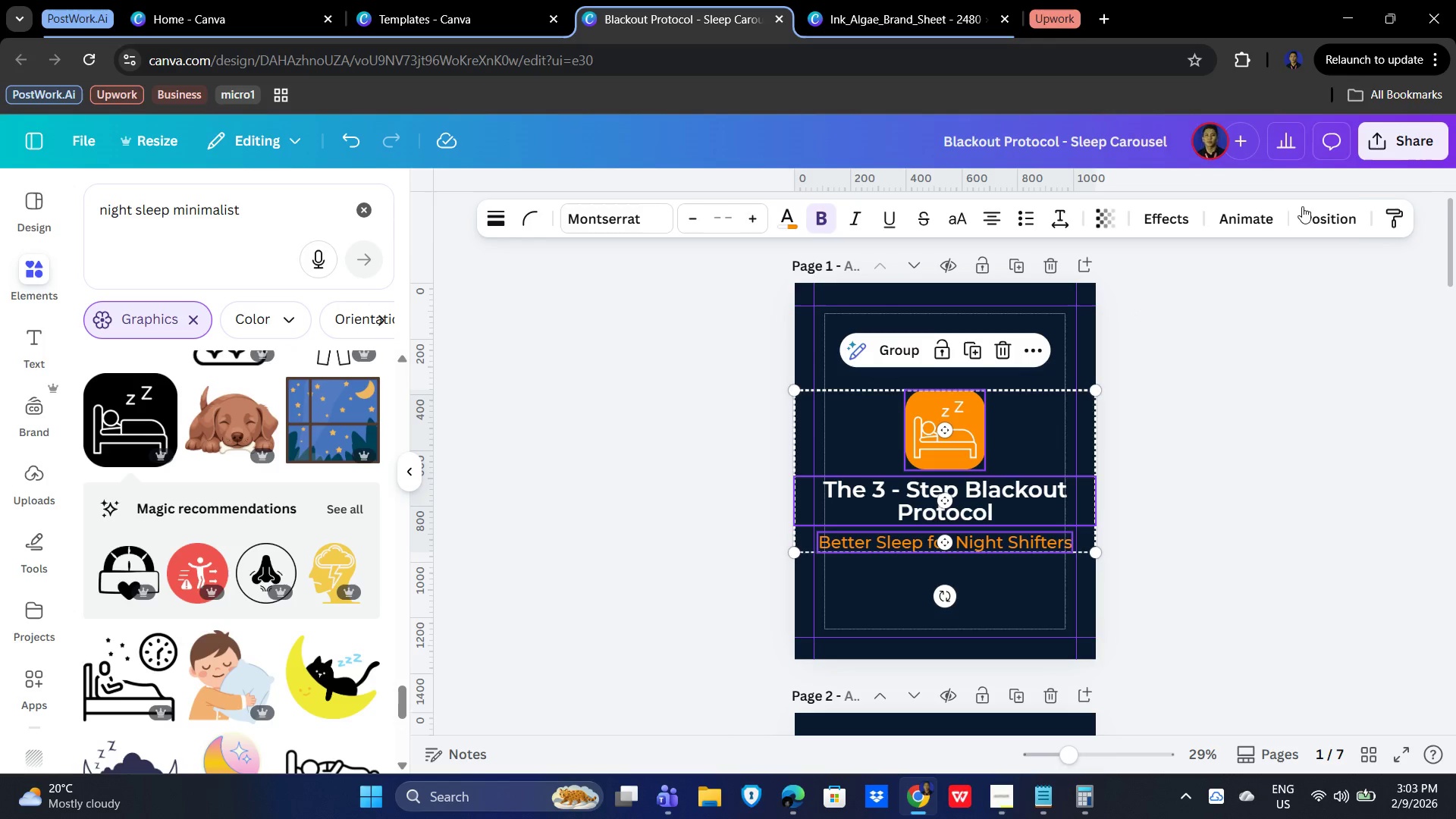 
left_click([1326, 215])
 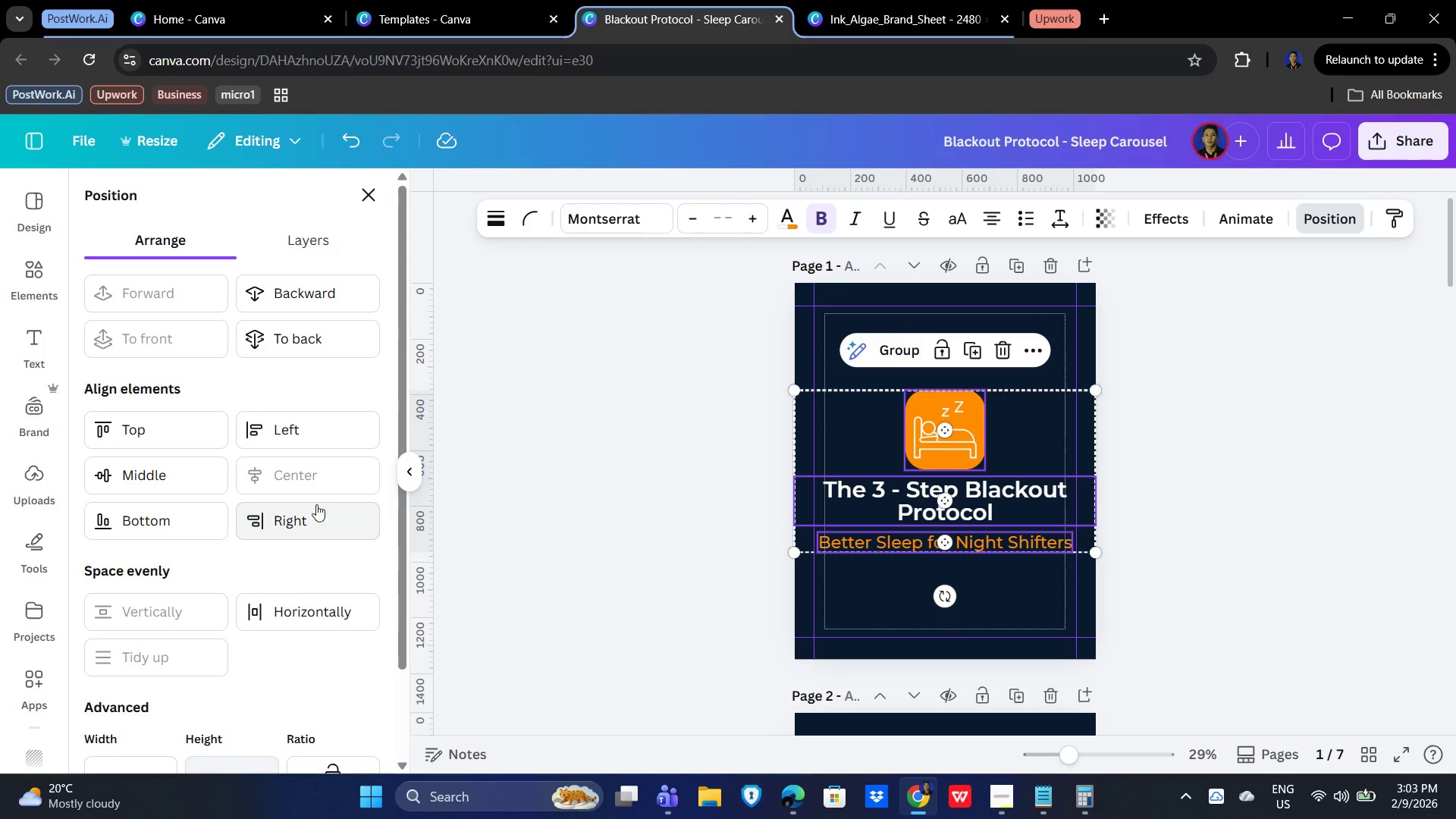 
left_click([306, 479])
 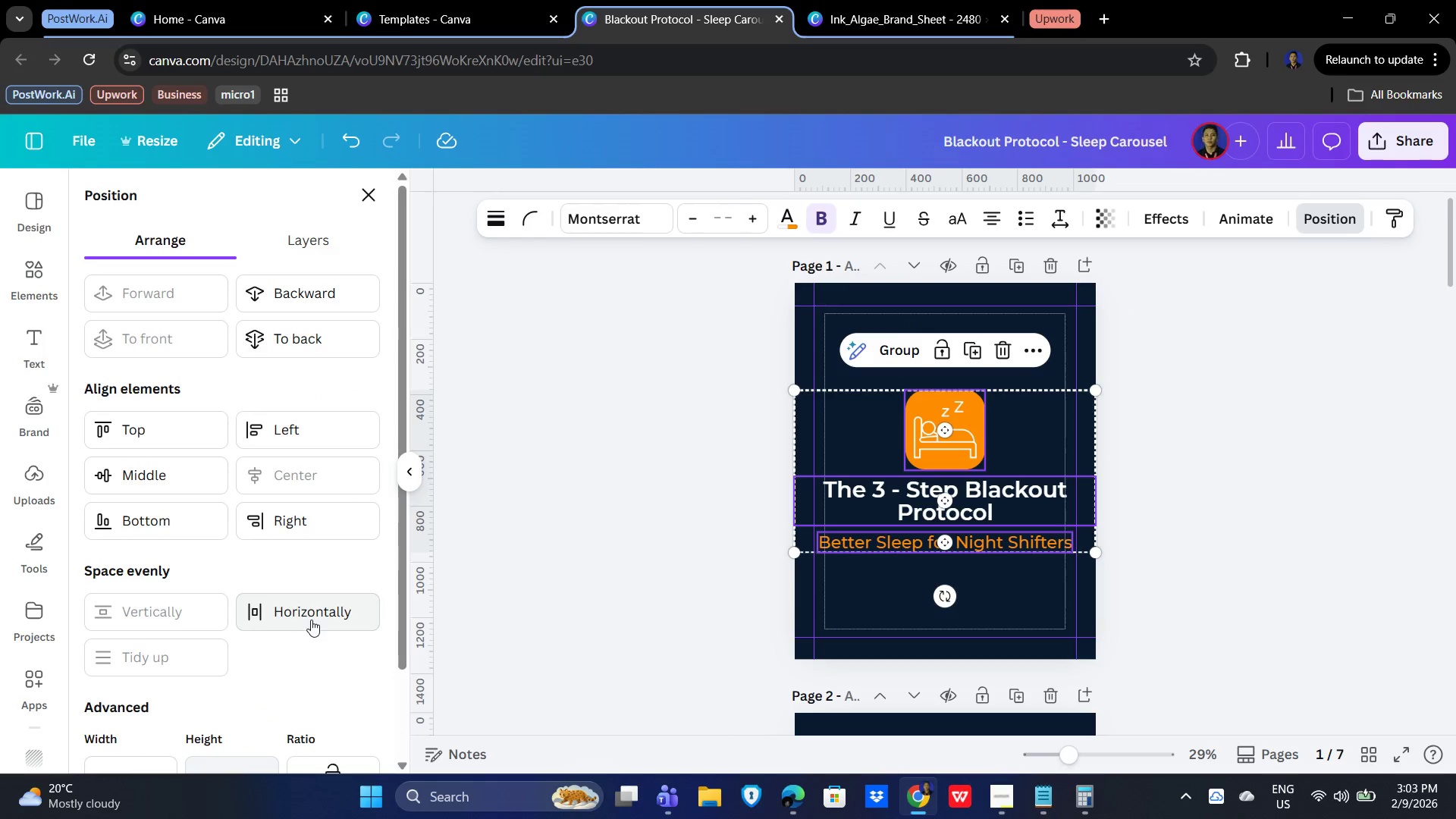 
left_click([309, 619])
 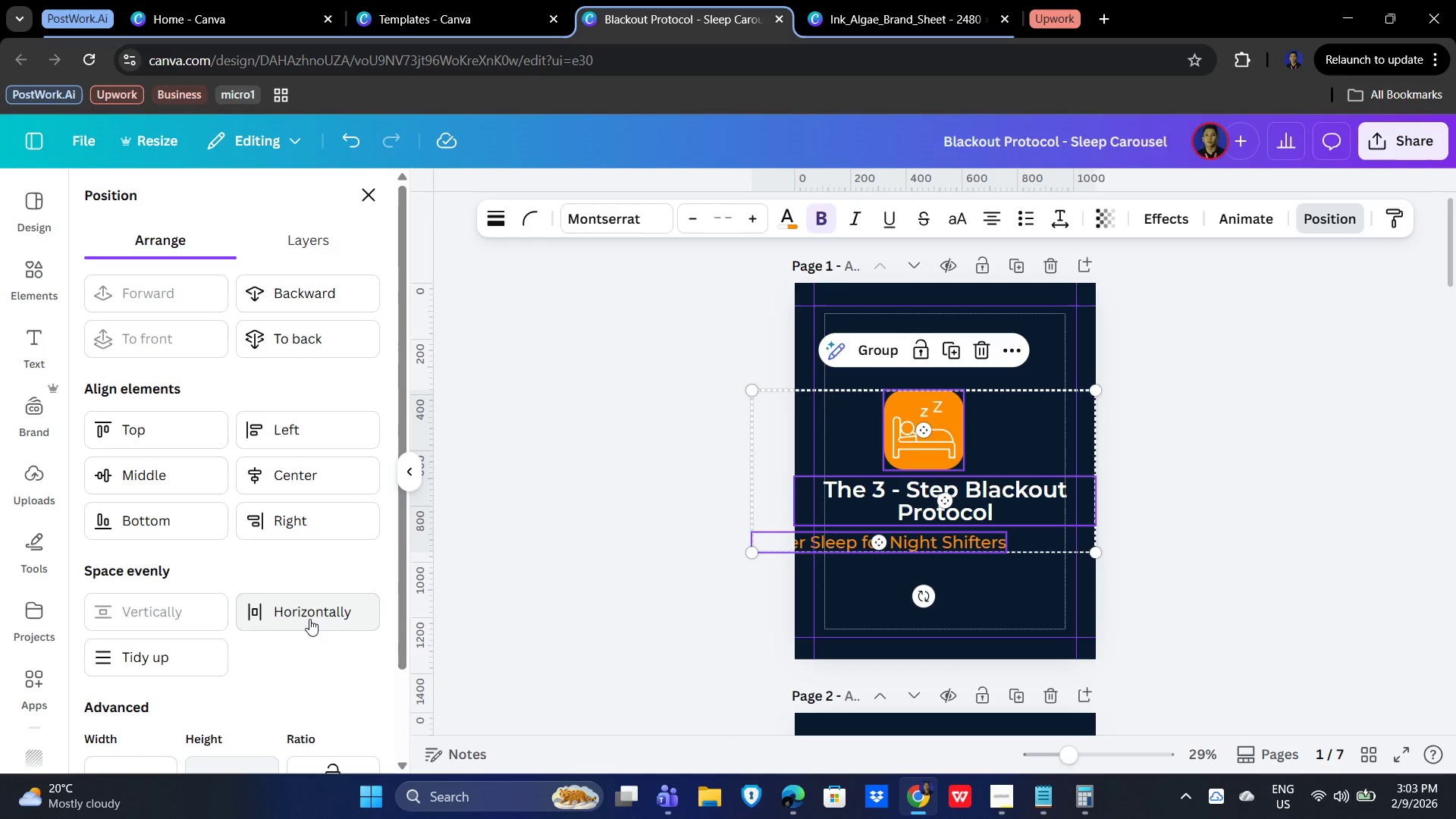 
left_click([309, 619])
 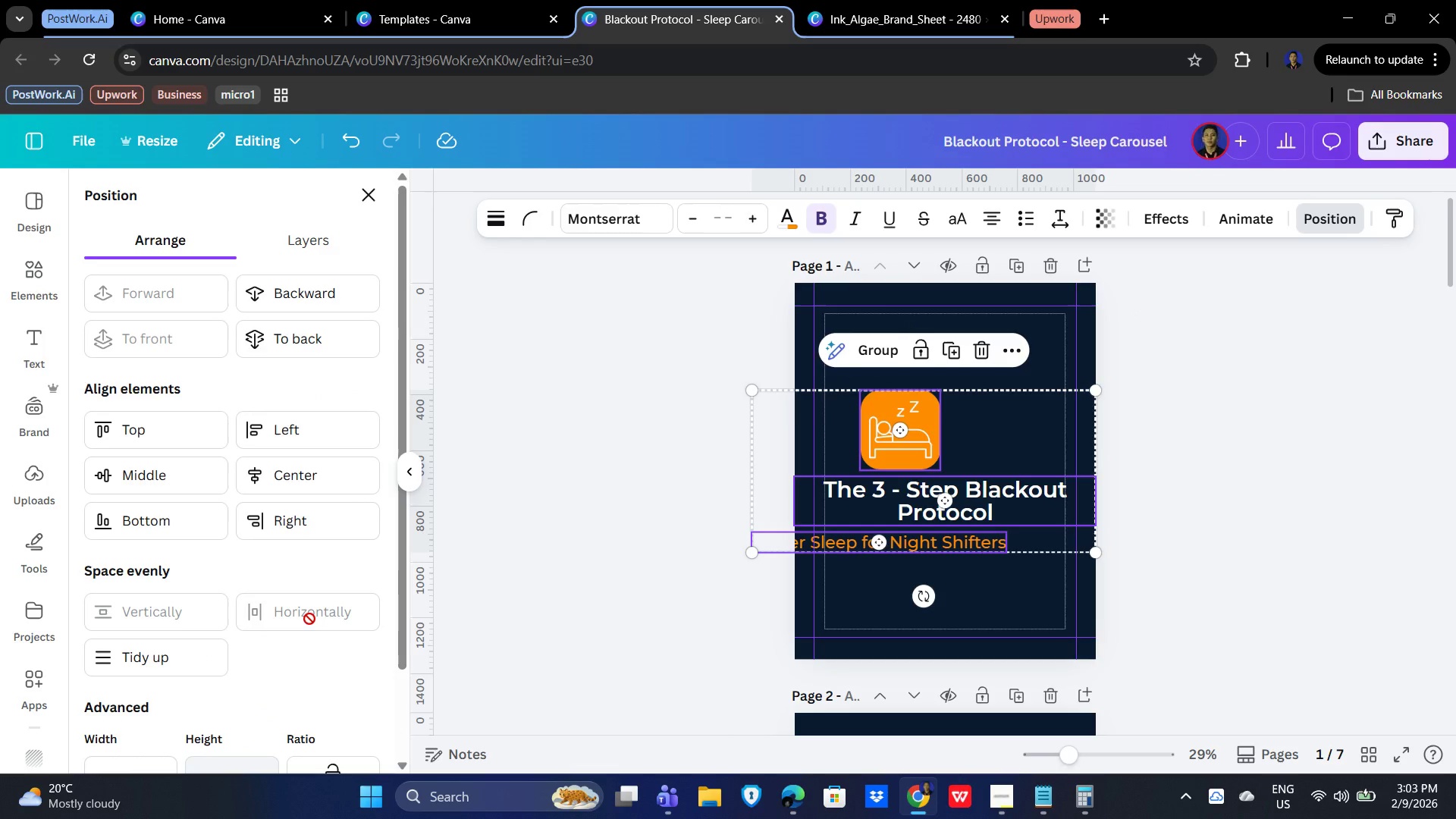 
left_click([309, 619])
 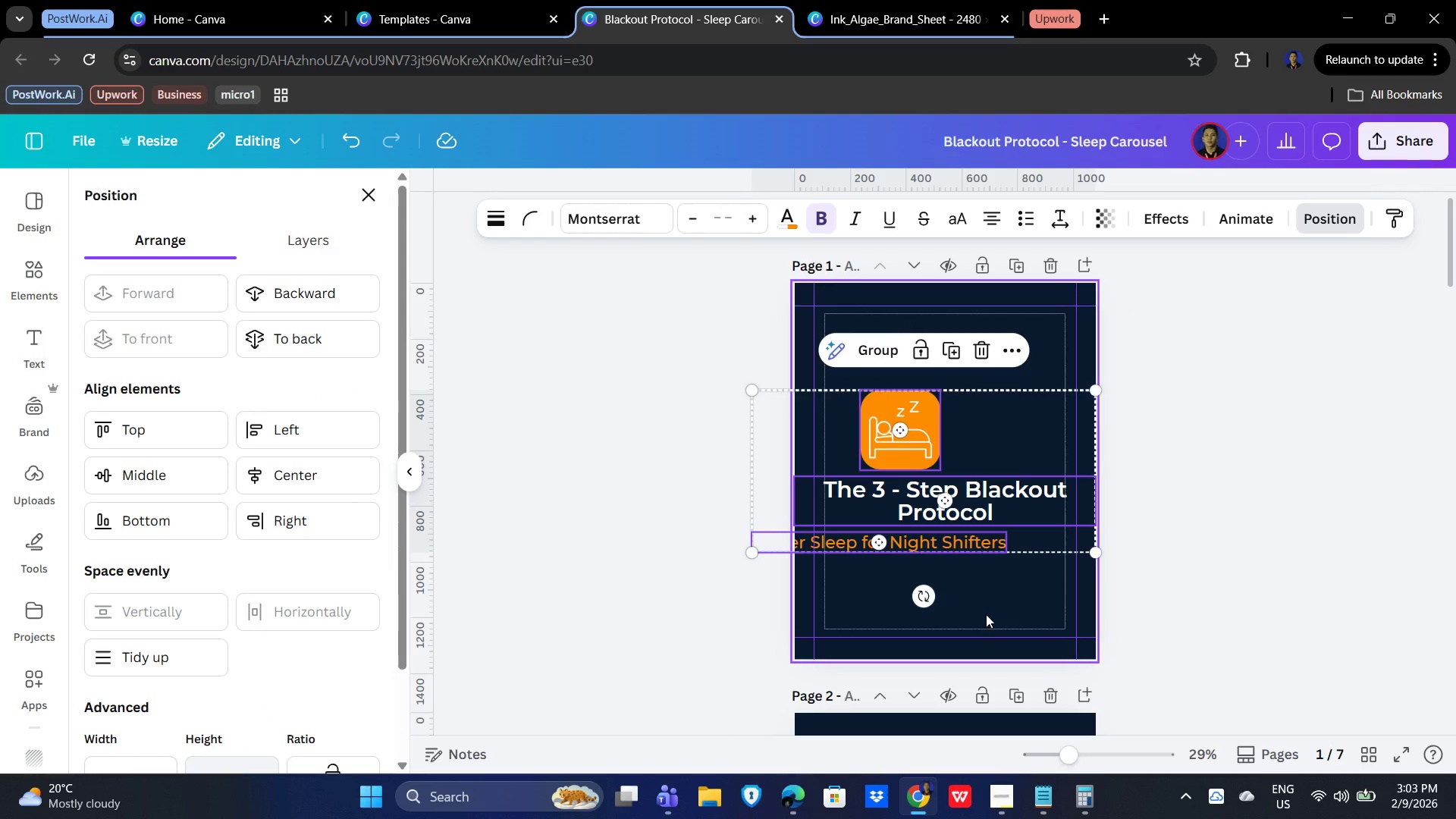 
left_click([1001, 610])
 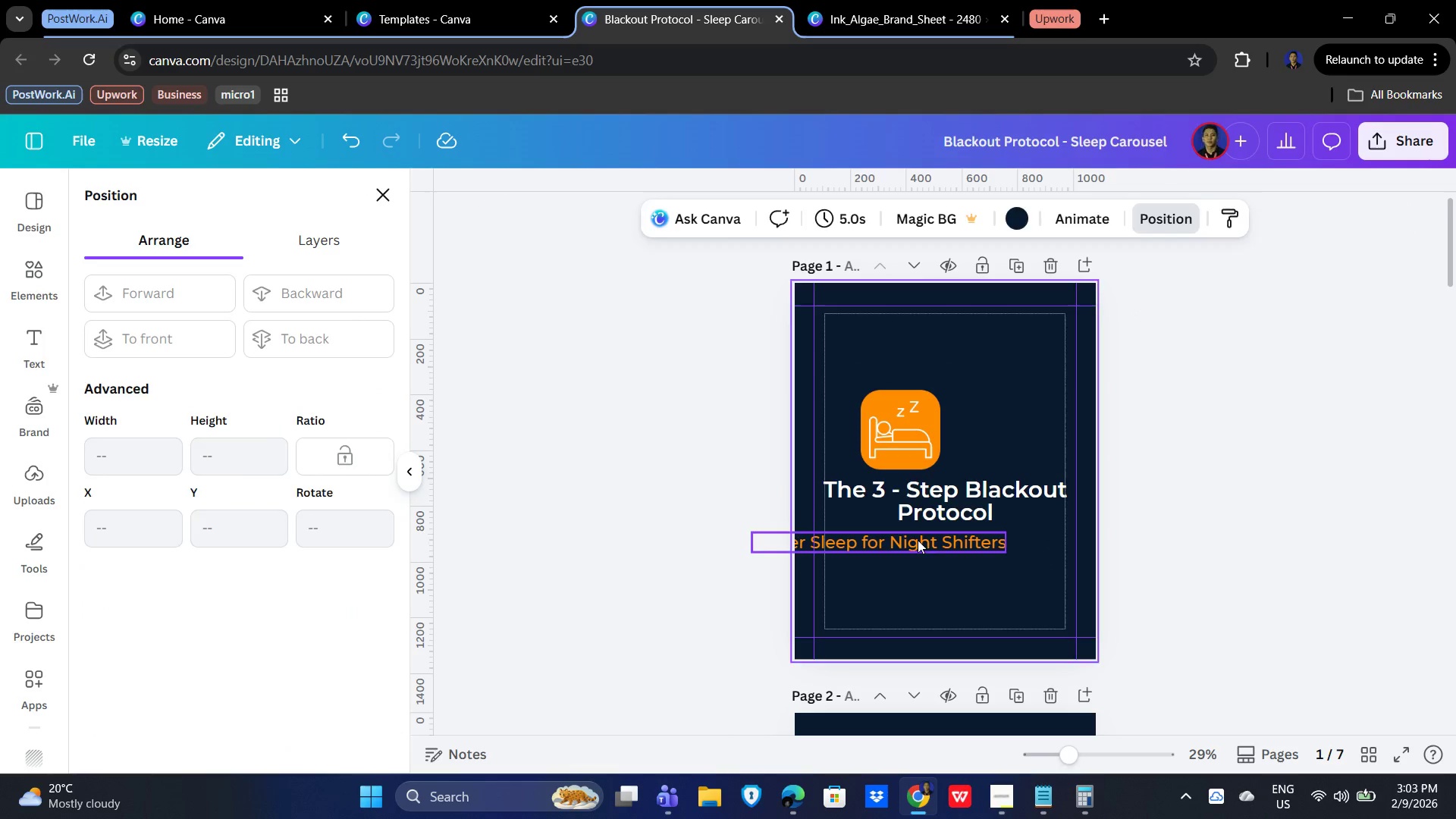 
left_click([901, 538])
 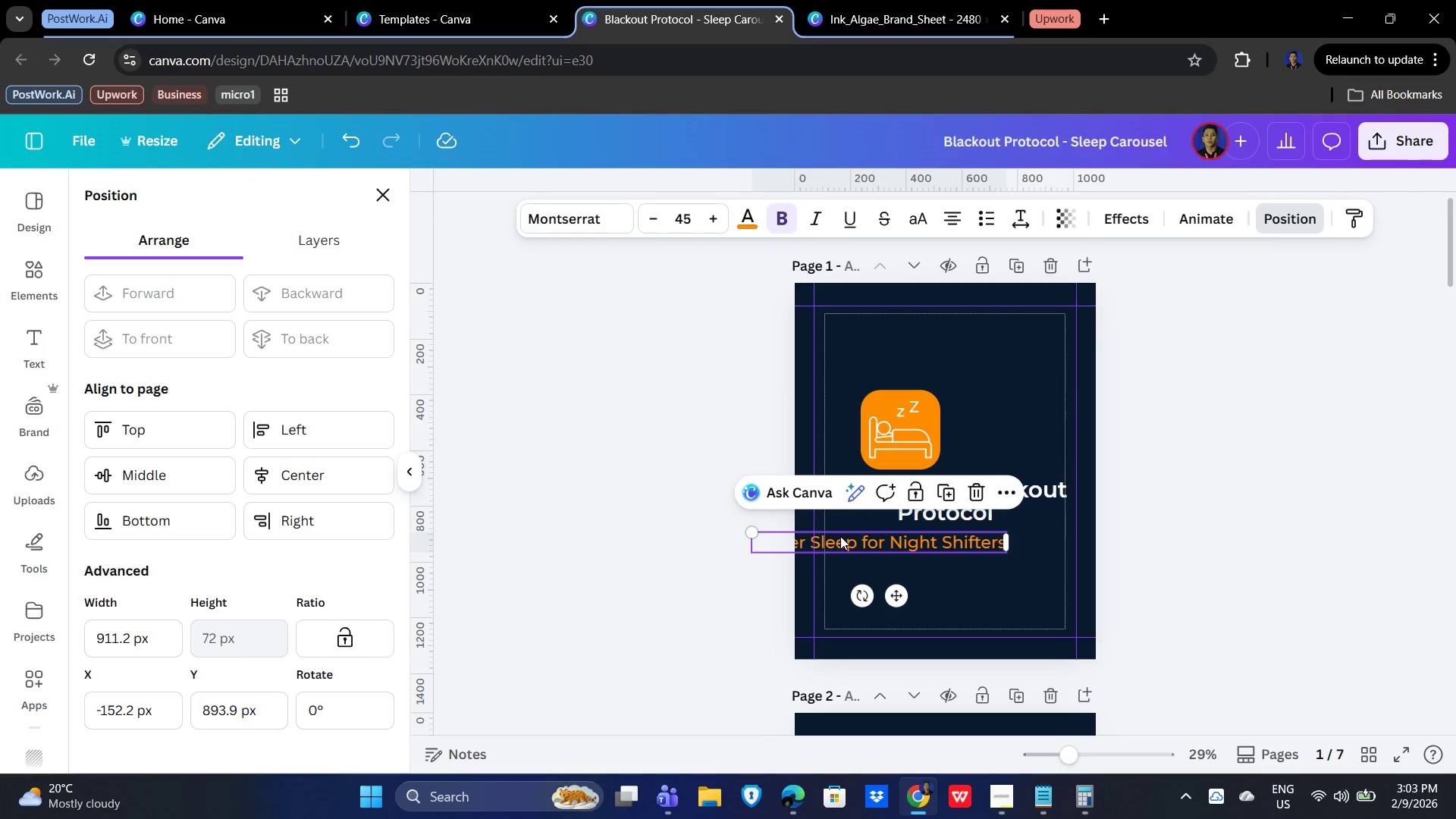 
left_click_drag(start_coordinate=[839, 536], to_coordinate=[905, 540])
 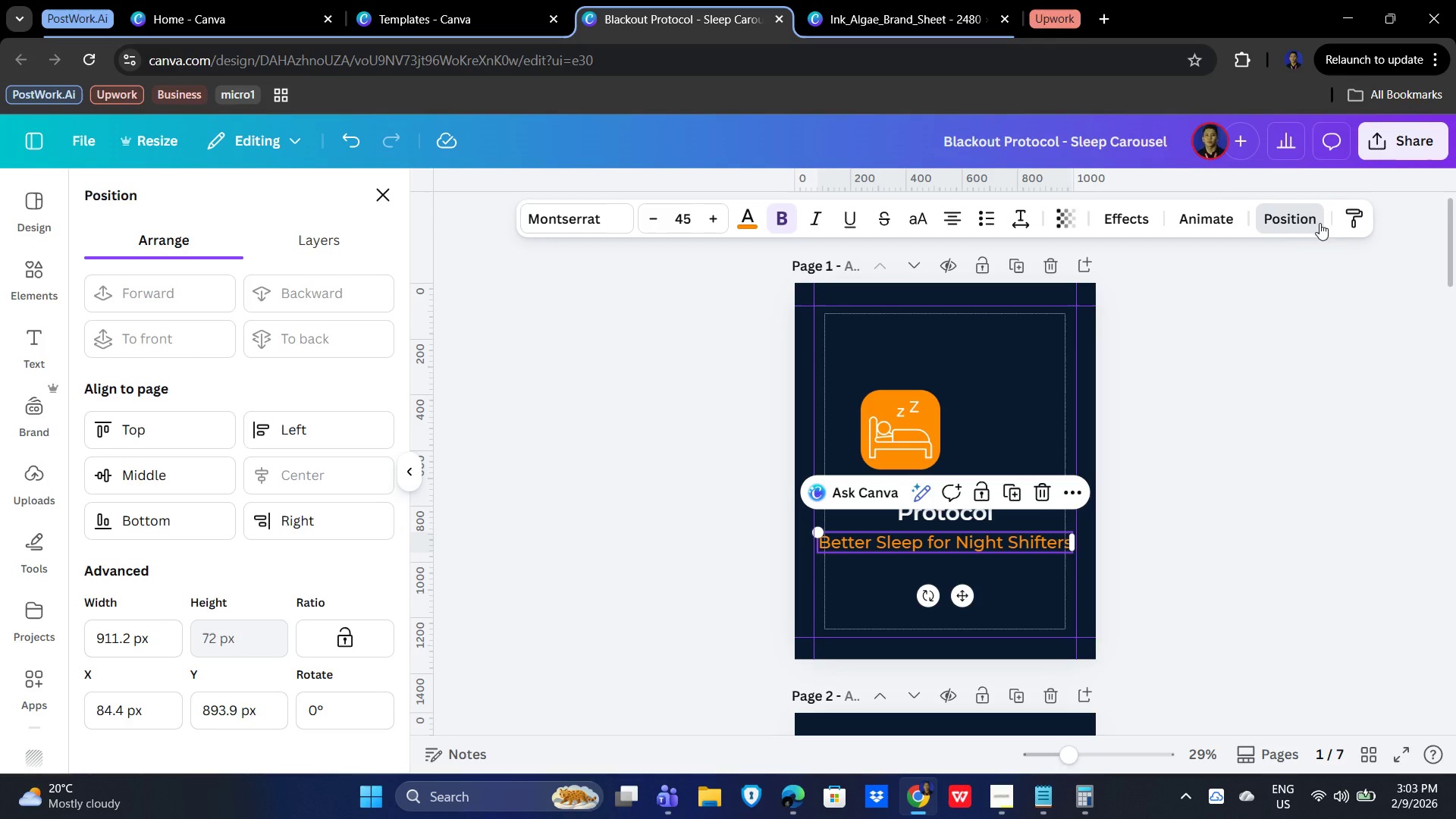 
left_click([1299, 221])
 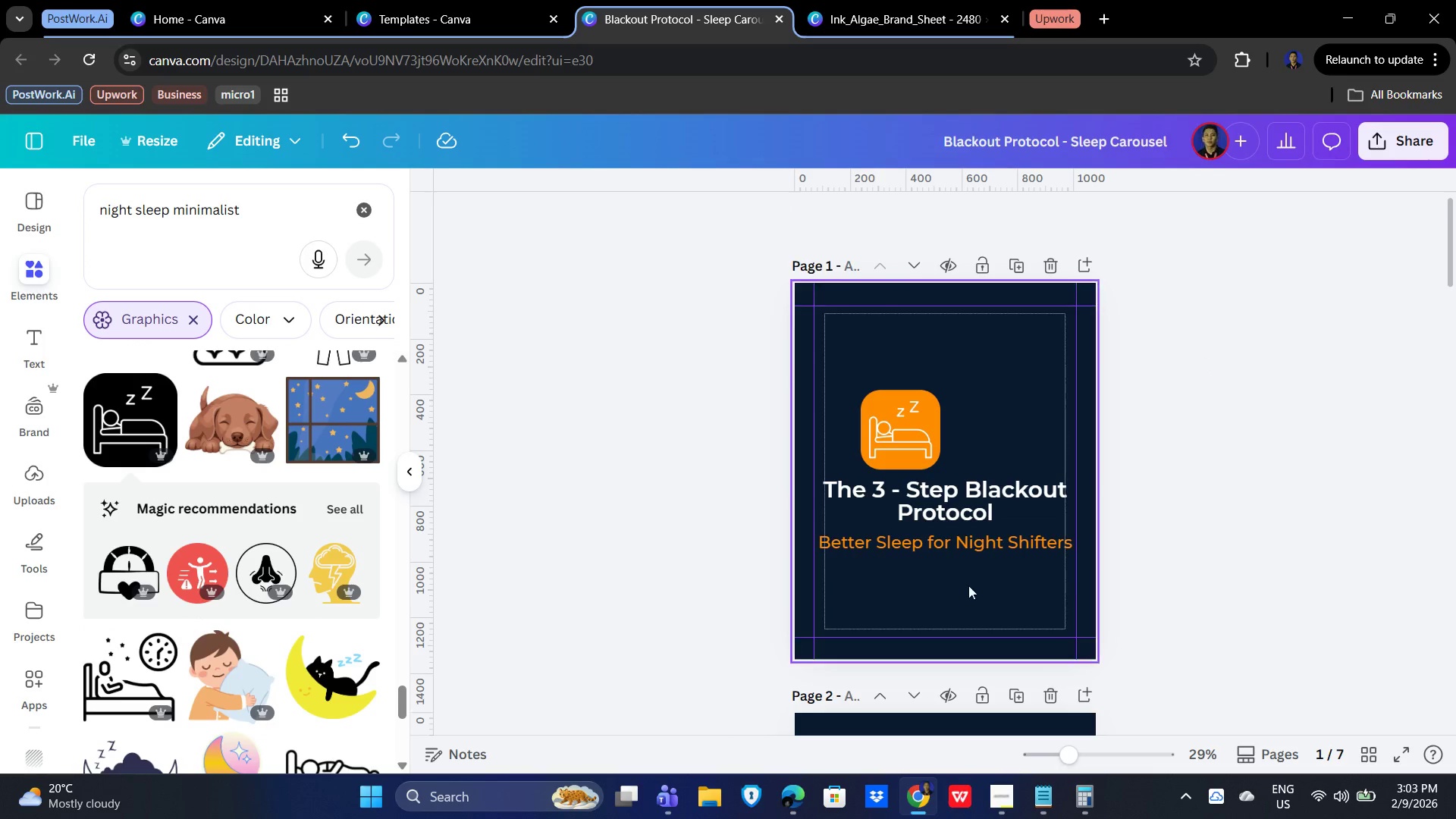 
left_click([1017, 533])
 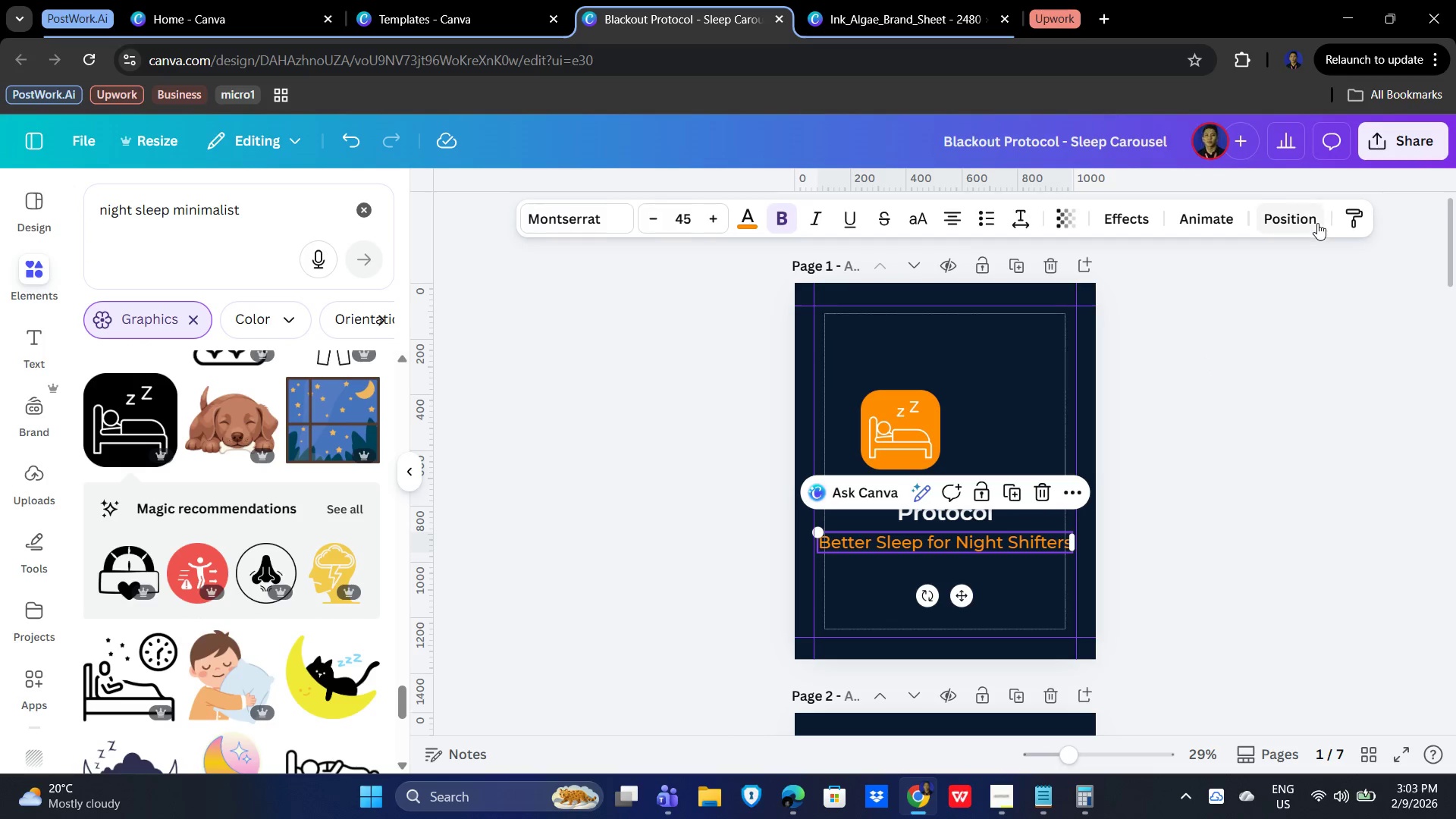 
left_click([1317, 215])
 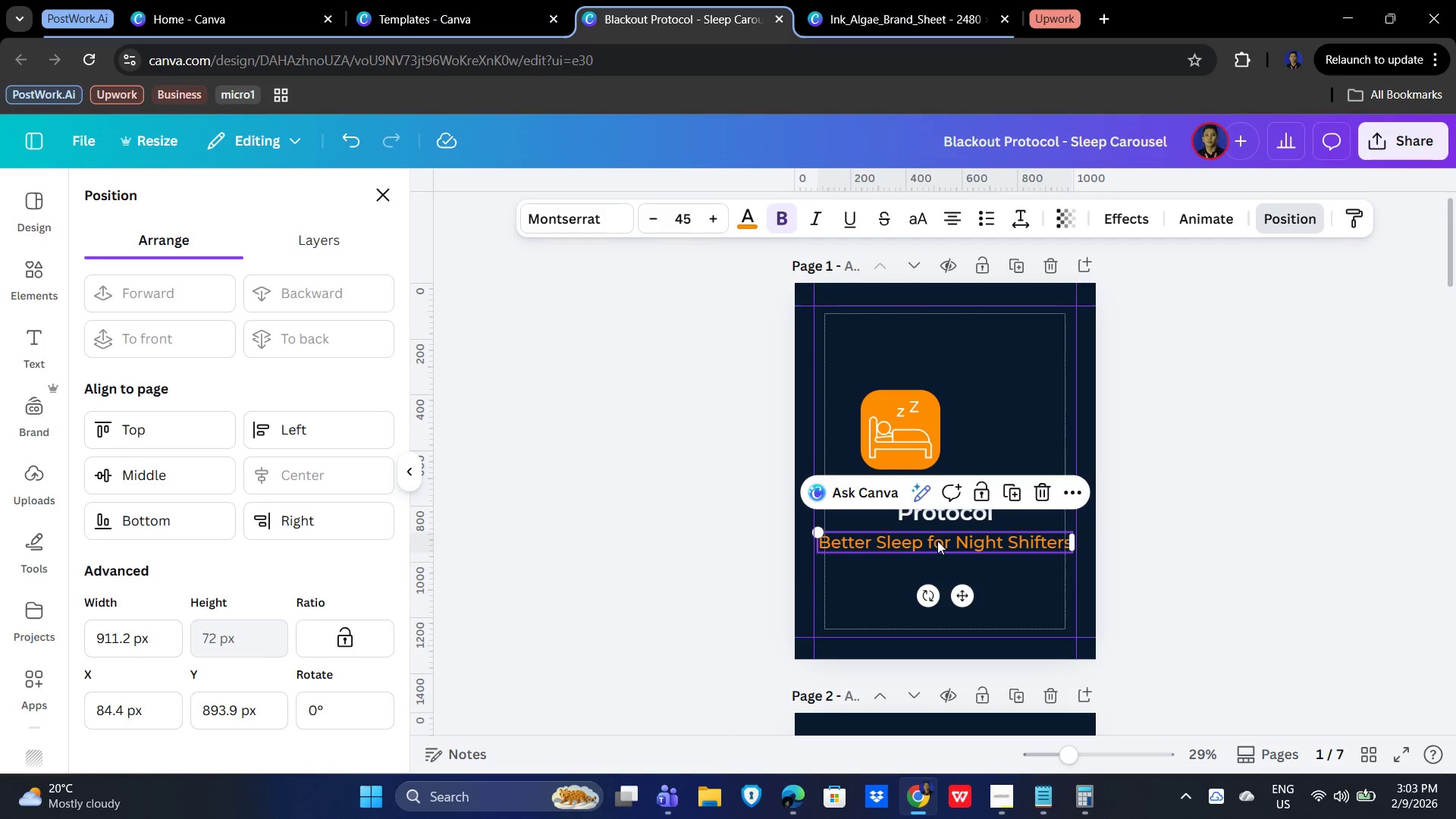 
left_click([1000, 579])
 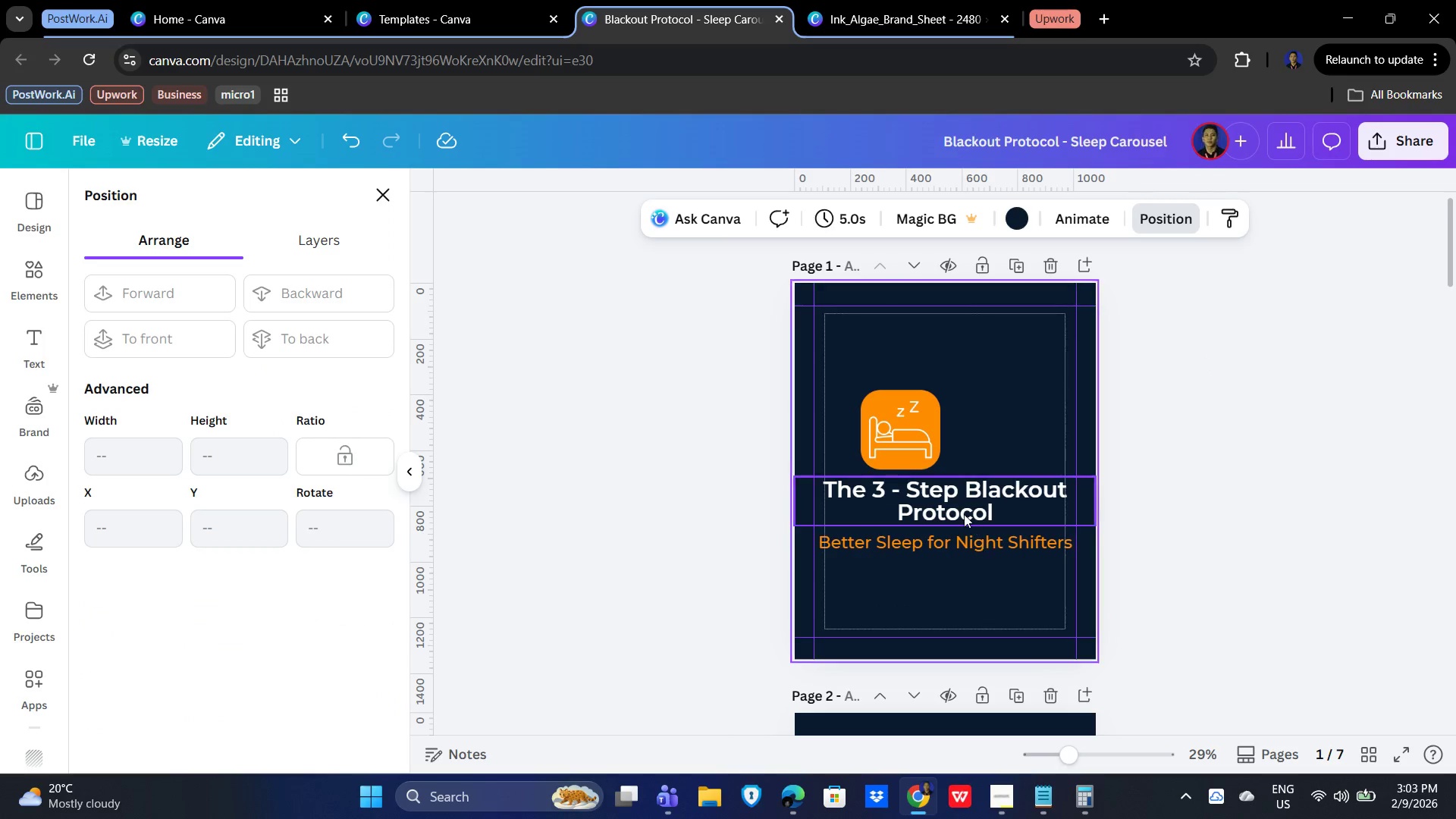 
left_click([962, 514])
 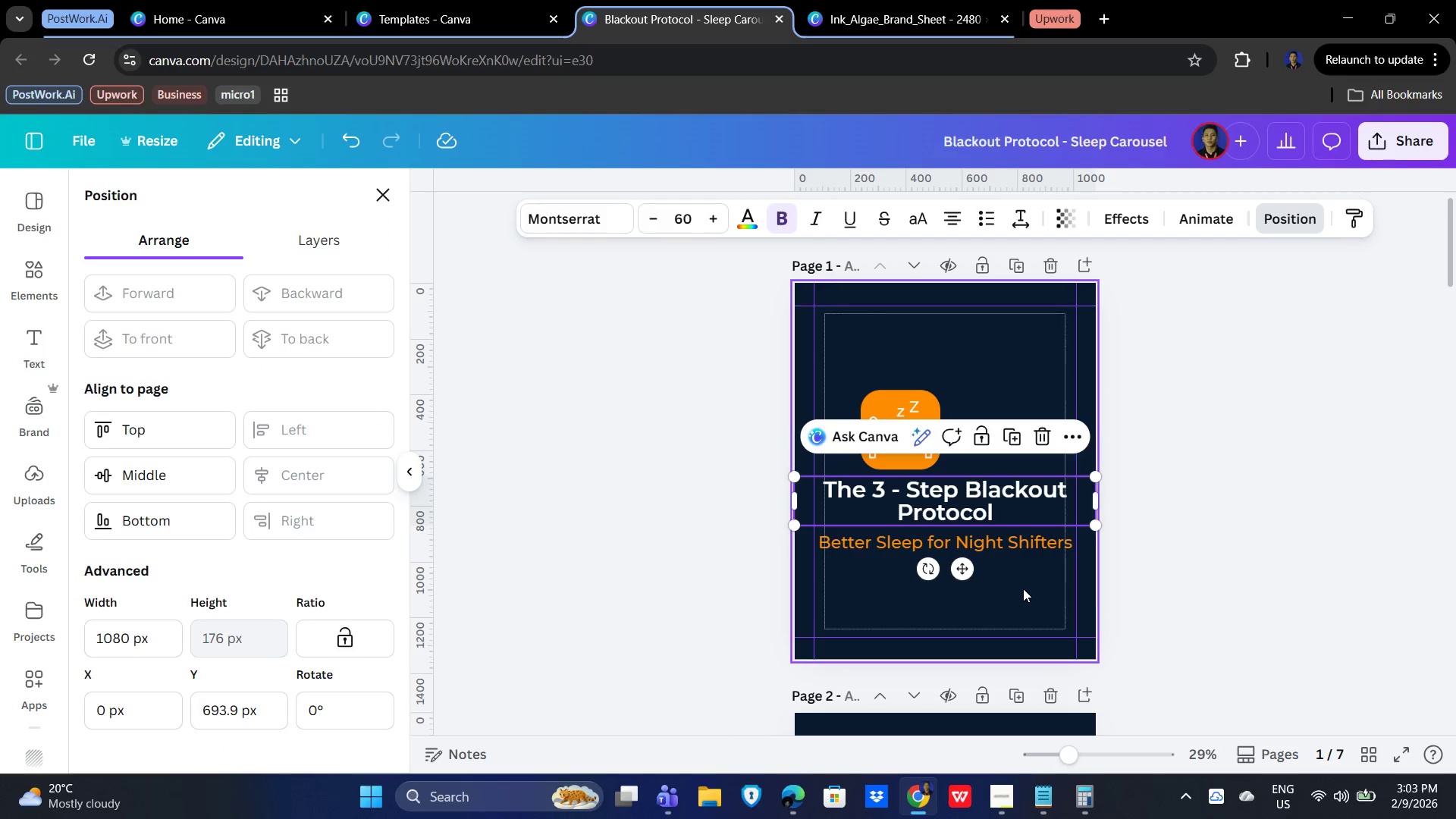 
left_click([930, 441])
 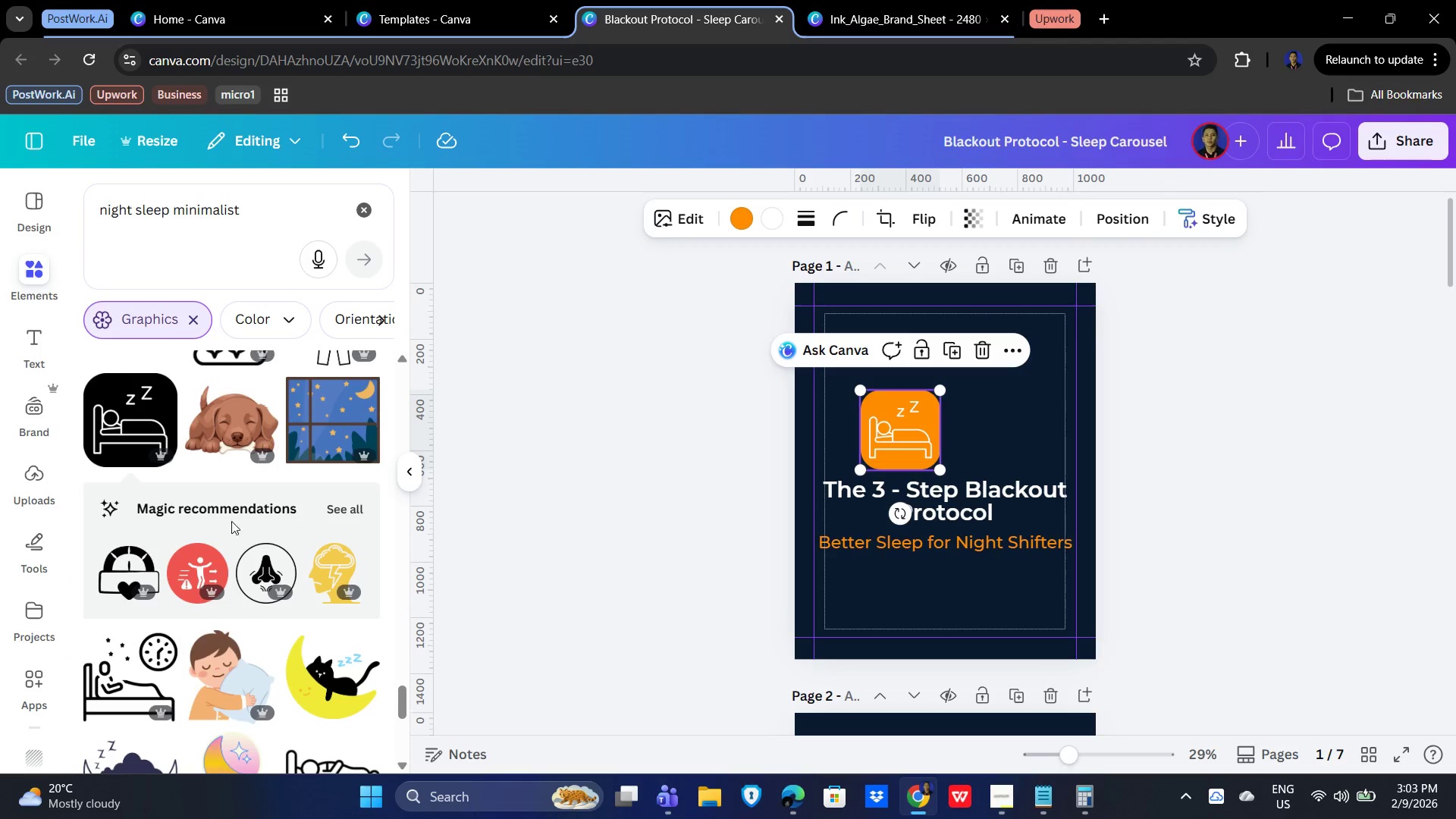 
left_click([1124, 214])
 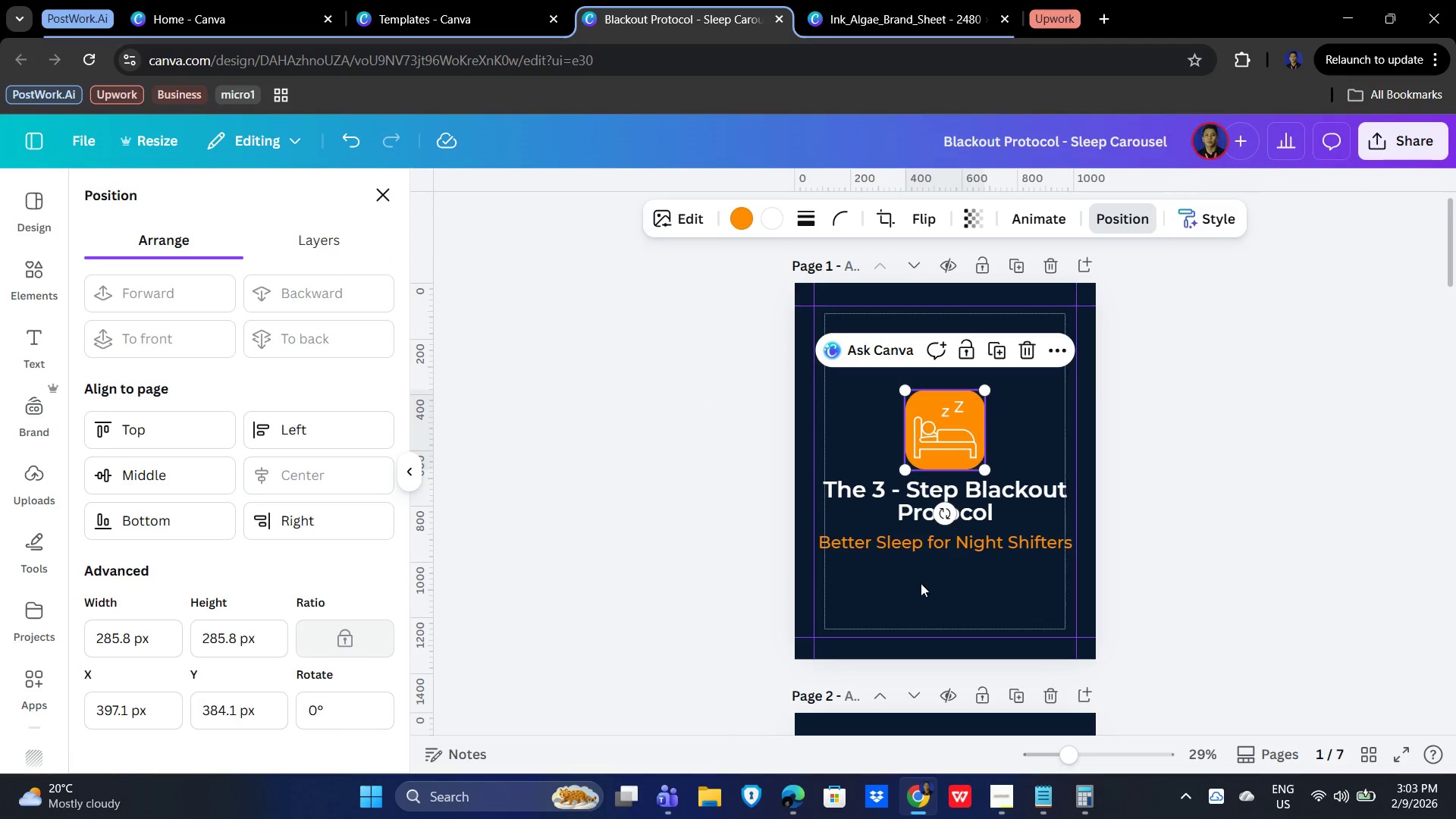 
double_click([937, 611])
 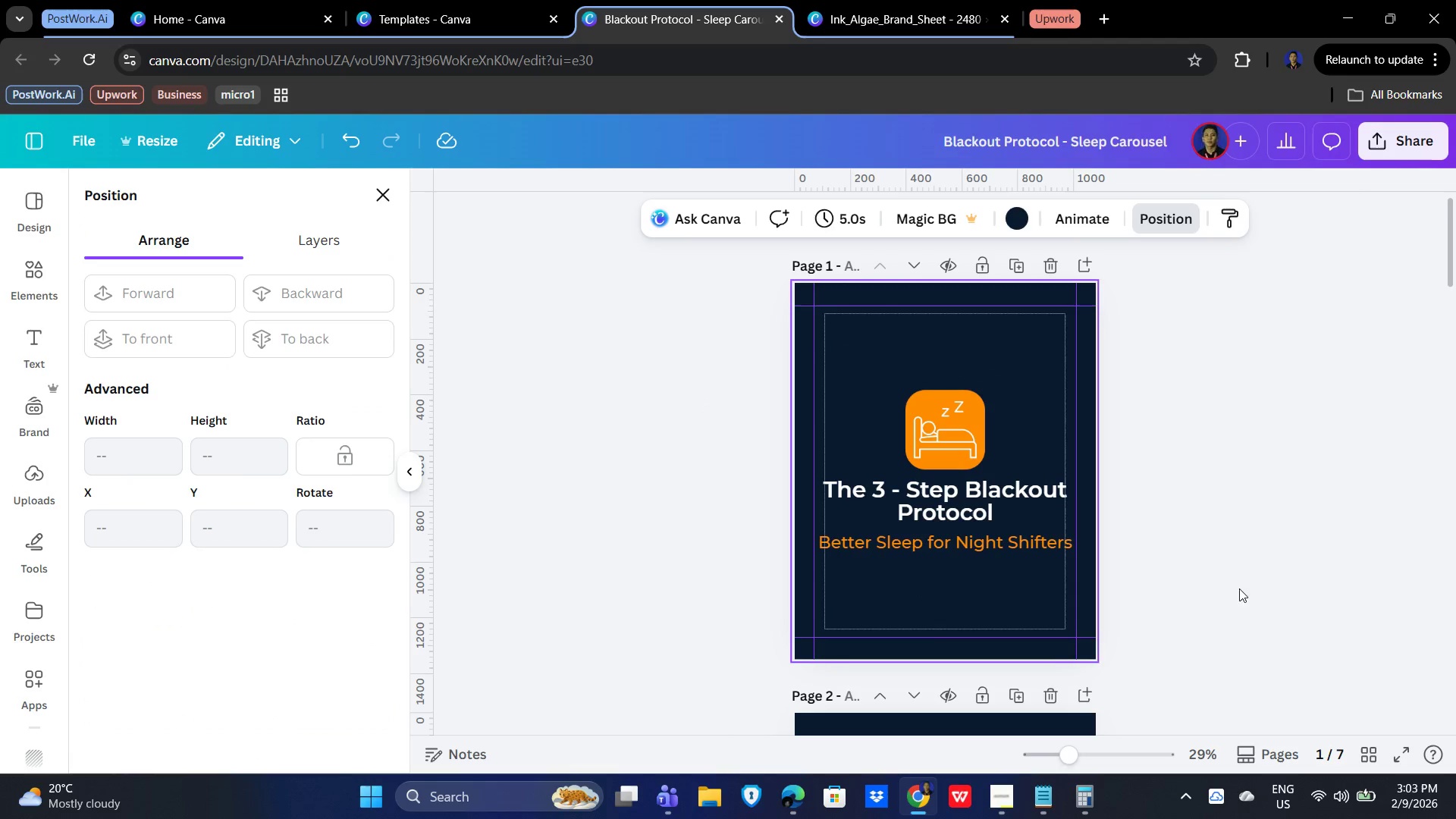 
triple_click([1351, 585])
 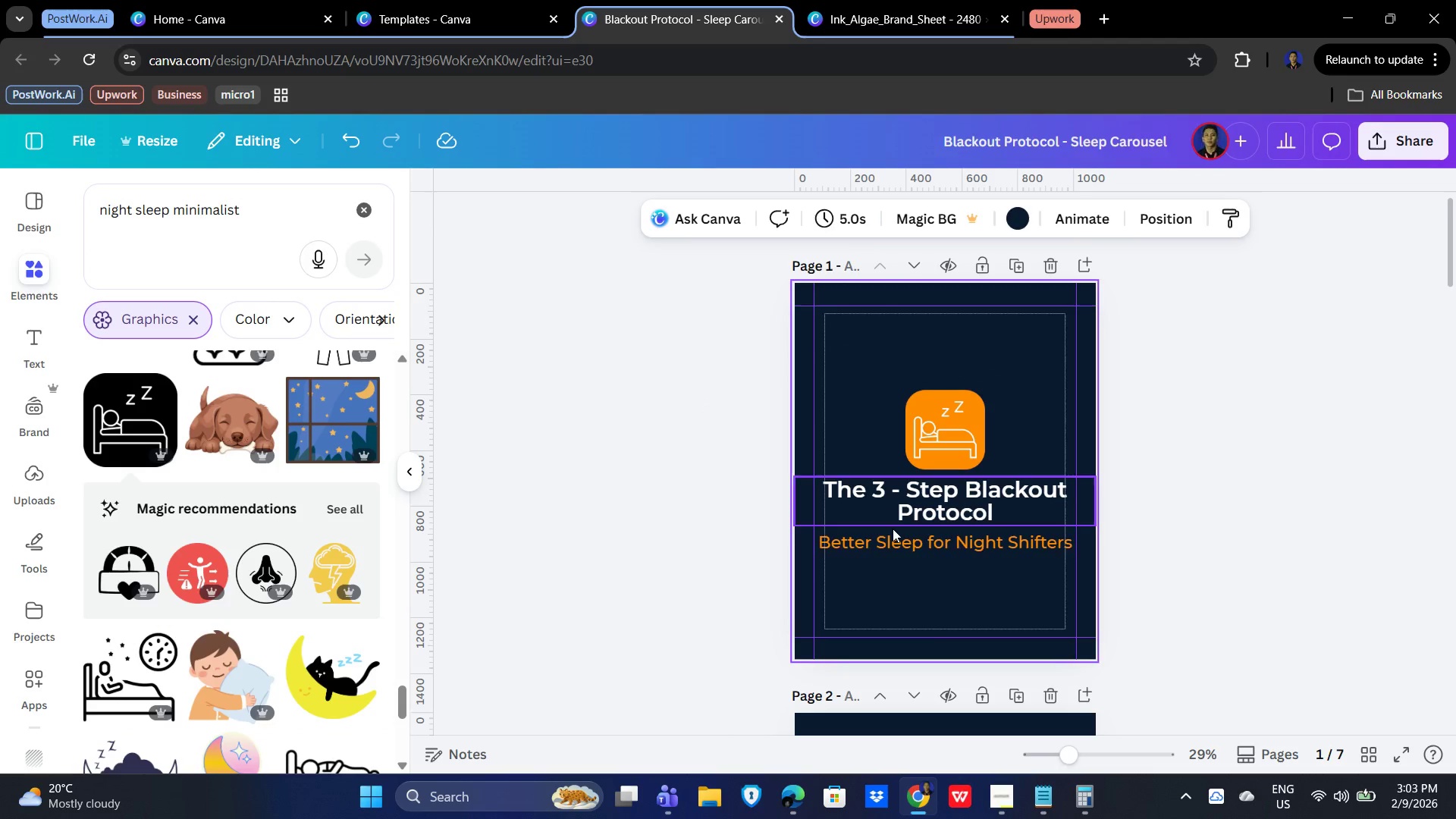 
hold_key(key=ShiftLeft, duration=1.5)
left_click([927, 538])
 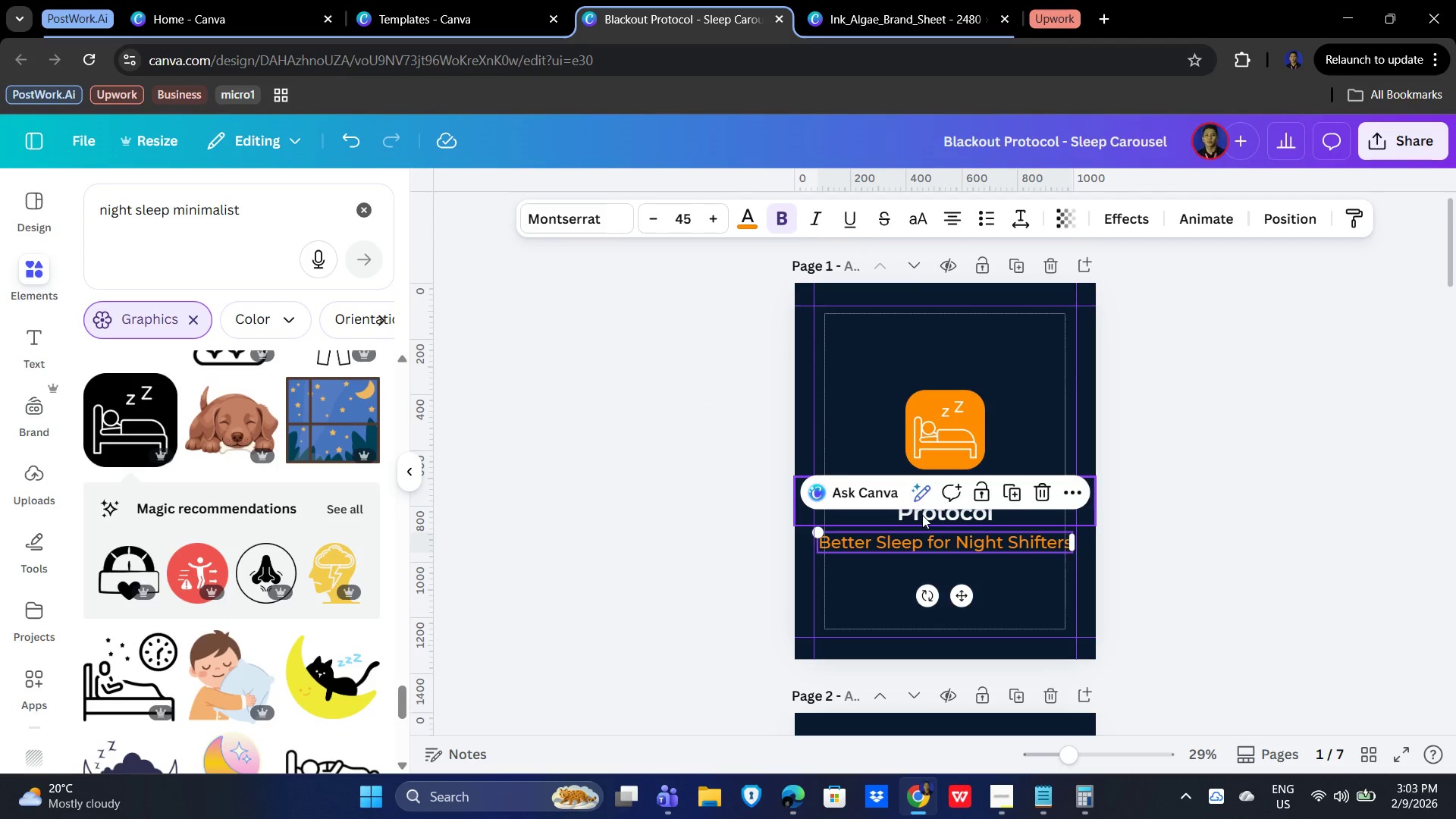 
left_click([922, 515])
 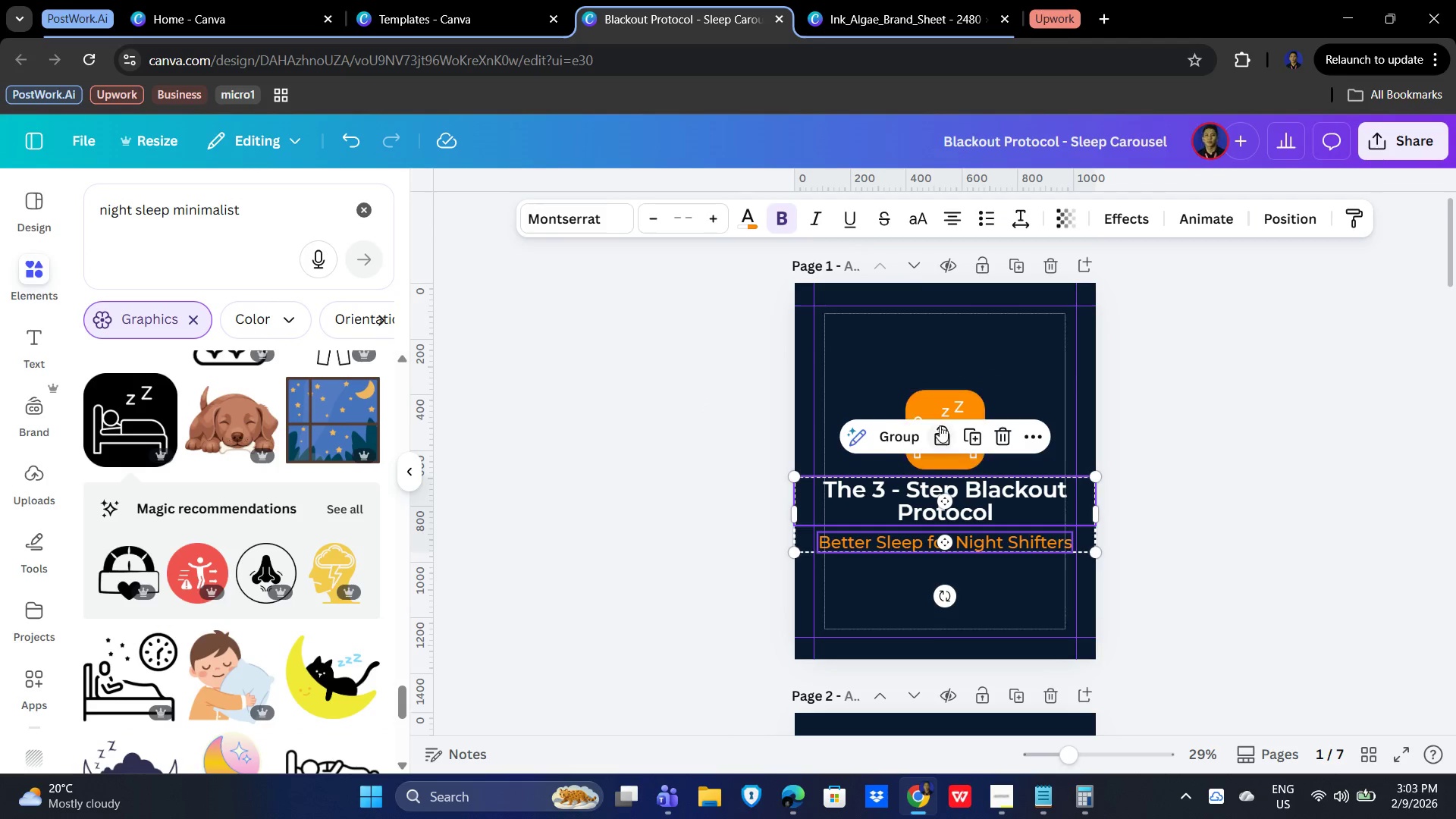 
hold_key(key=ShiftLeft, duration=1.12)
left_click([947, 401])
 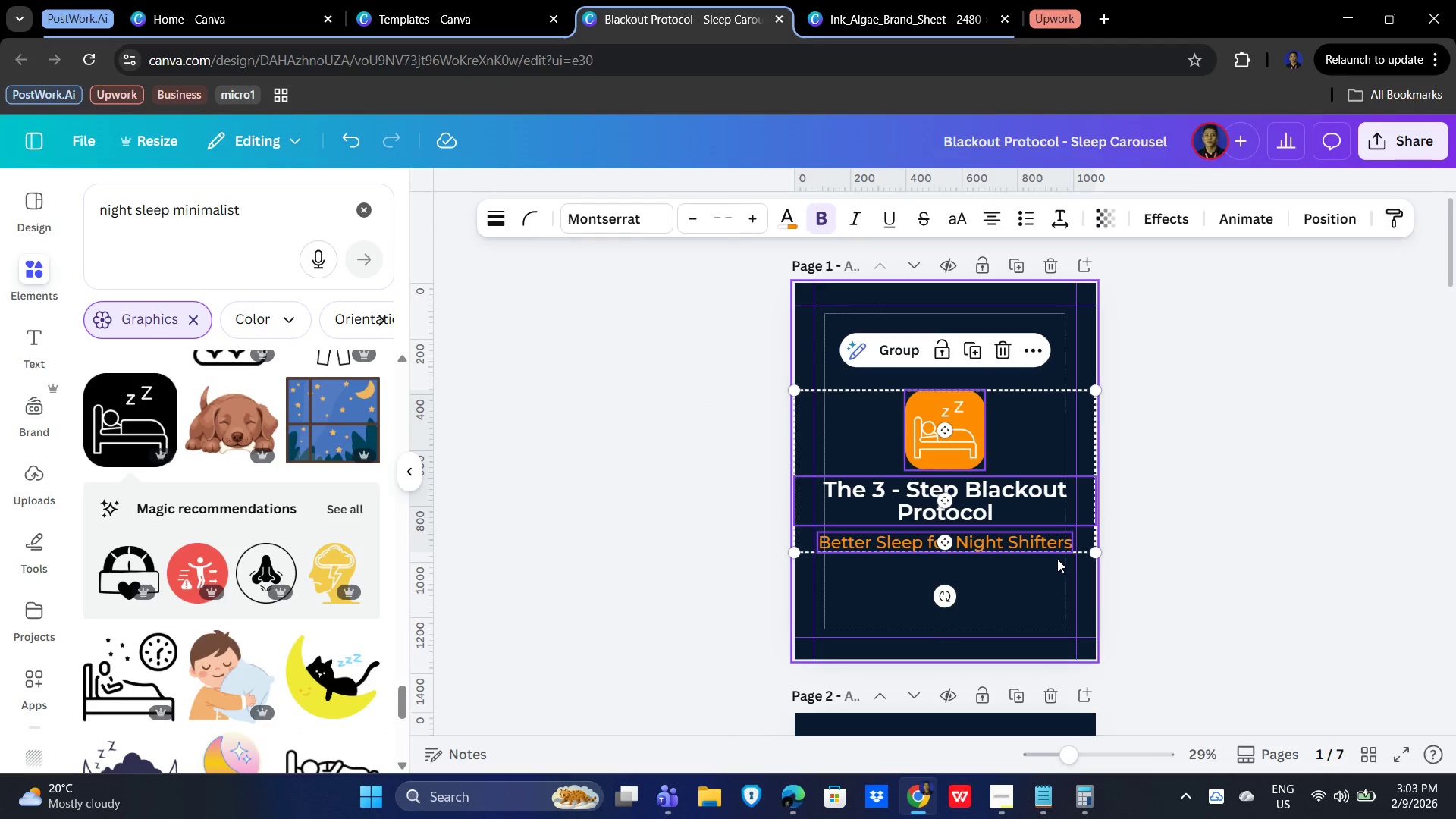 
key(ArrowUp)
 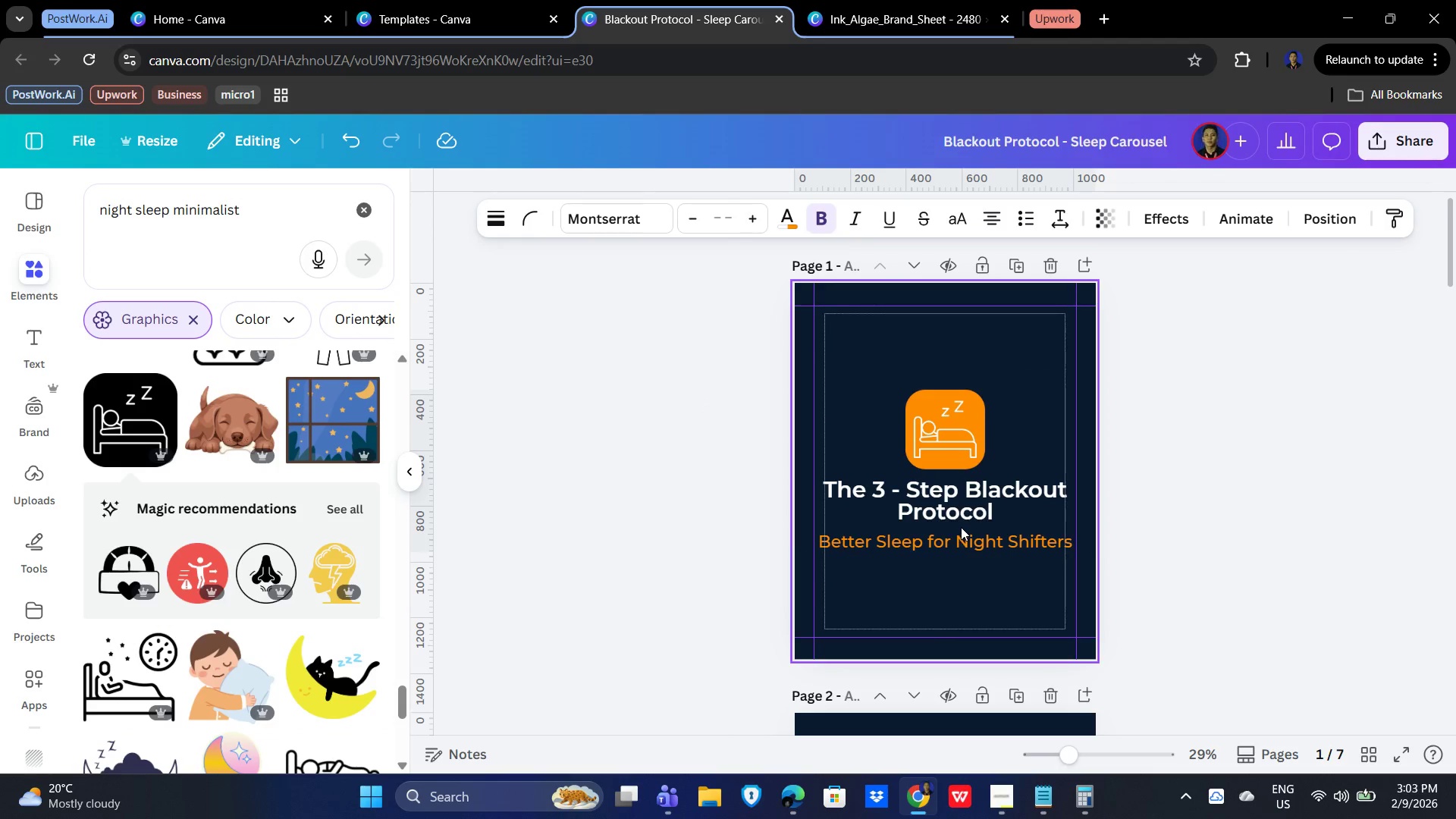 
hold_key(key=ArrowUp, duration=0.84)
 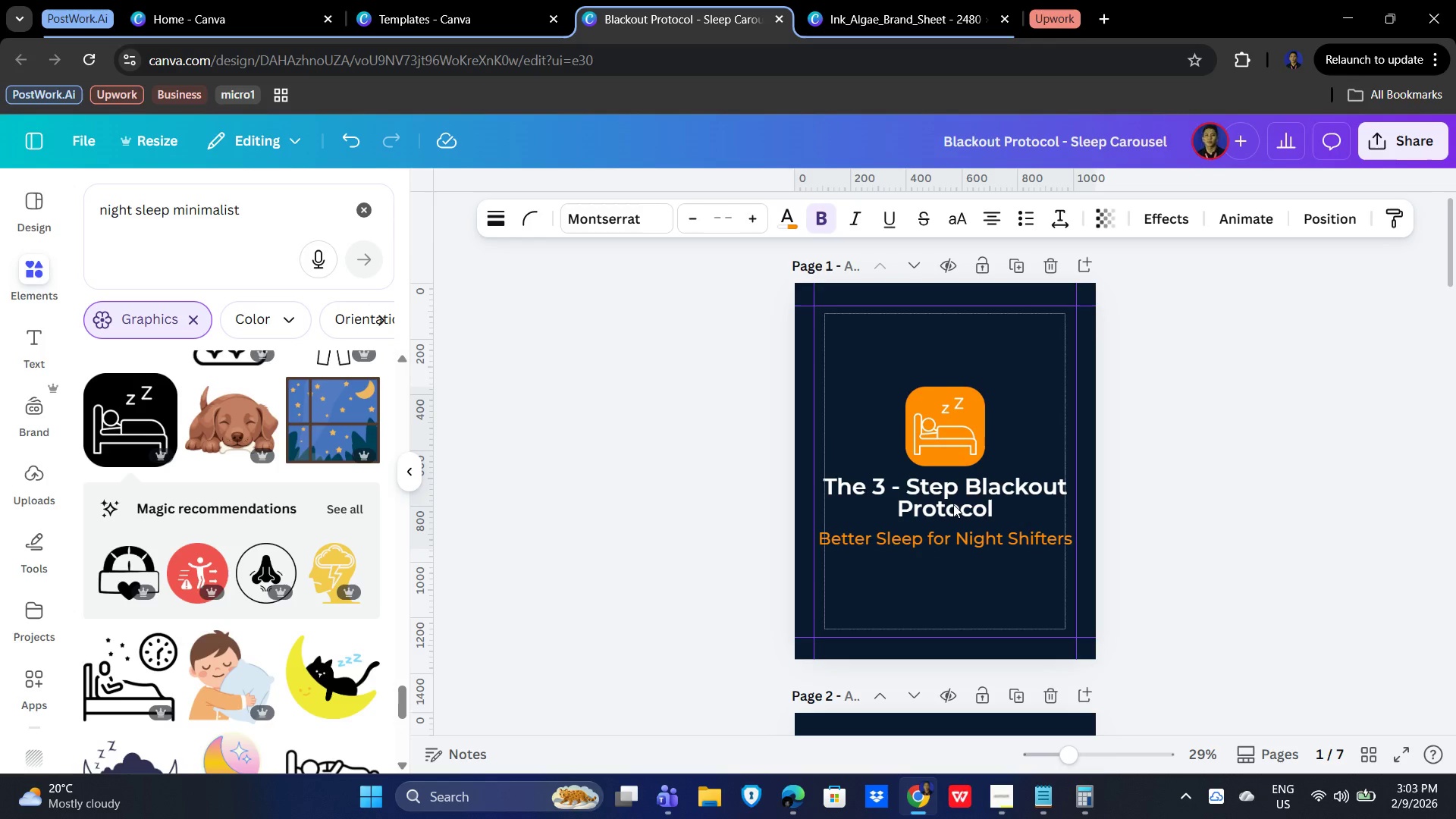 
left_click_drag(start_coordinate=[953, 504], to_coordinate=[951, 471])
 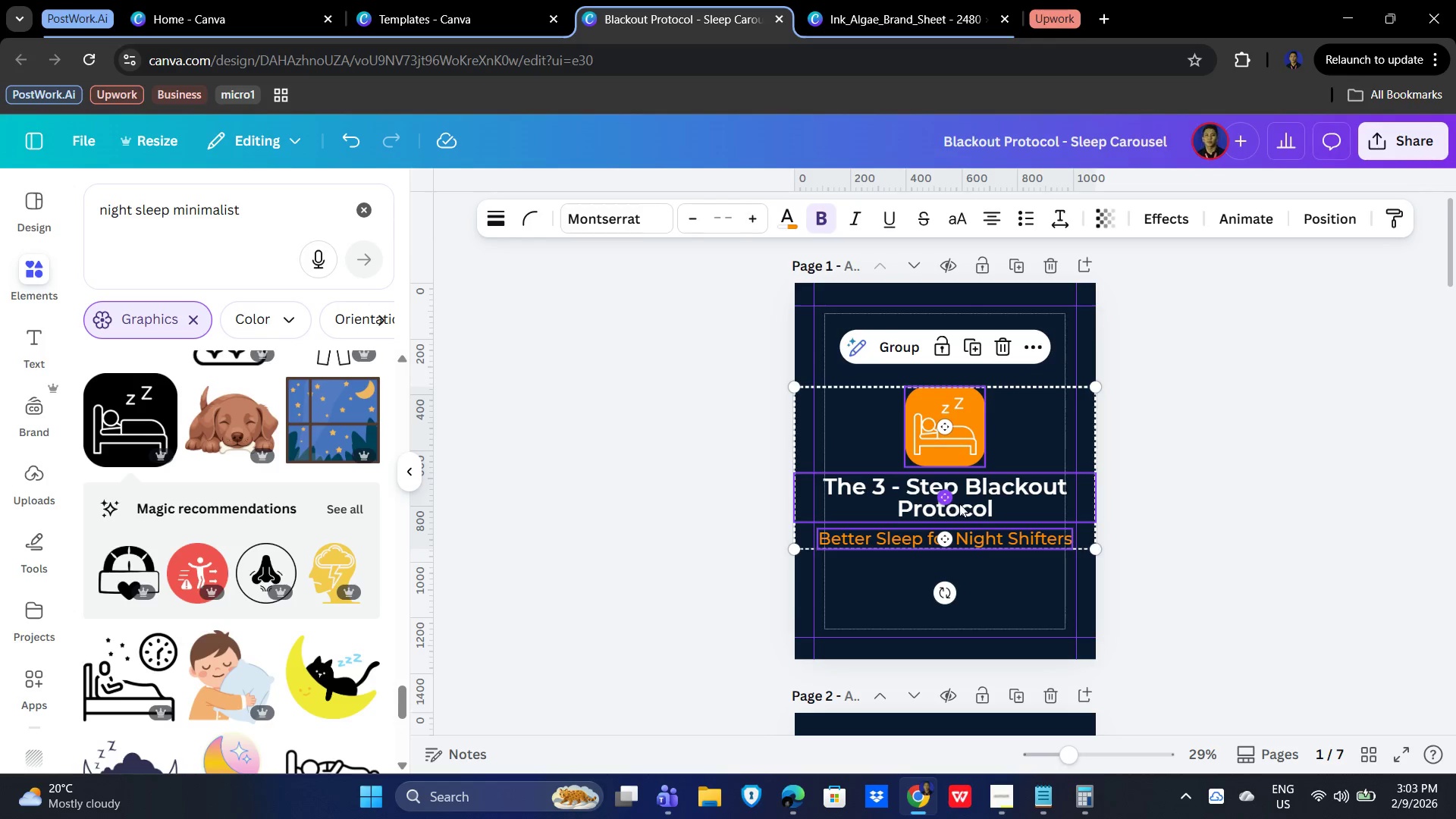 
left_click_drag(start_coordinate=[968, 506], to_coordinate=[974, 504])
 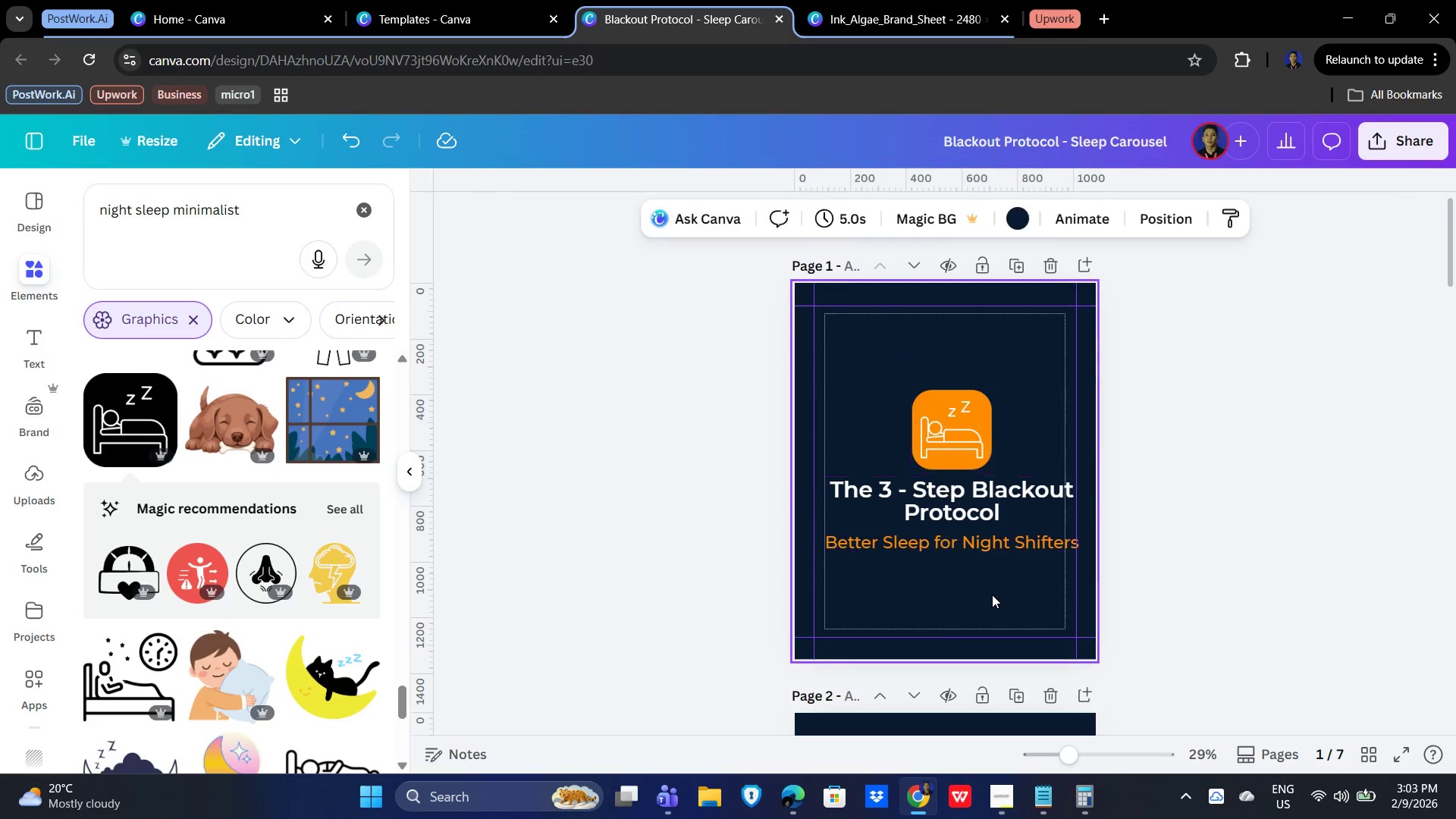 
double_click([997, 595])
 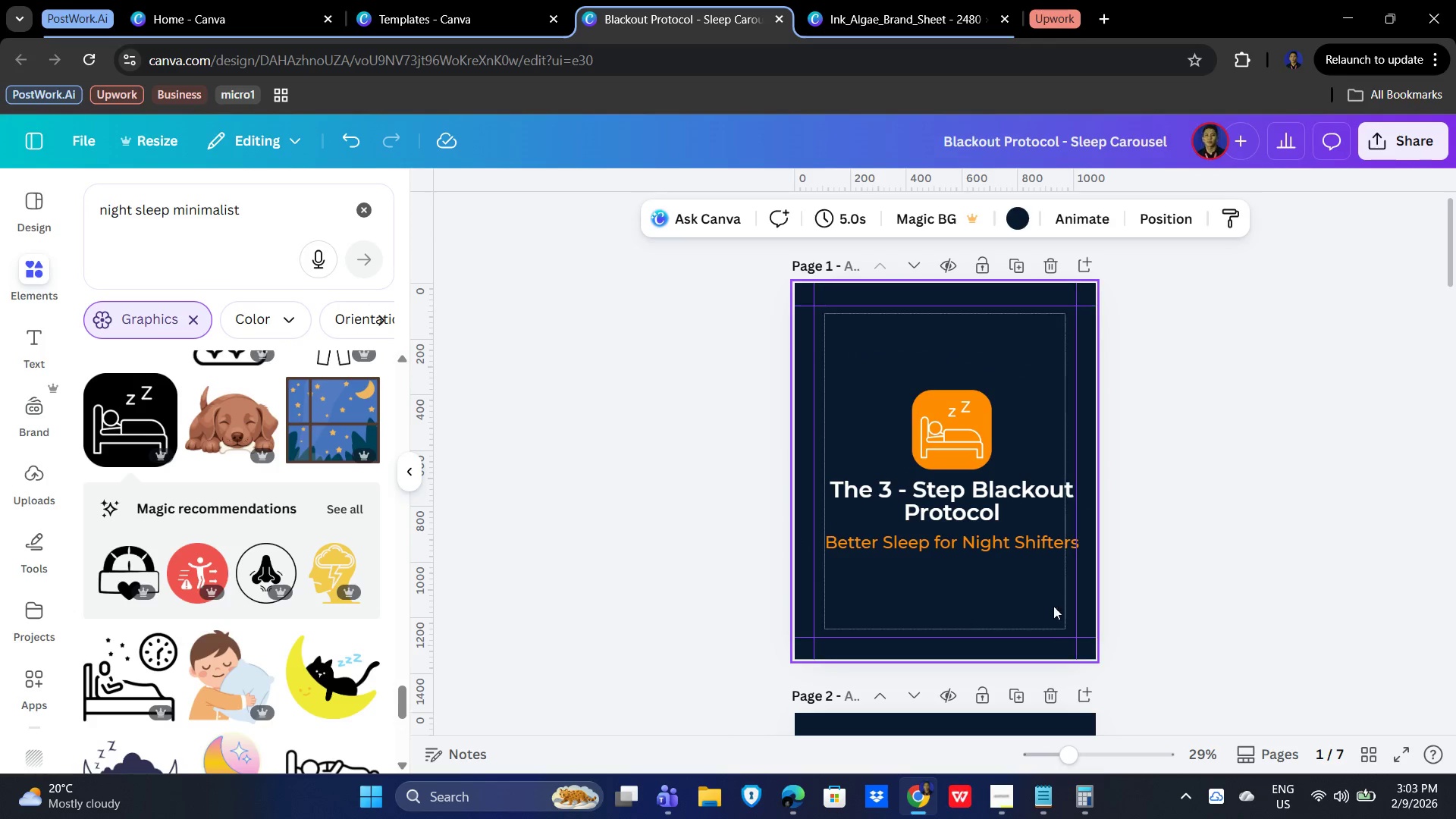 
triple_click([1263, 554])
 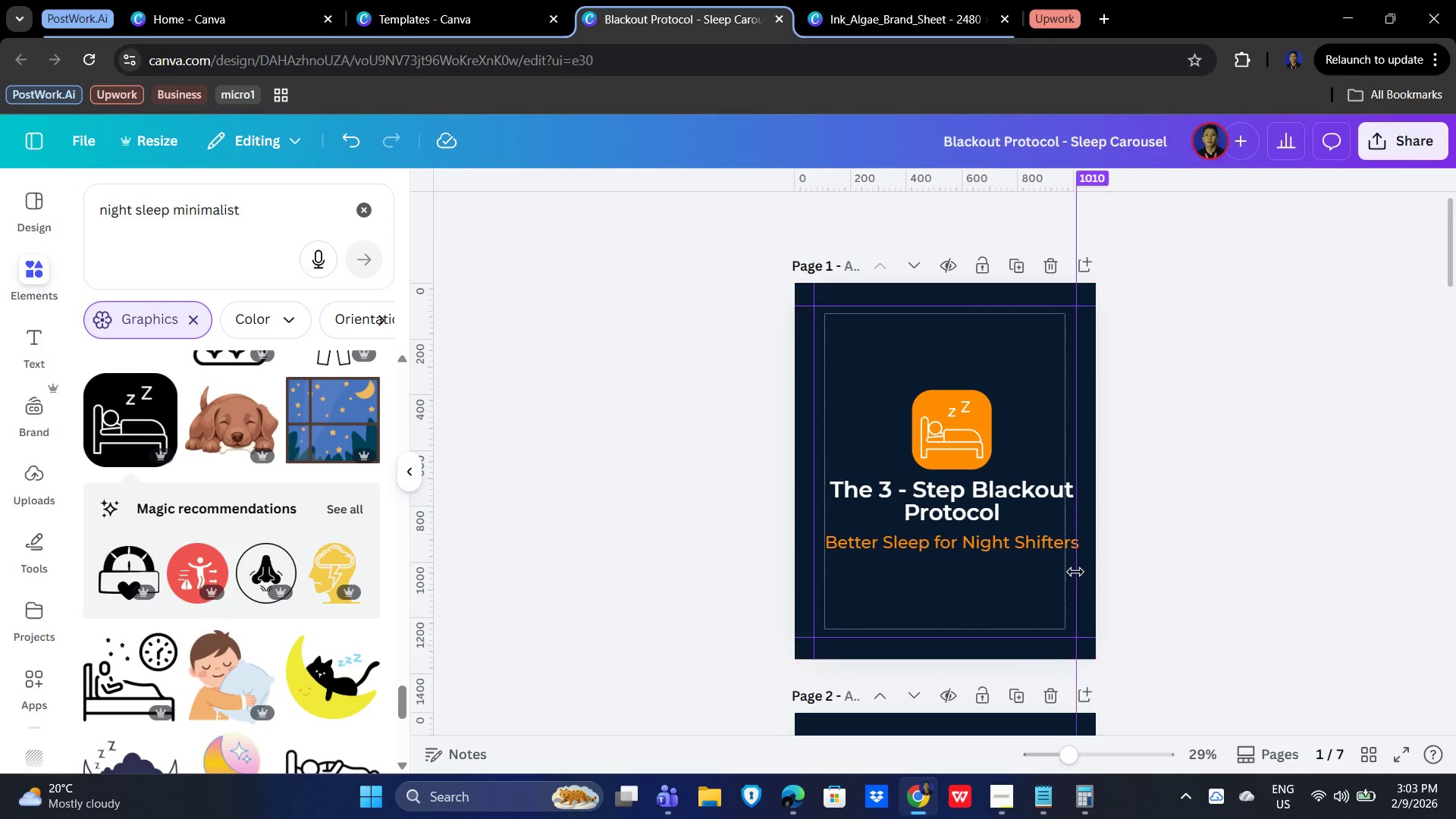 
wait(6.49)
 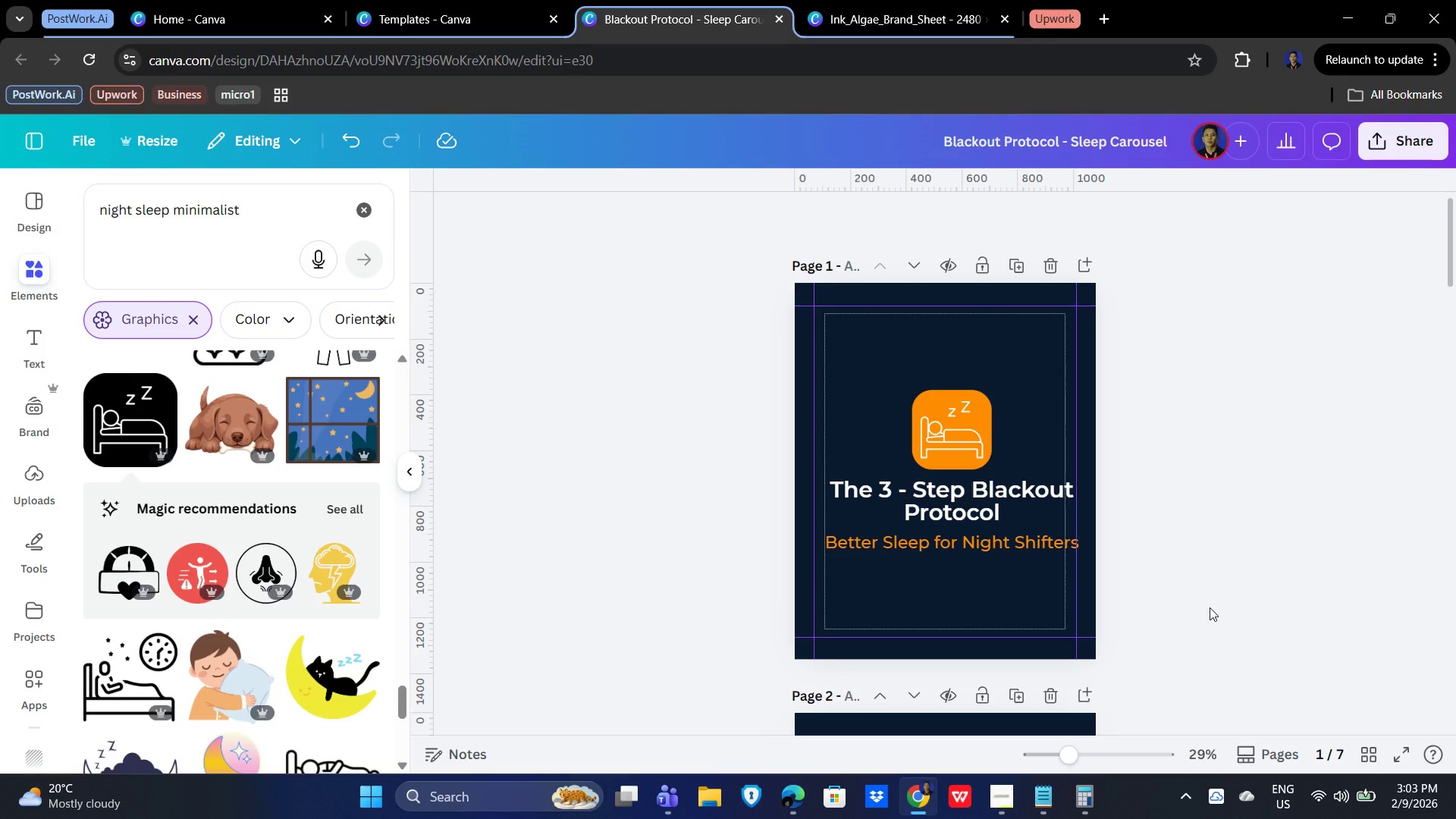 
scroll: coordinate [1010, 601], scroll_direction: down, amount: 3.0
 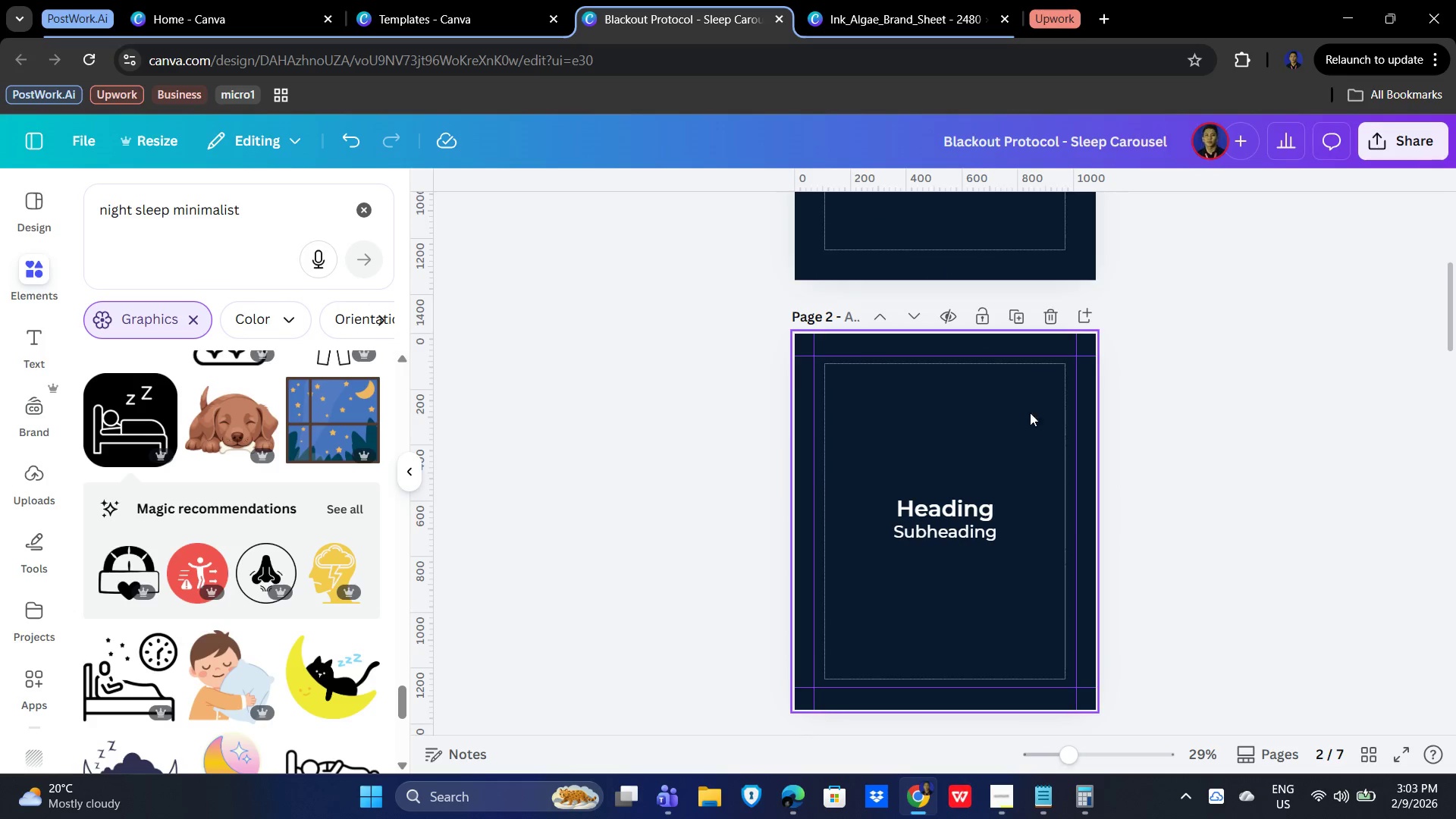 
left_click([1019, 406])
 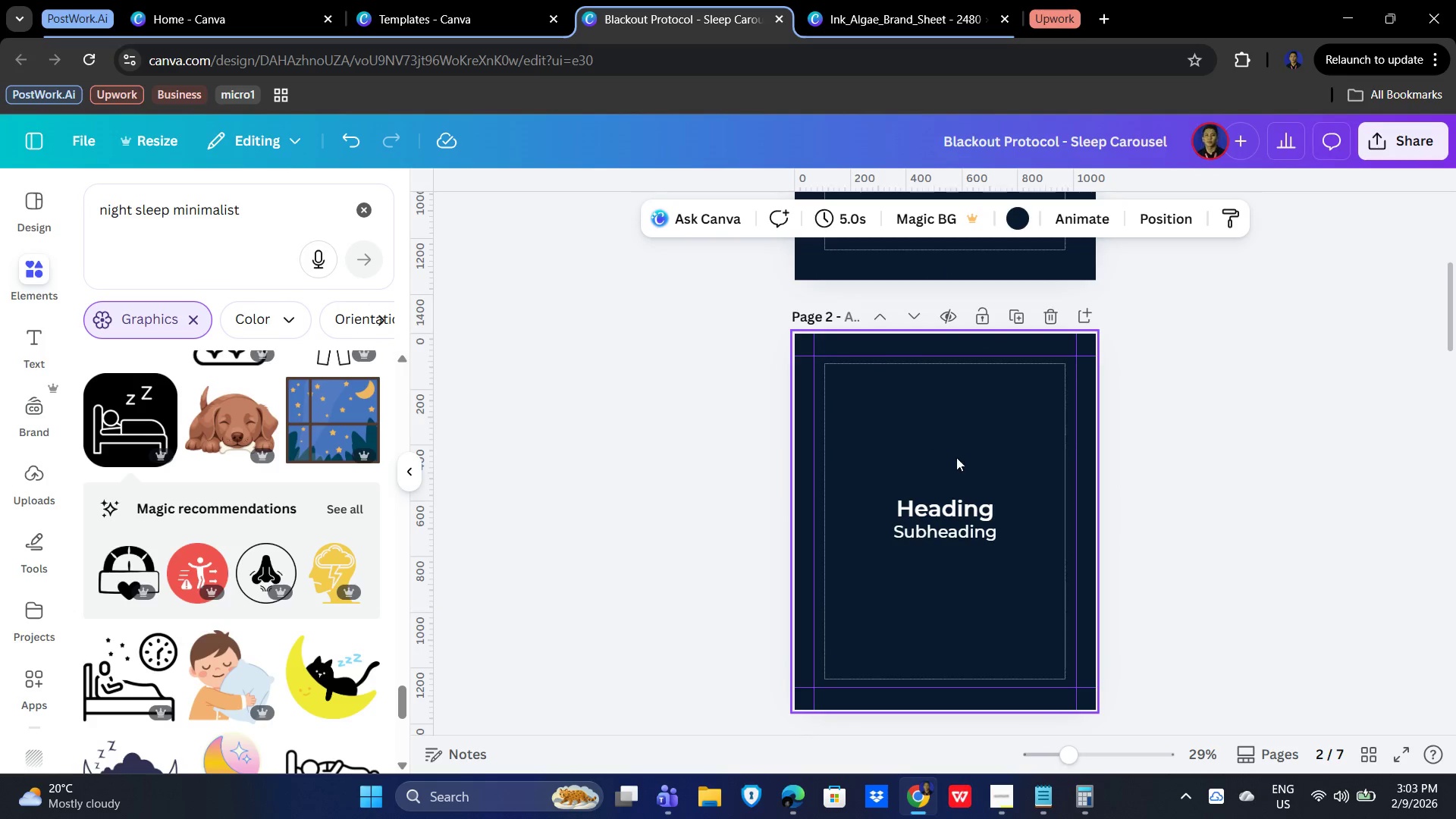 
scroll: coordinate [966, 467], scroll_direction: up, amount: 5.0
 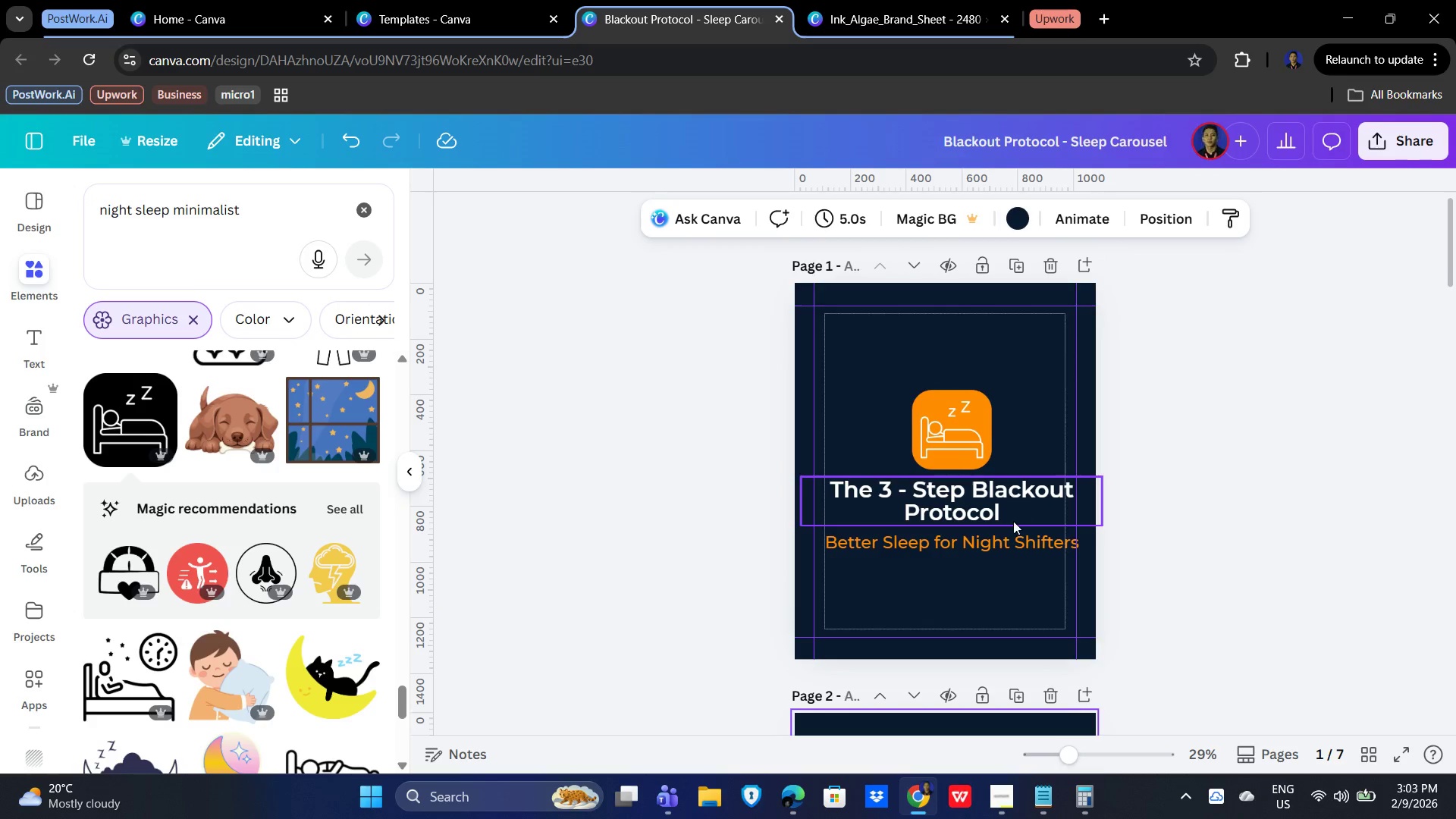 
left_click([1037, 494])
 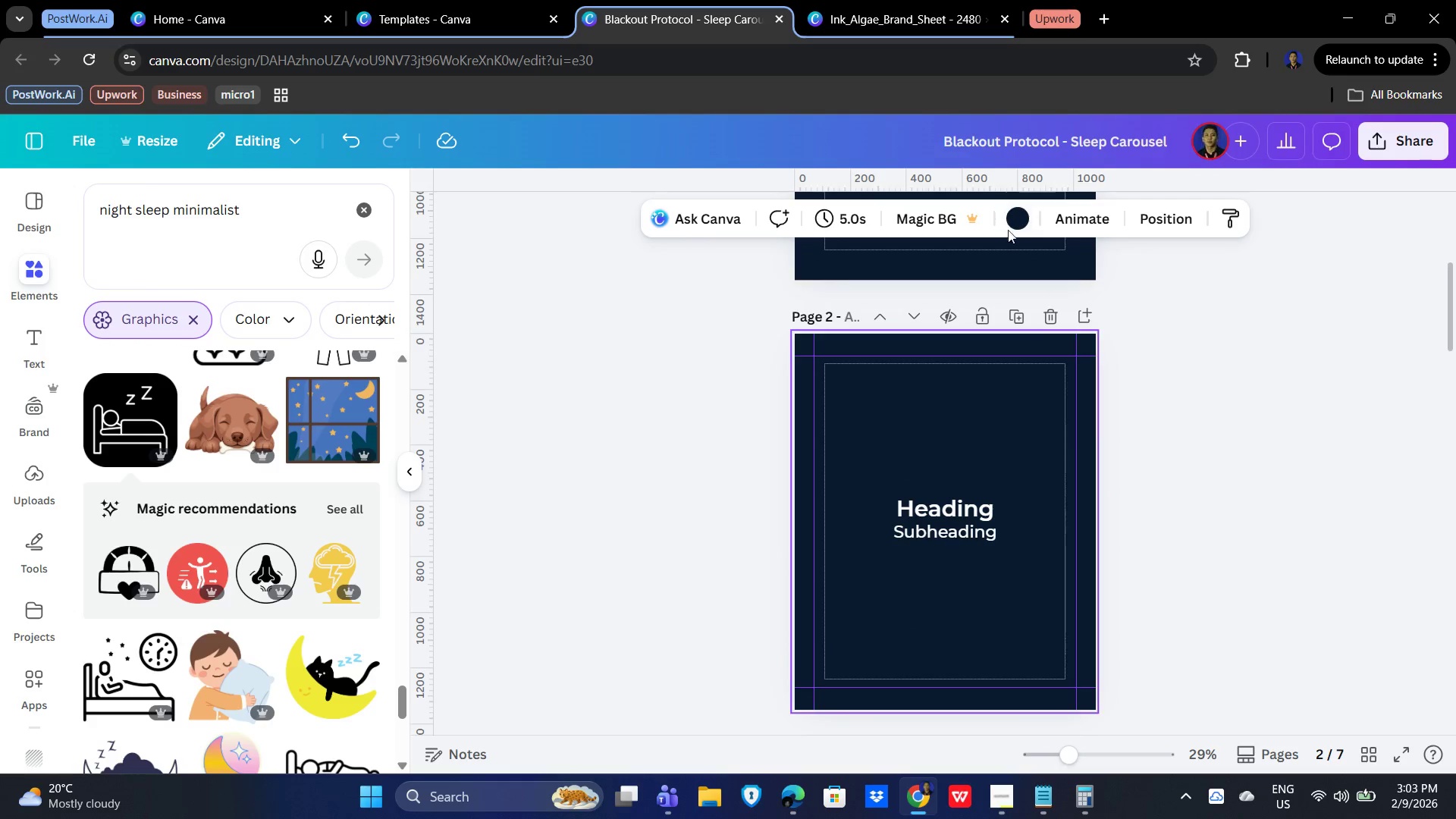 
scroll: coordinate [999, 574], scroll_direction: down, amount: 4.0
 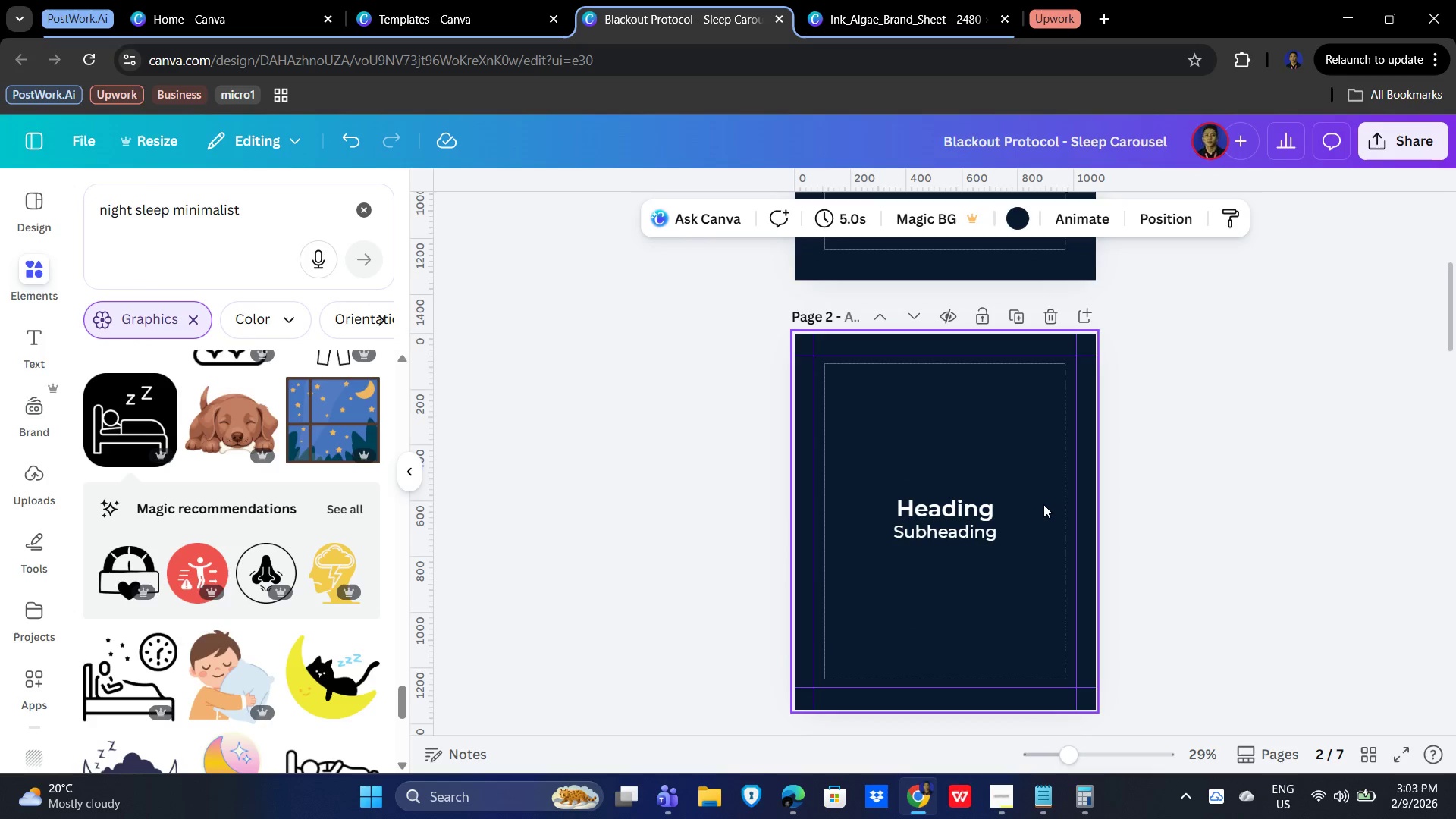 
scroll: coordinate [1035, 433], scroll_direction: up, amount: 3.0
 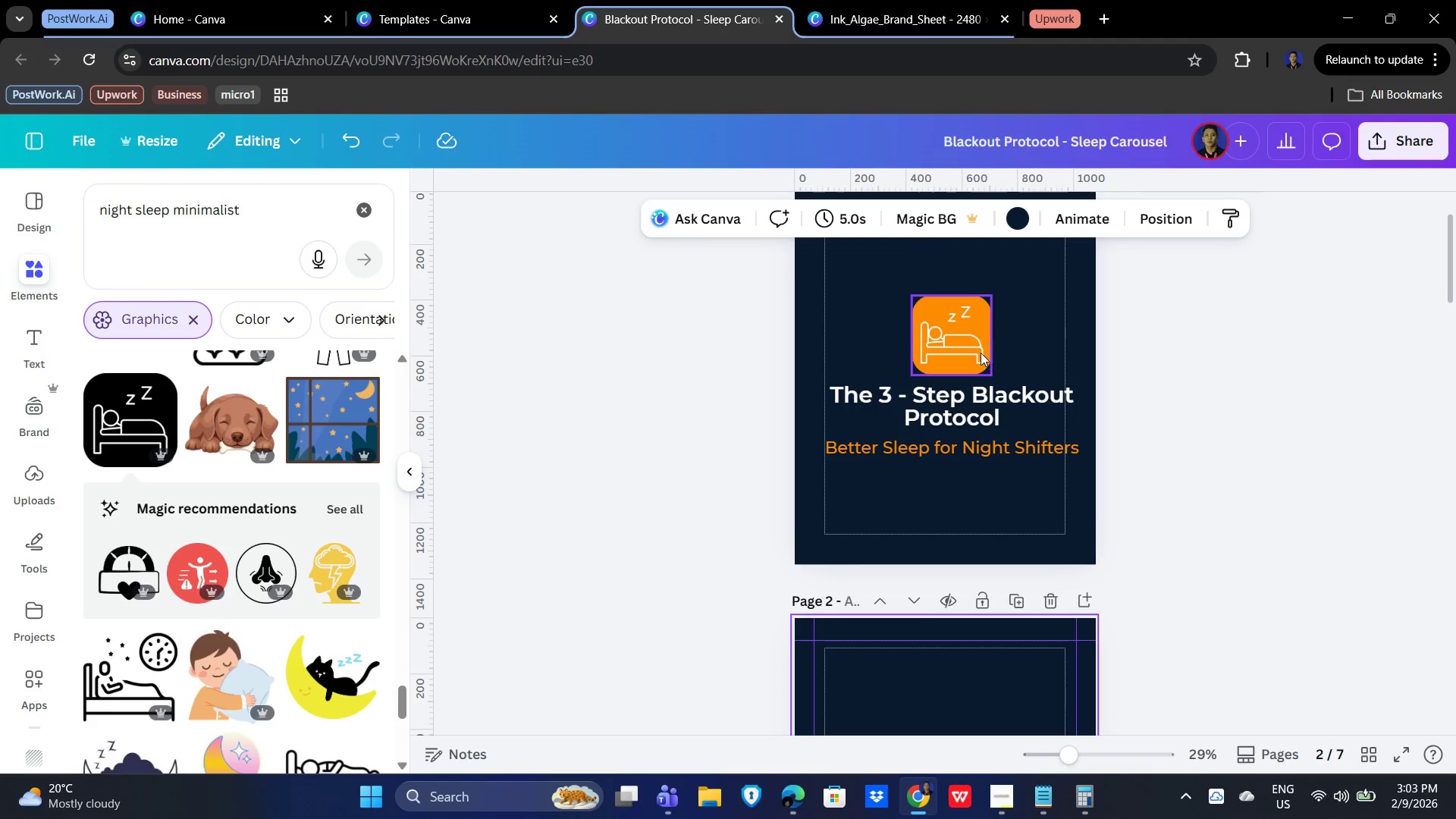 
left_click([969, 343])
 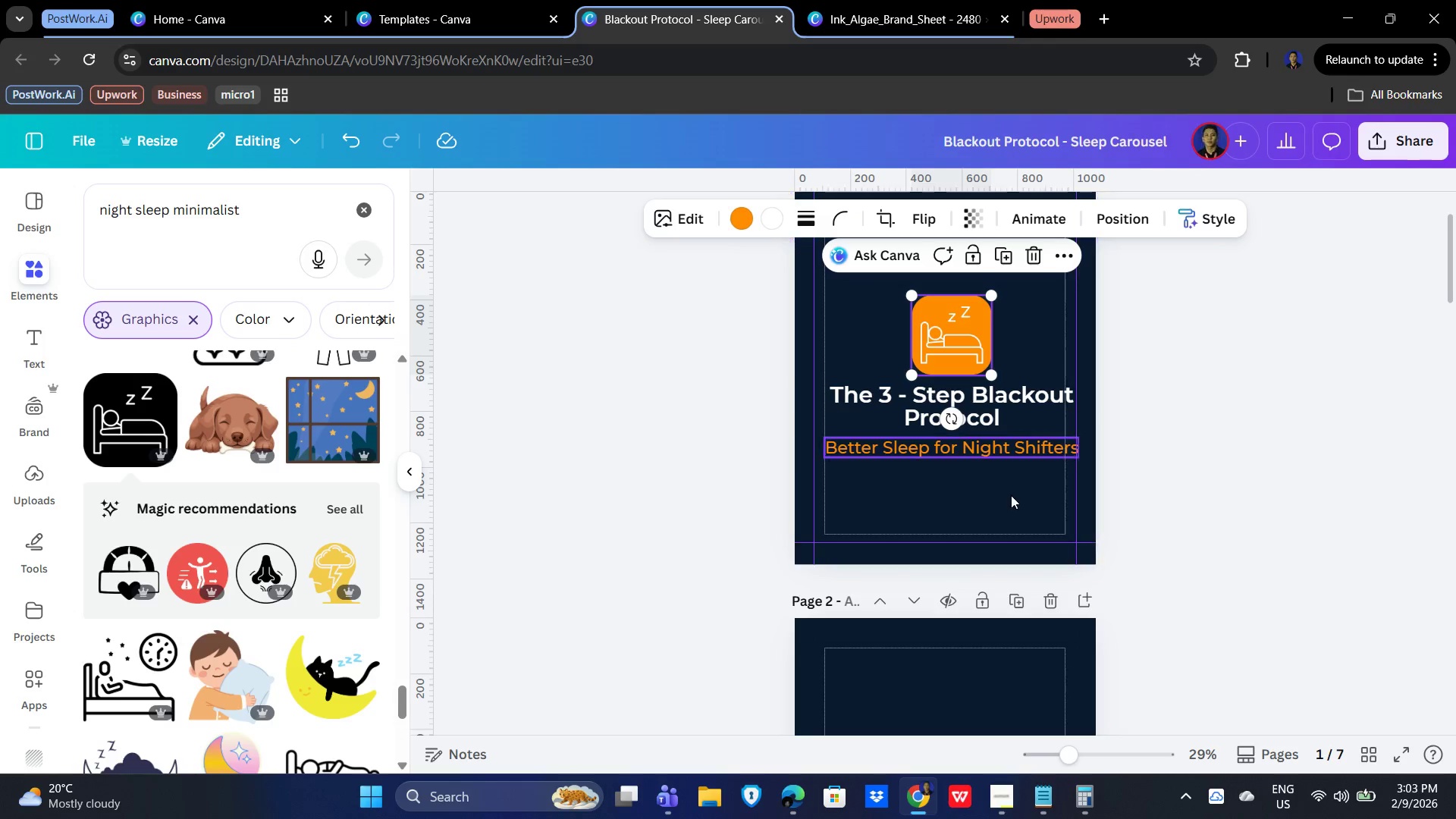 
left_click([1003, 423])
 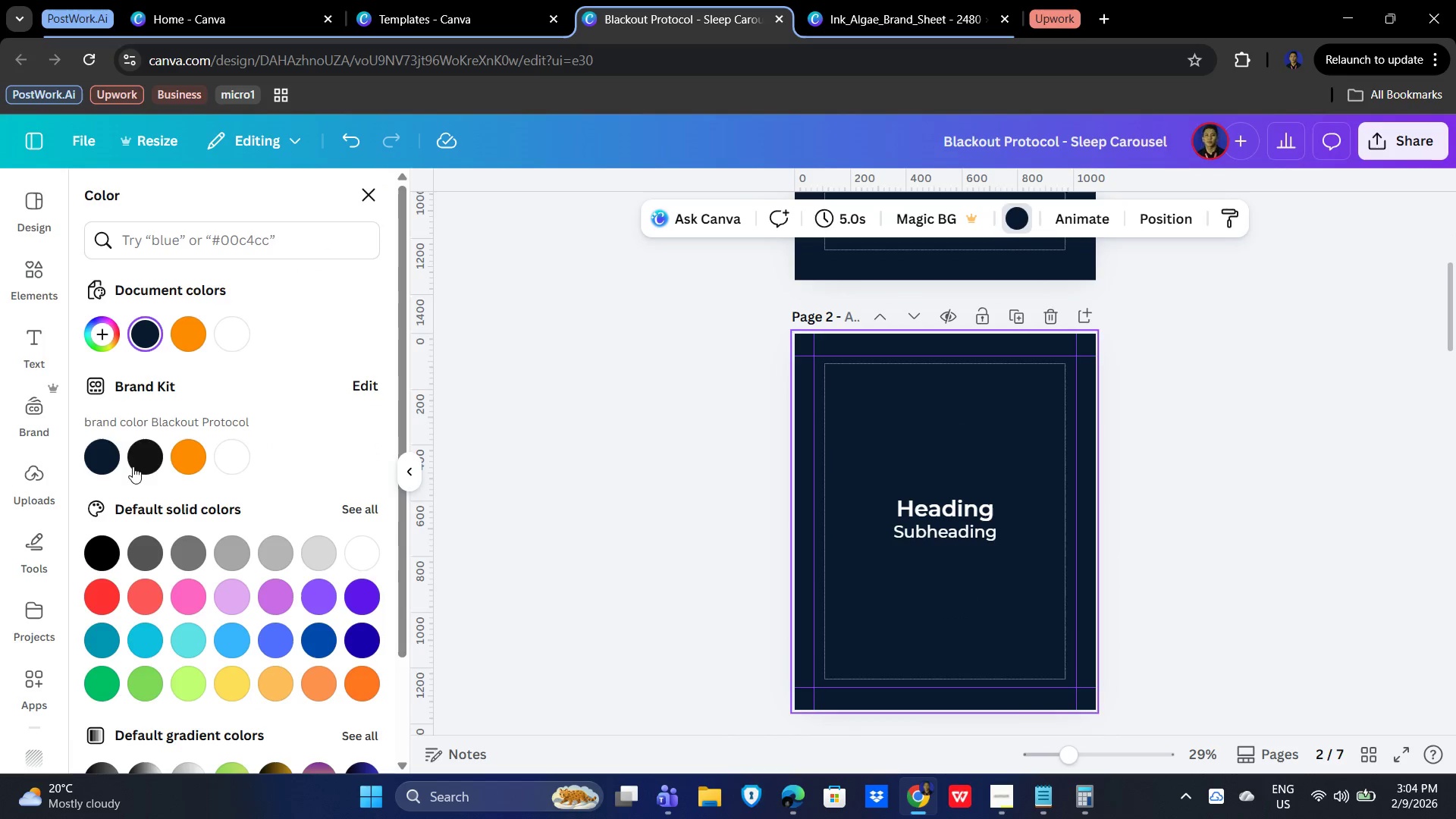 
scroll: coordinate [976, 652], scroll_direction: down, amount: 3.0
 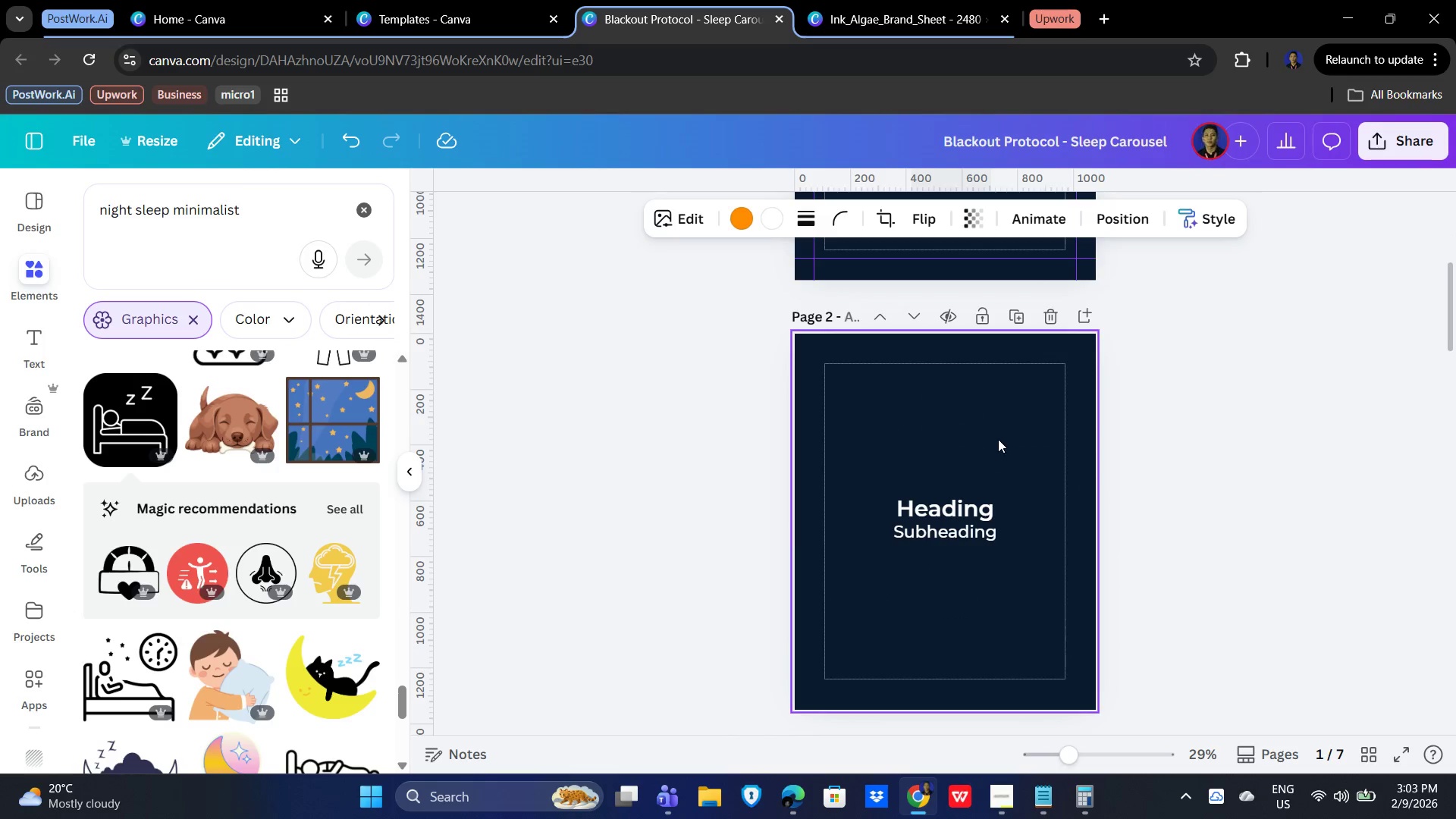 
left_click([134, 457])
 